 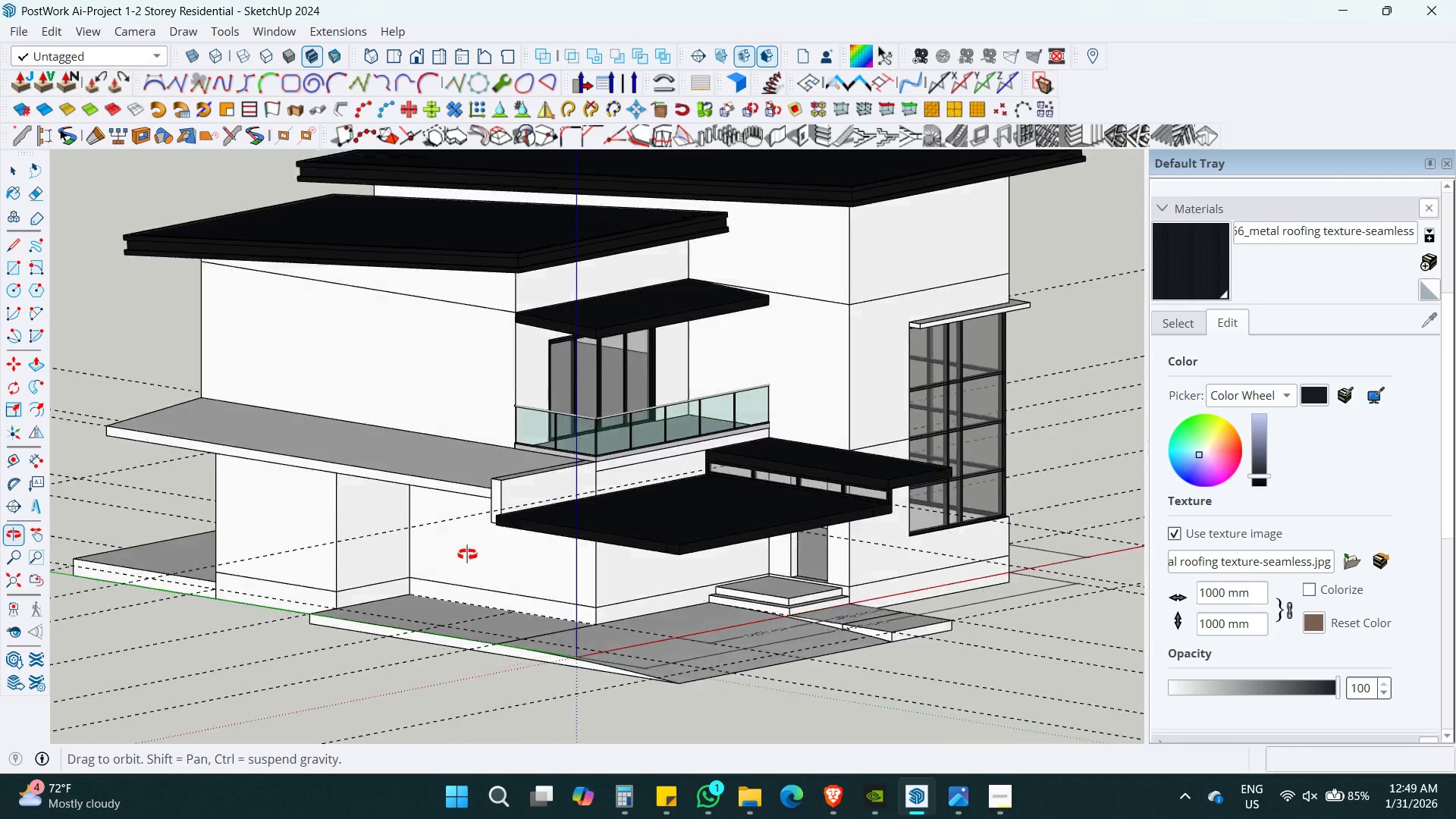 
key(Control+S)
 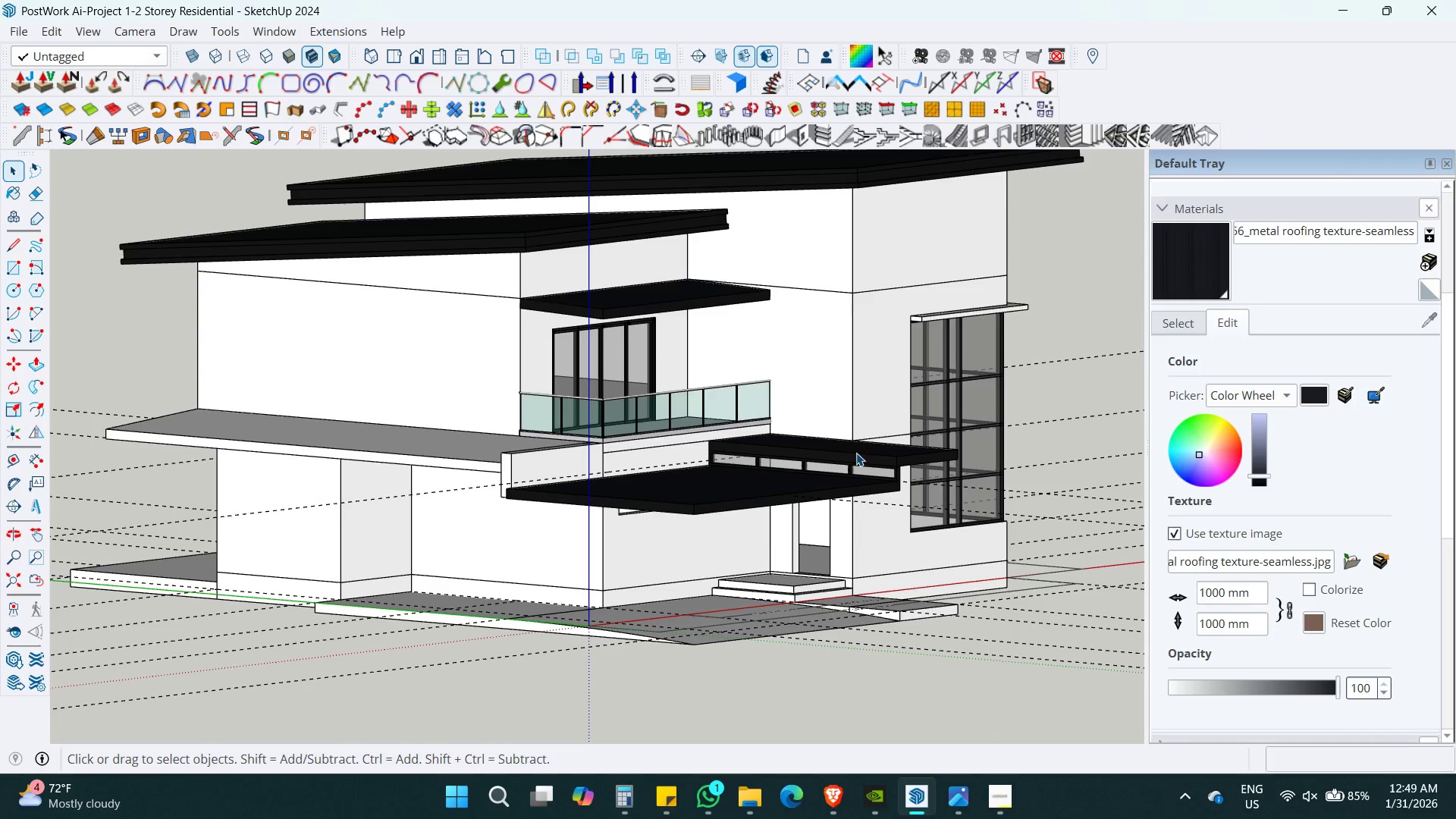 
hold_key(key=ShiftLeft, duration=0.38)
 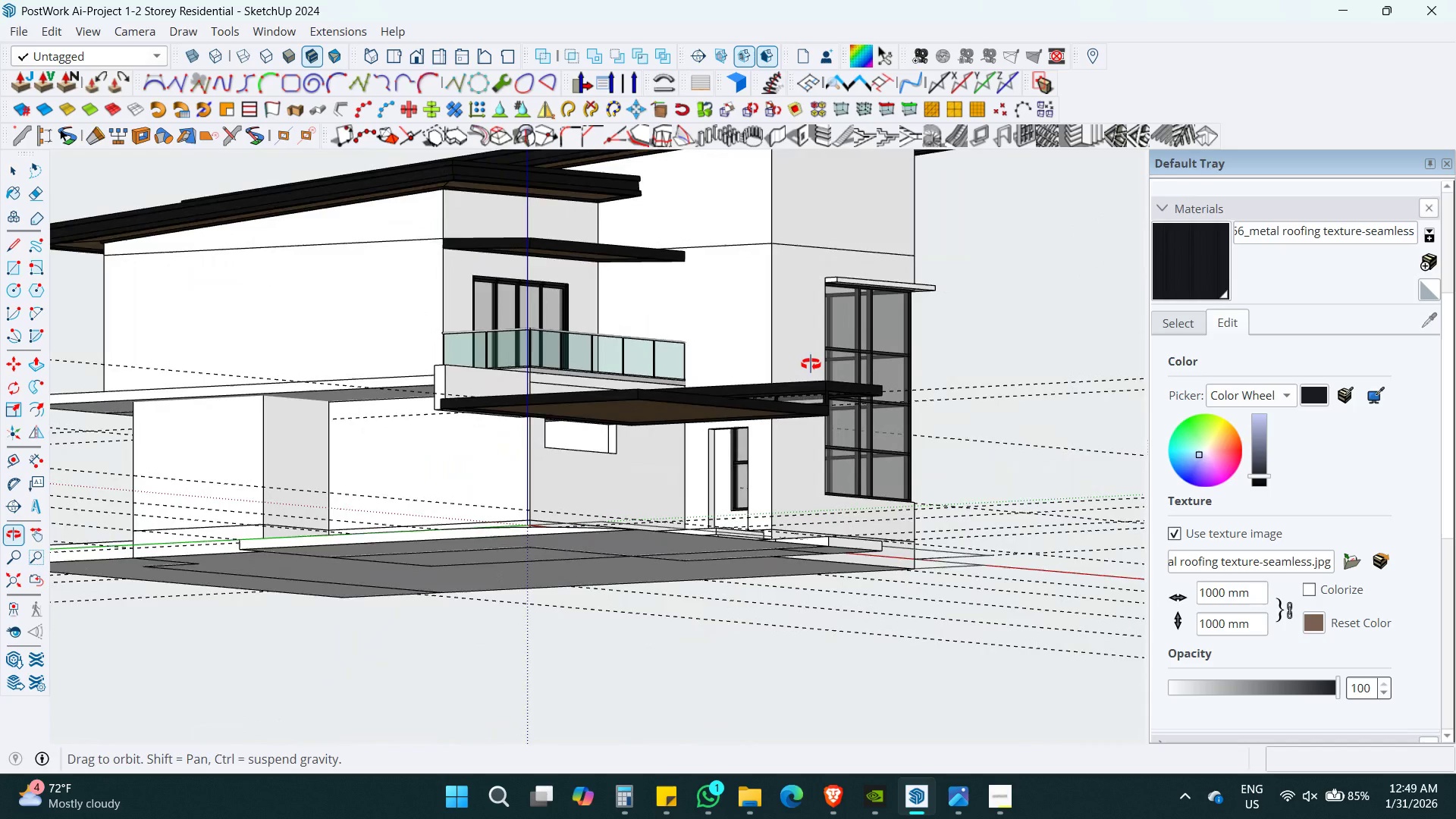 
scroll: coordinate [557, 493], scroll_direction: up, amount: 4.0
 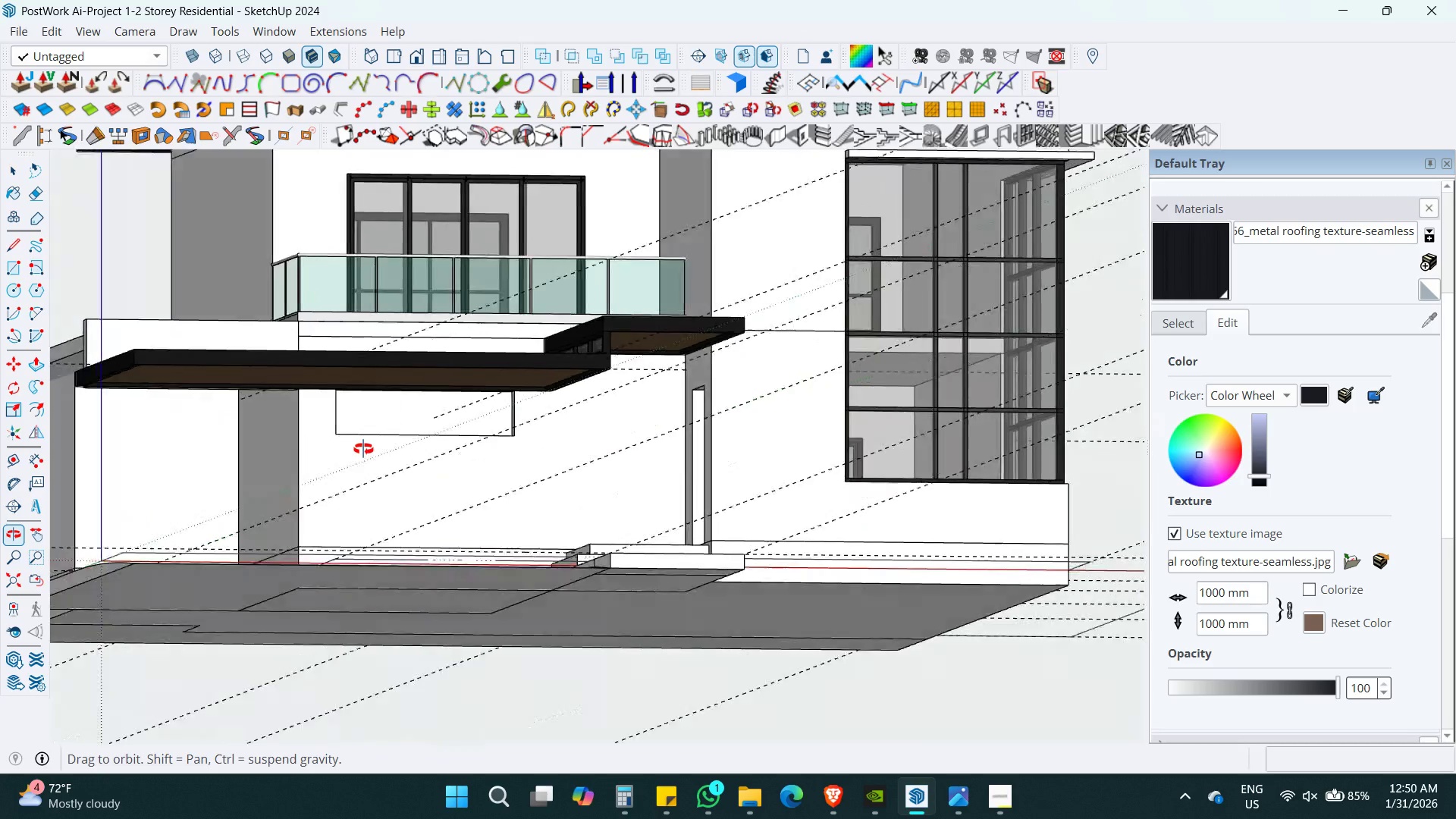 
wait(6.46)
 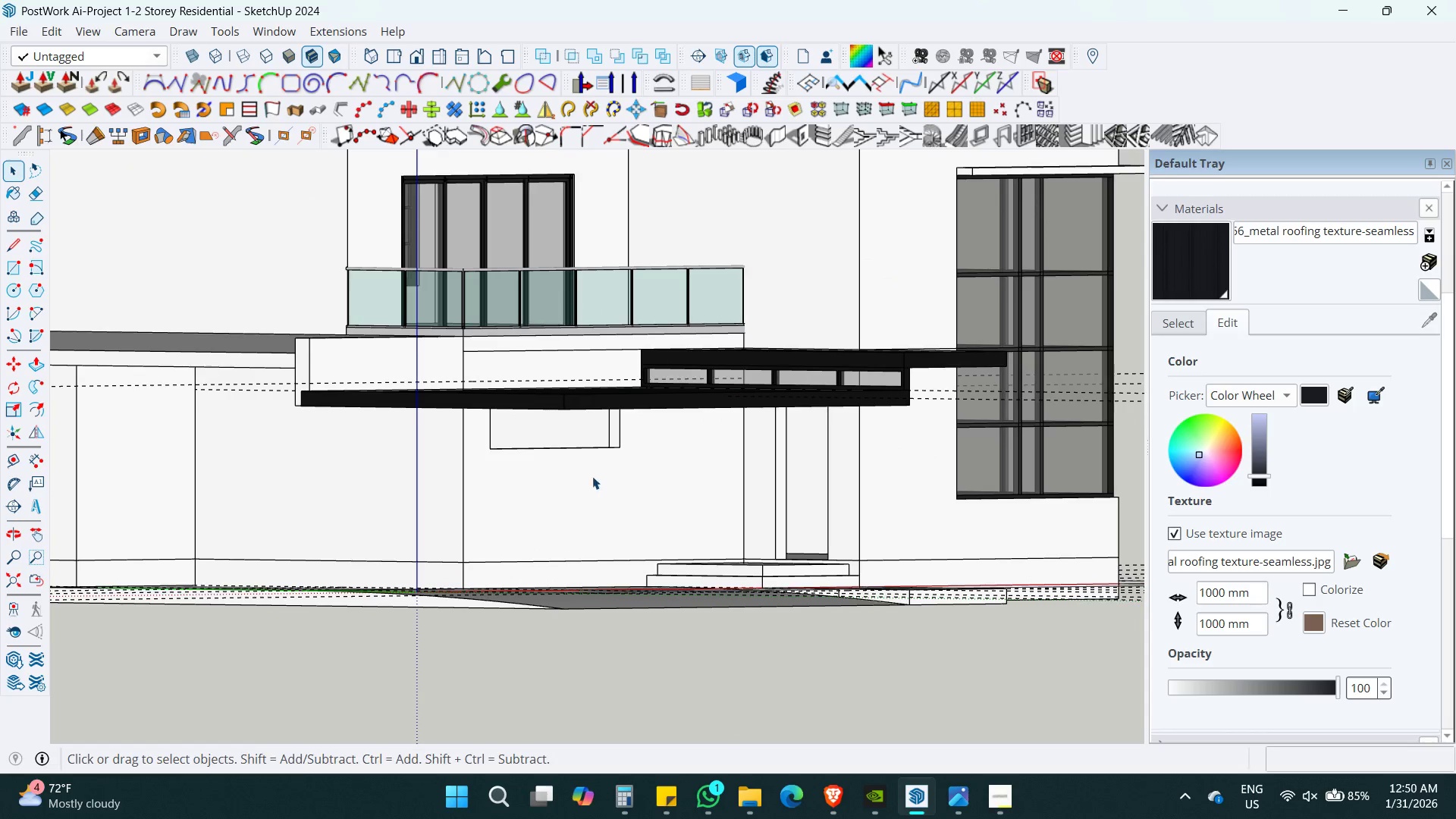 
hold_key(key=ShiftLeft, duration=0.45)
 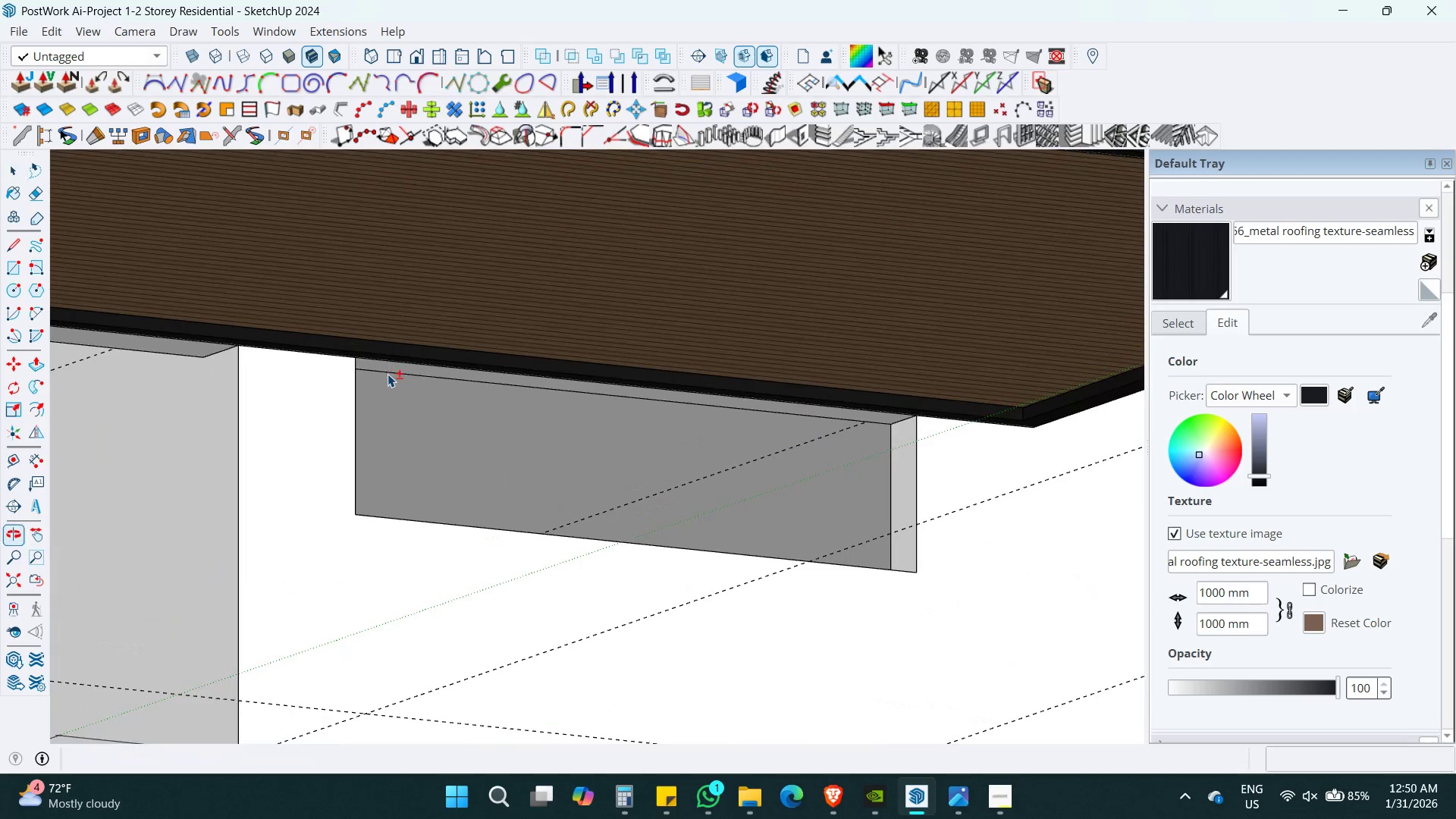 
key(R)
 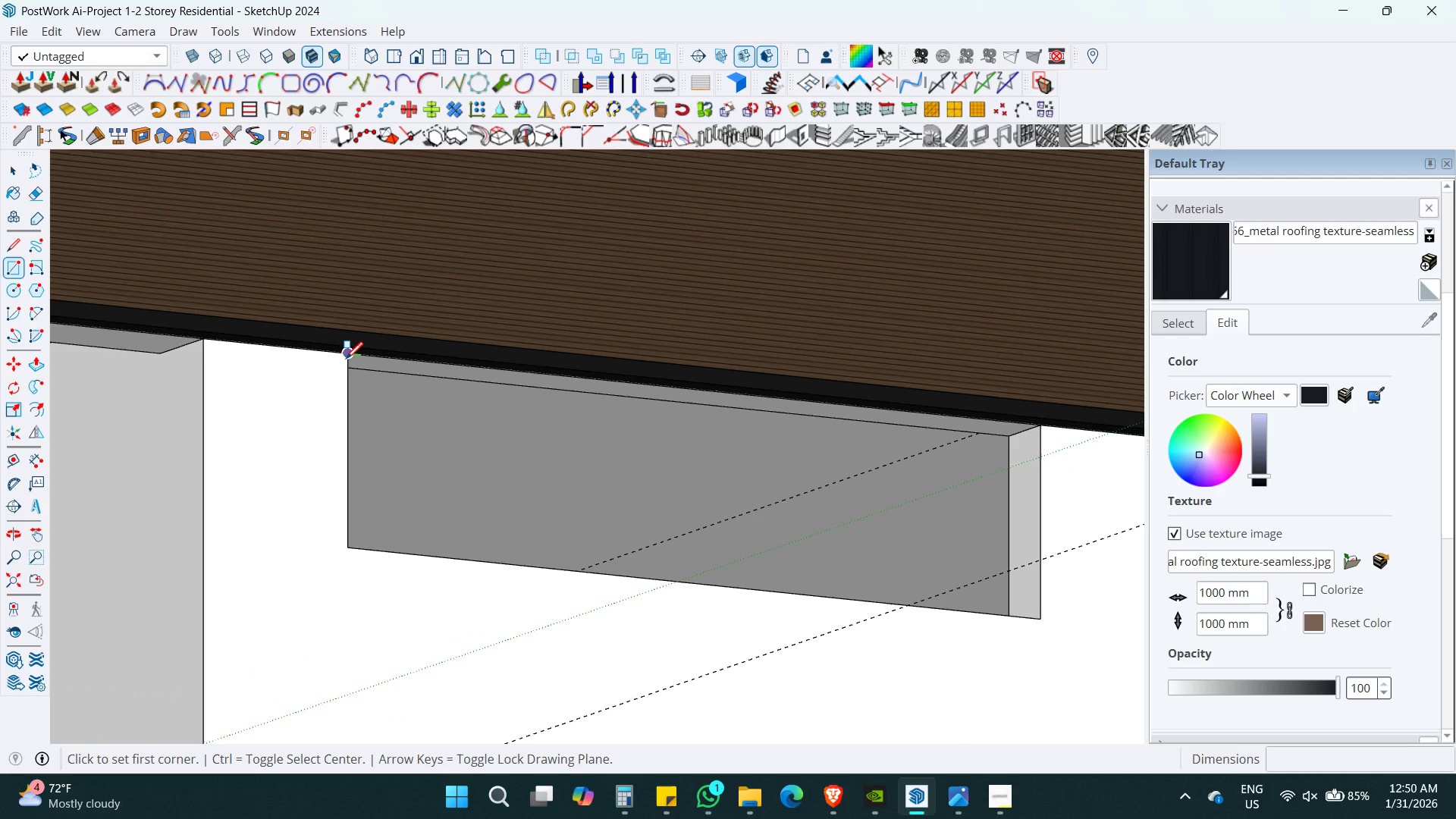 
scroll: coordinate [388, 374], scroll_direction: up, amount: 14.0
 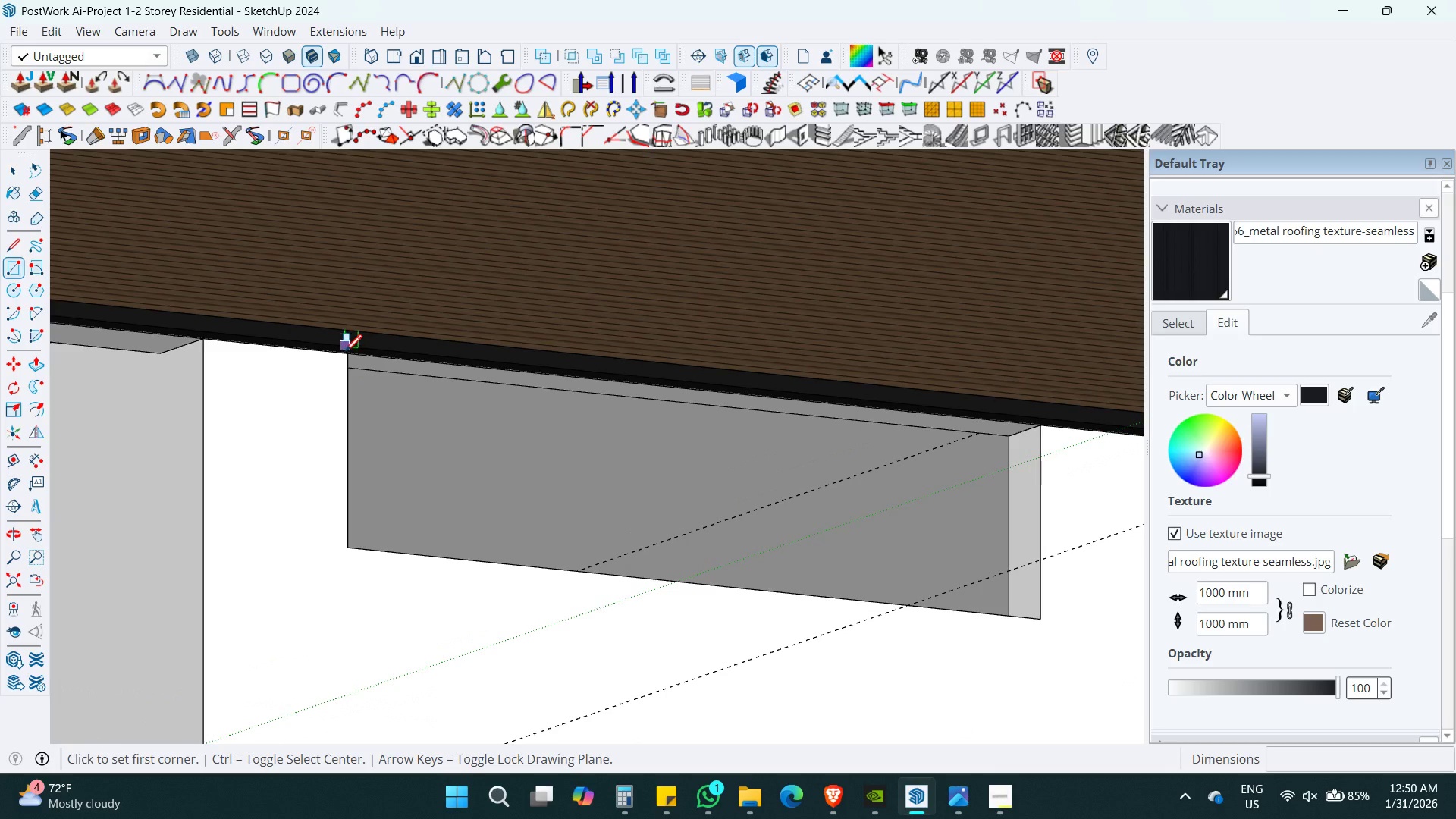 
left_click([346, 359])
 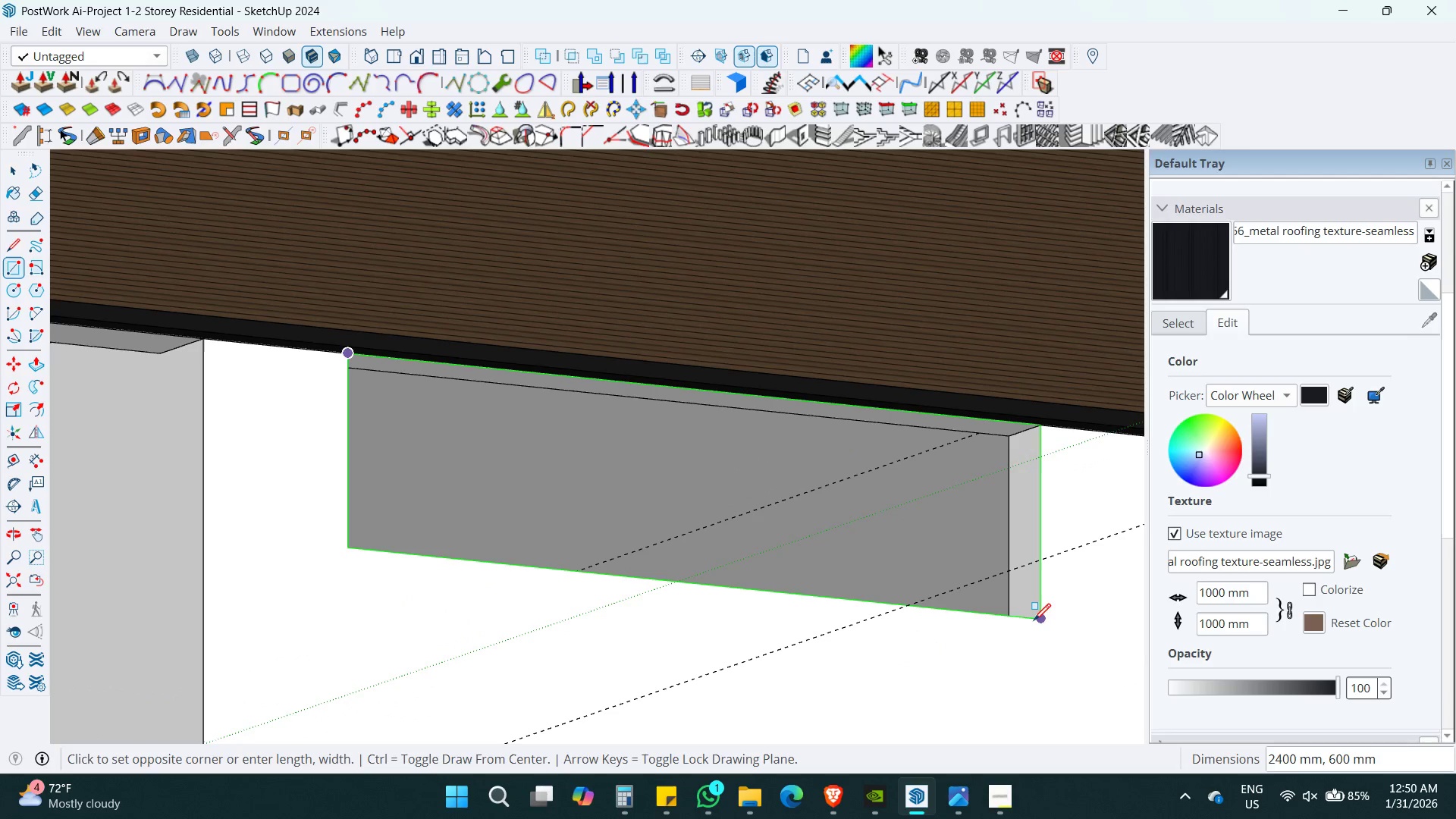 
left_click([1034, 620])
 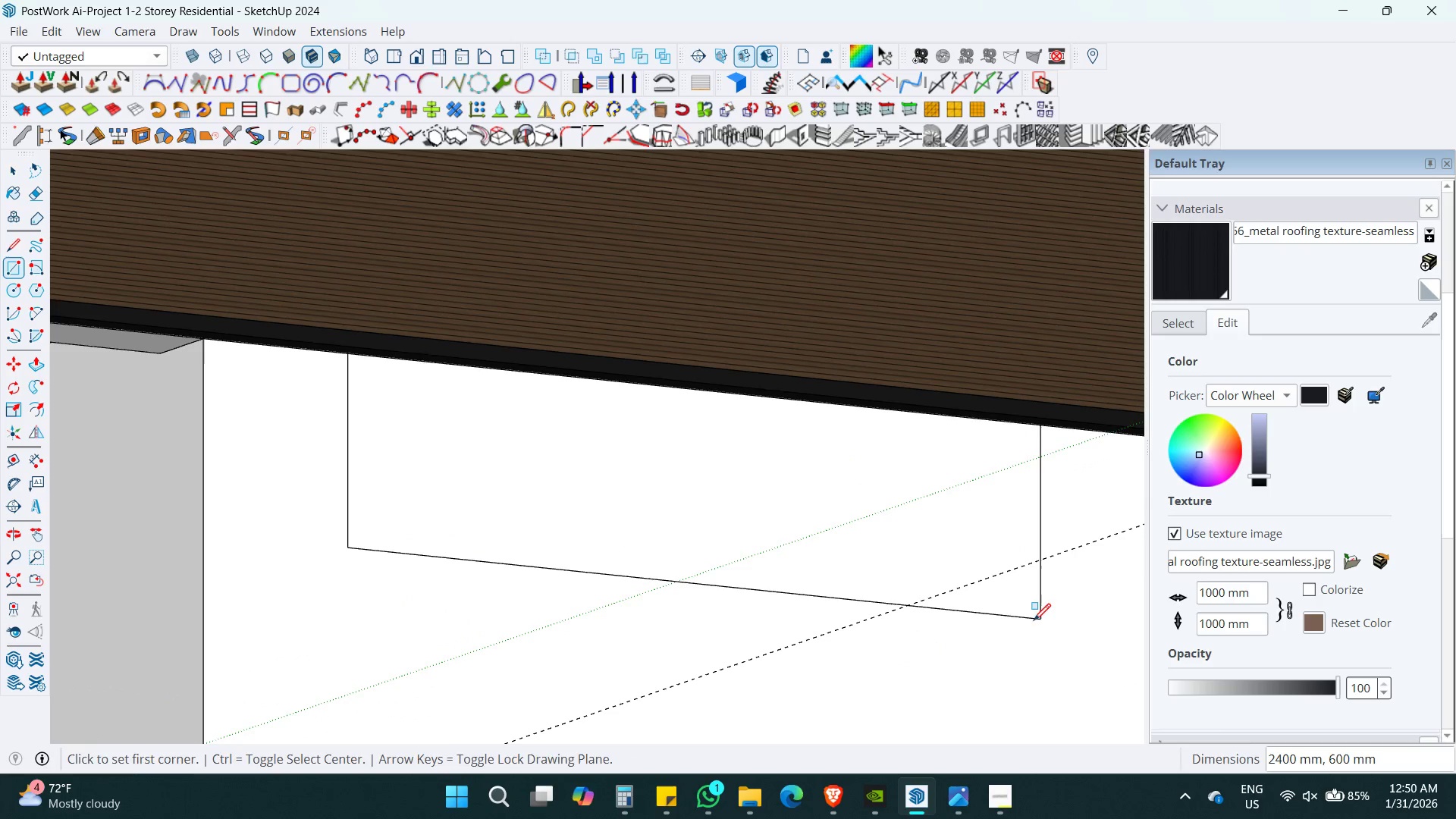 
key(Space)
 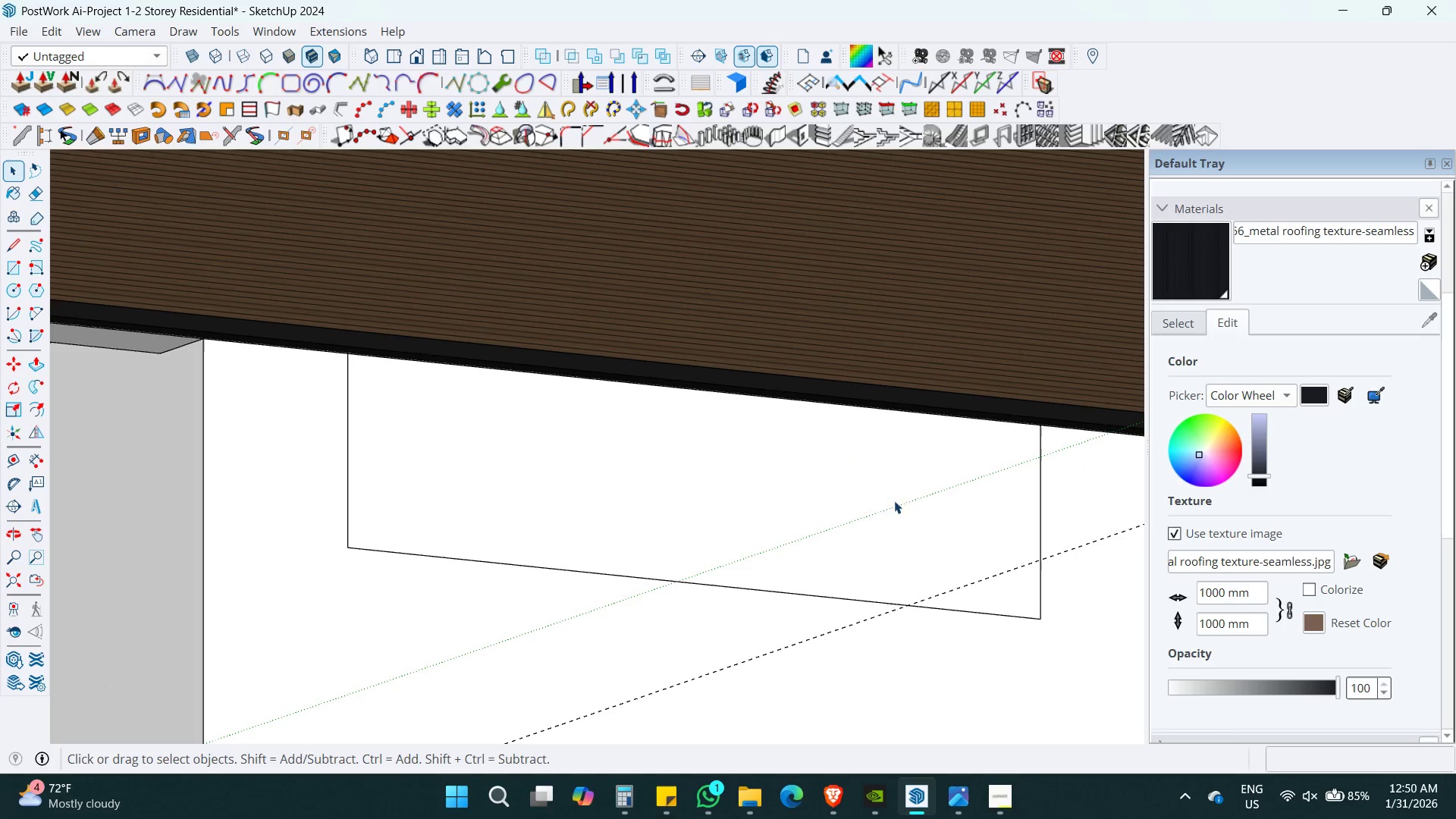 
double_click([866, 483])
 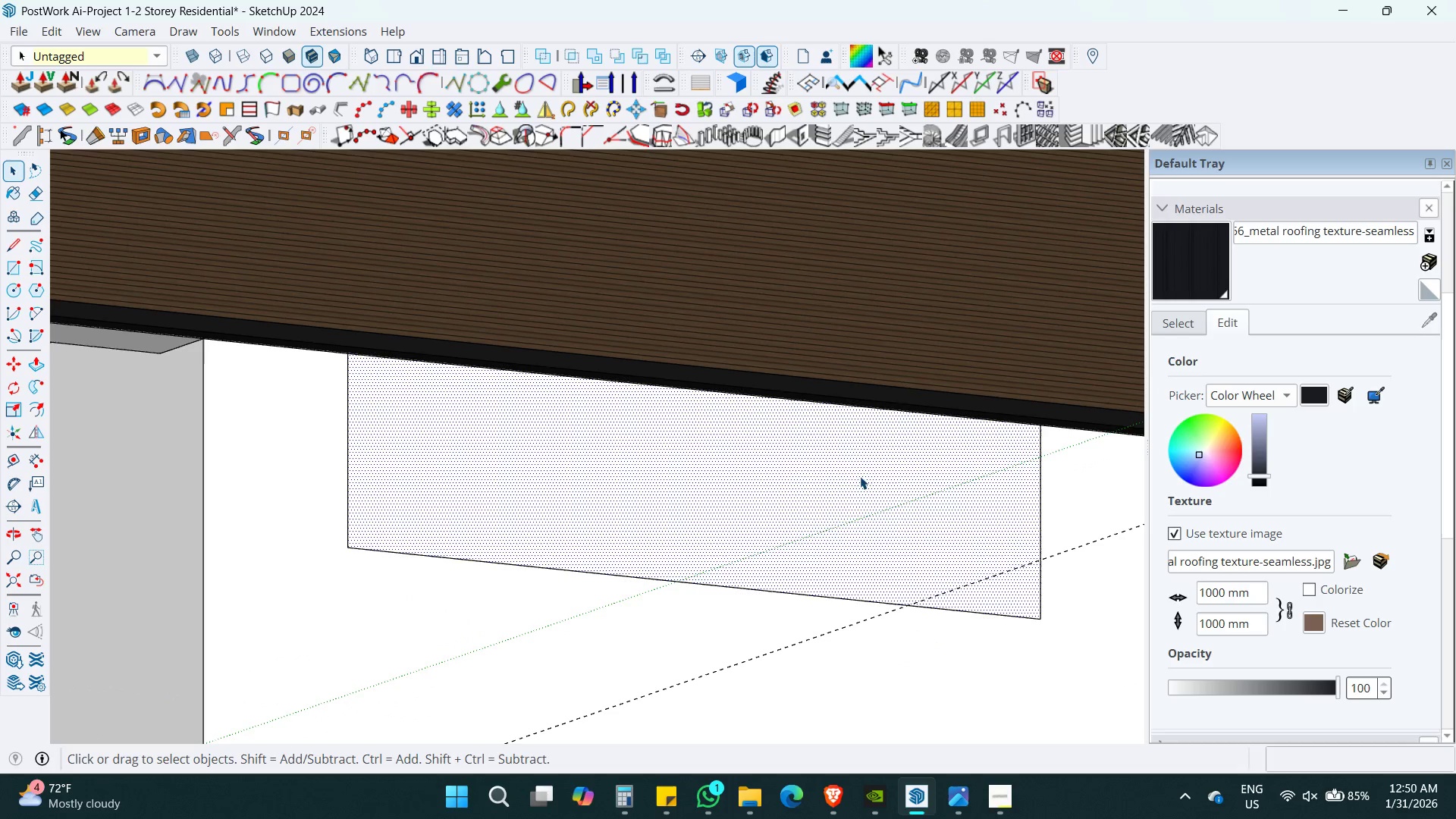 
double_click([860, 475])
 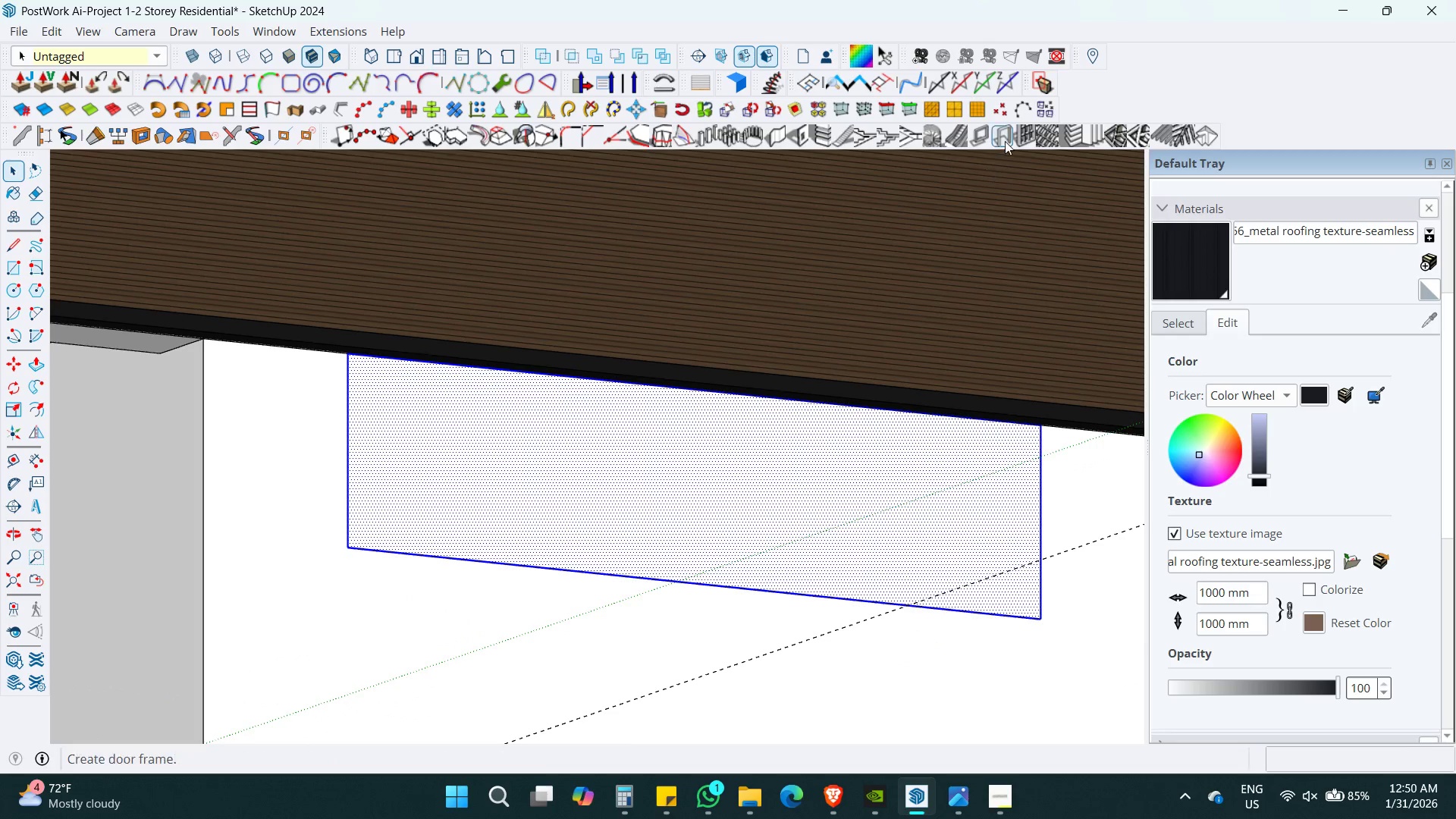 
left_click([1020, 130])
 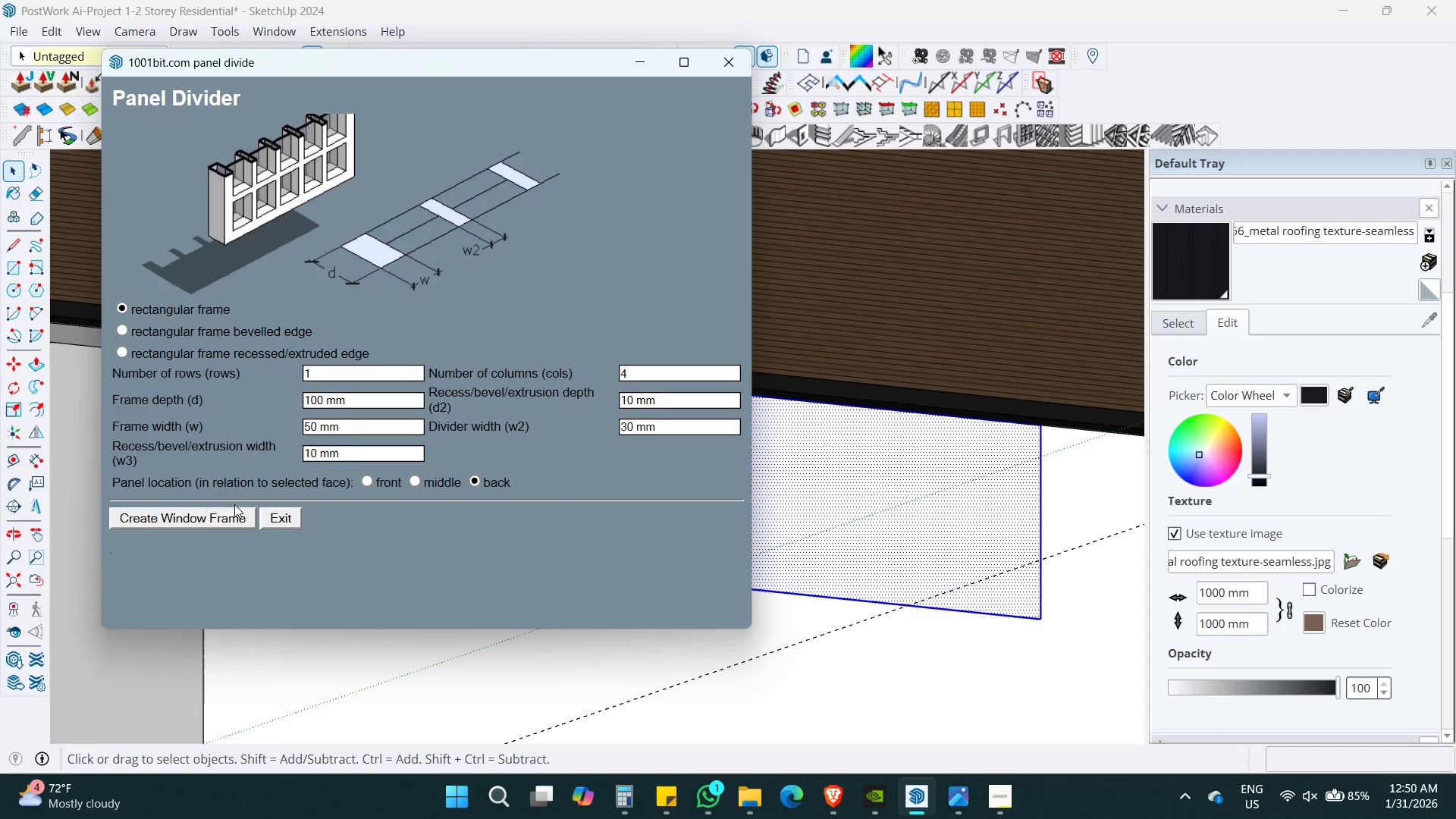 
left_click([186, 517])
 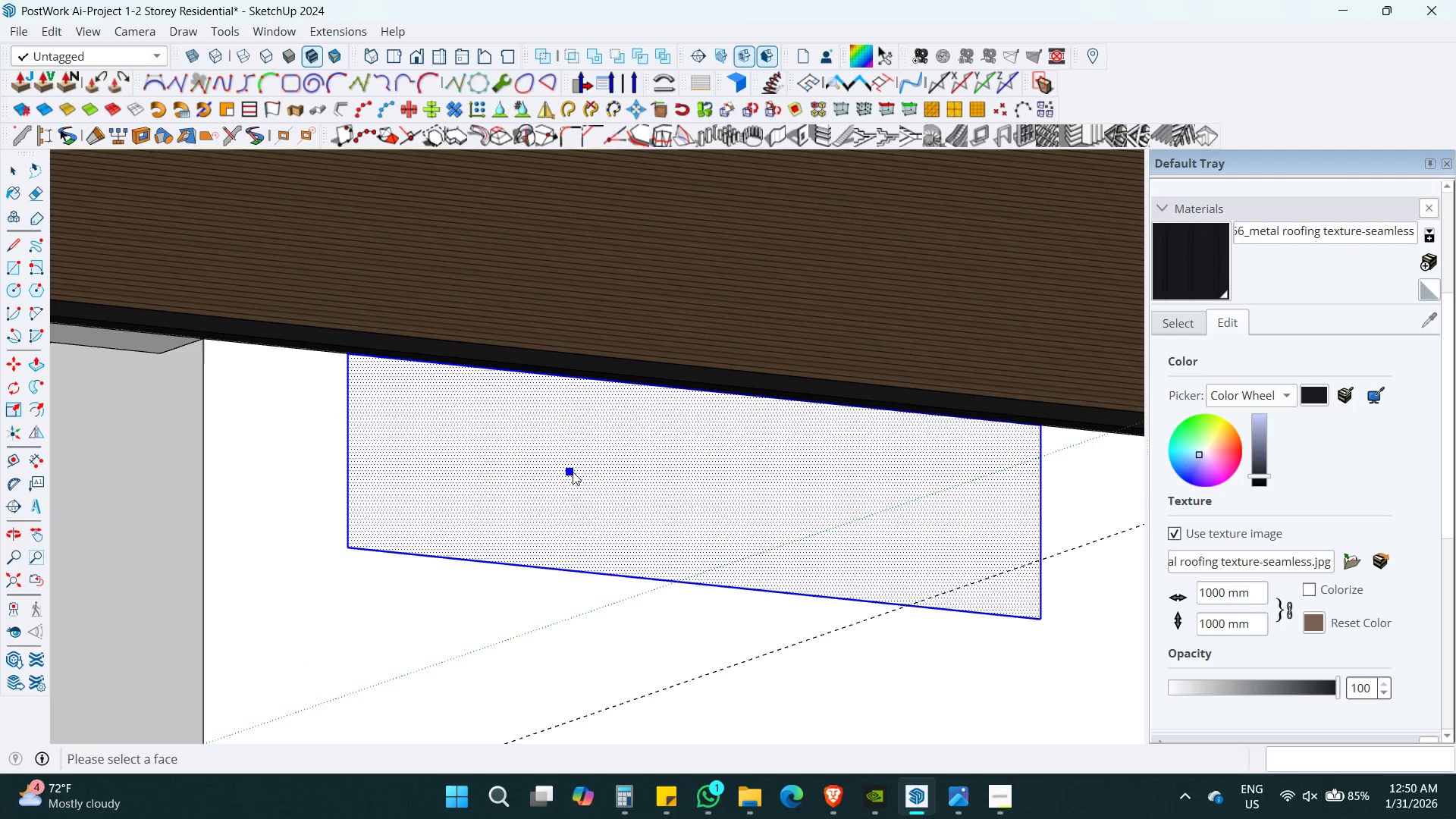 
left_click([602, 468])
 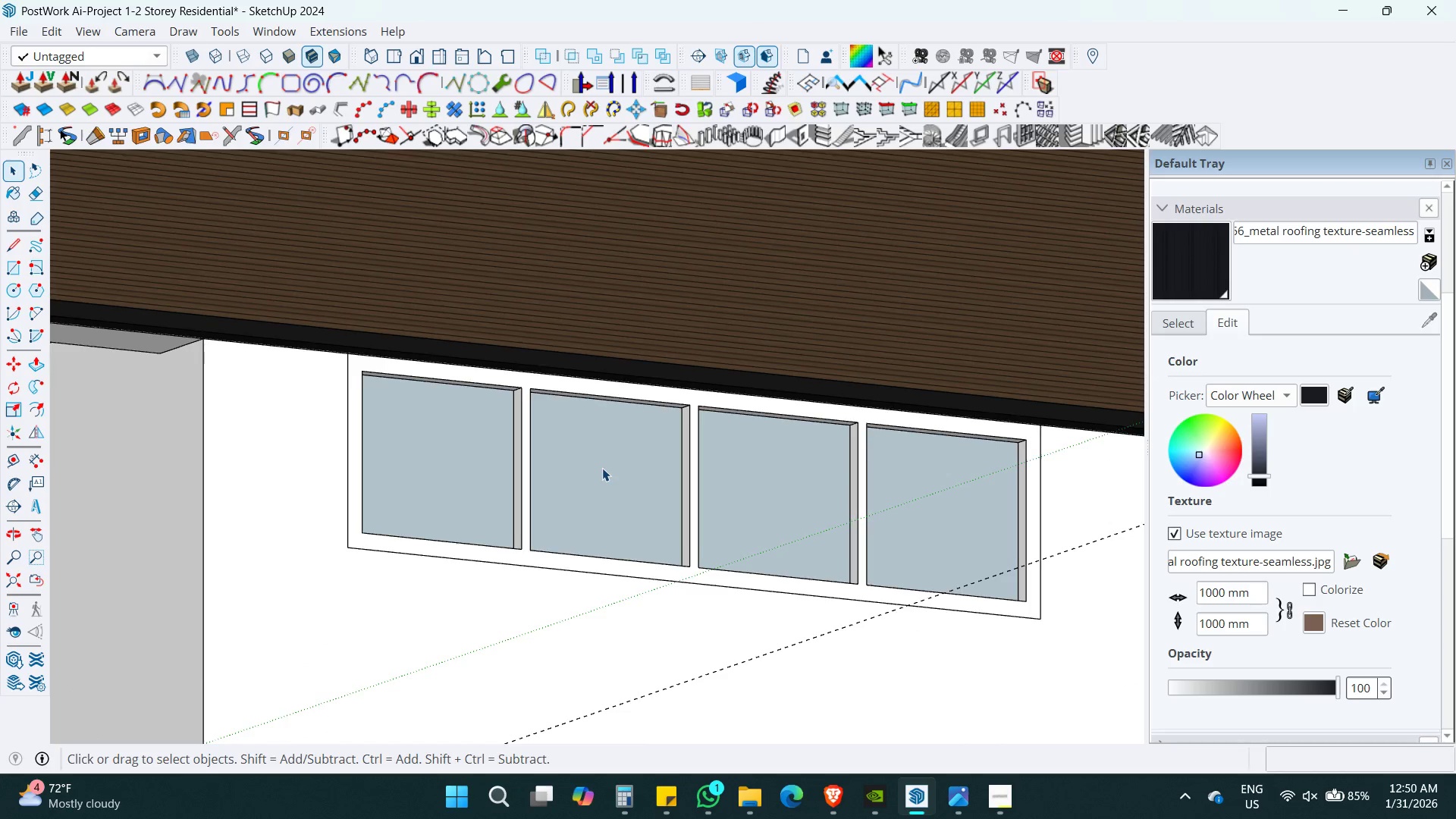 
key(Space)
 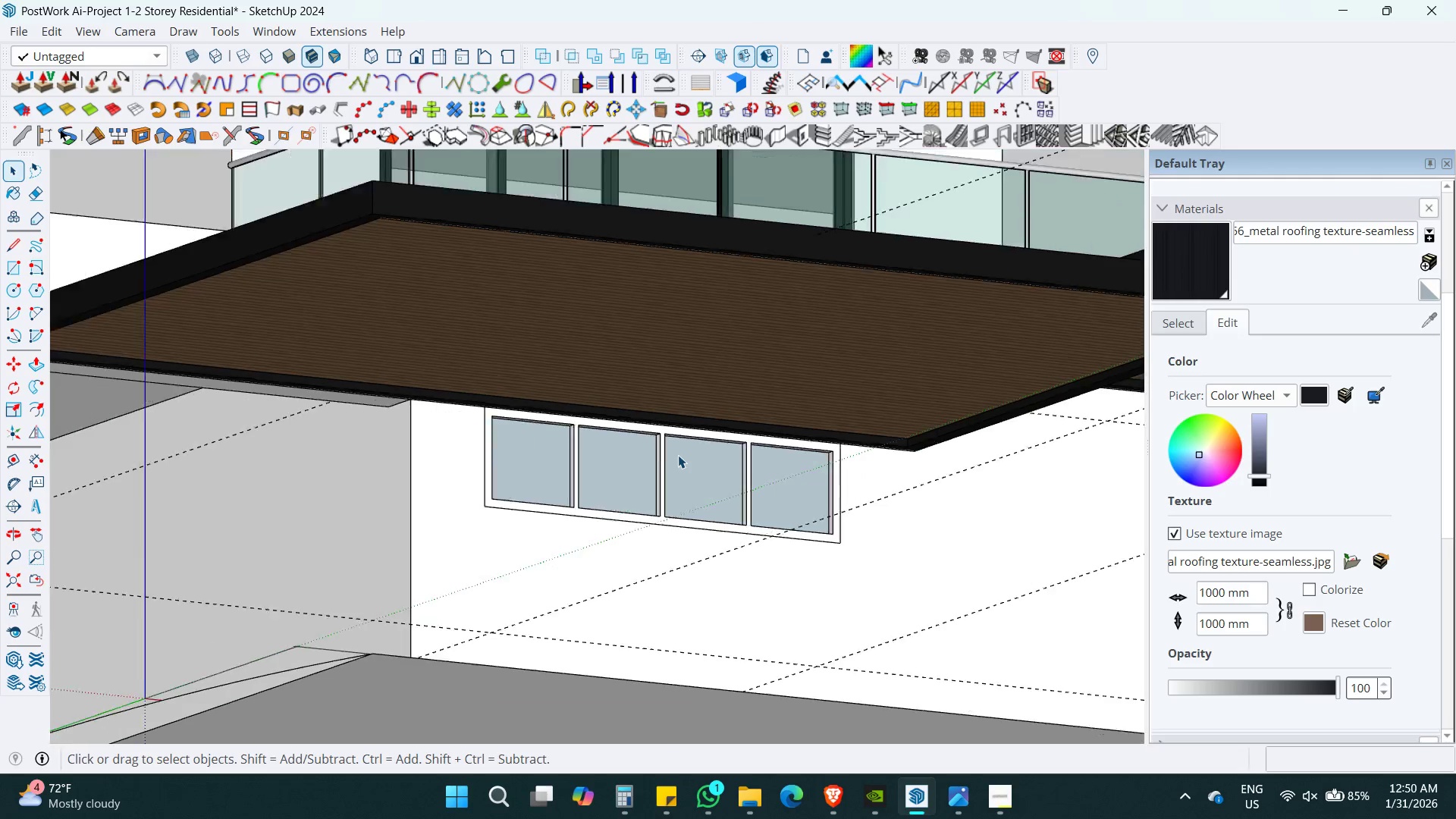 
key(Shift+ShiftLeft)
 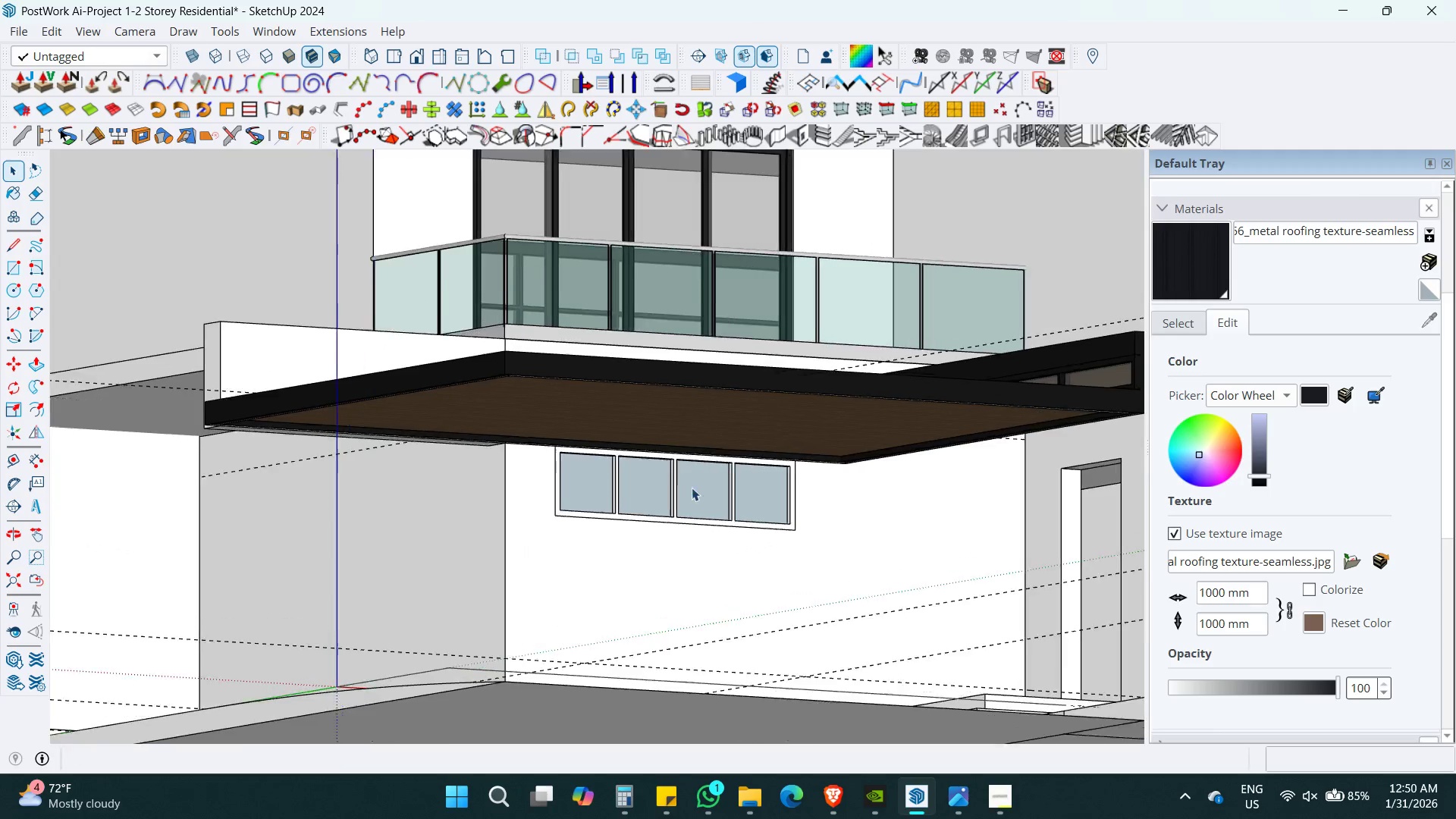 
key(B)
 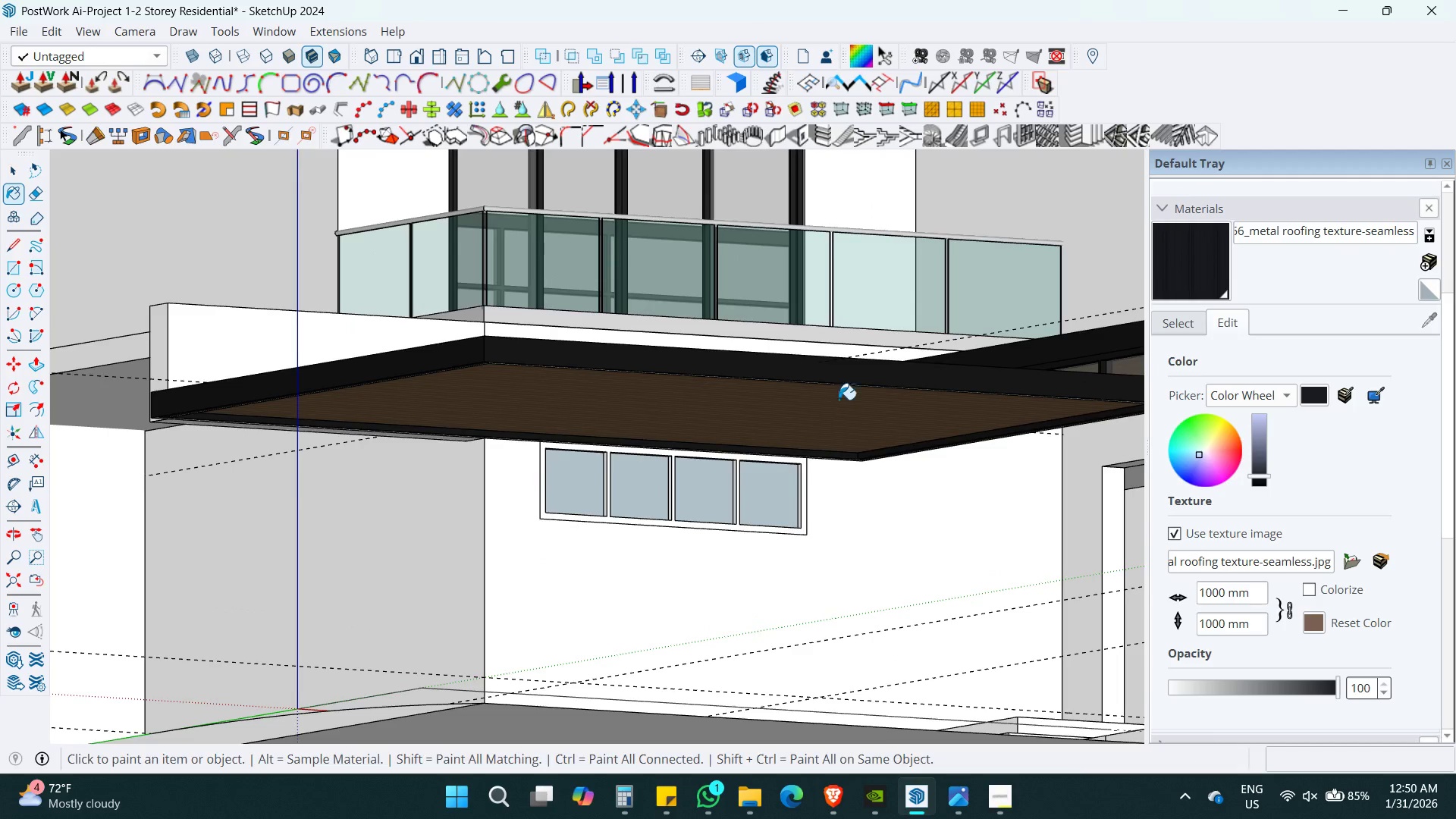 
hold_key(key=AltLeft, duration=2.42)
 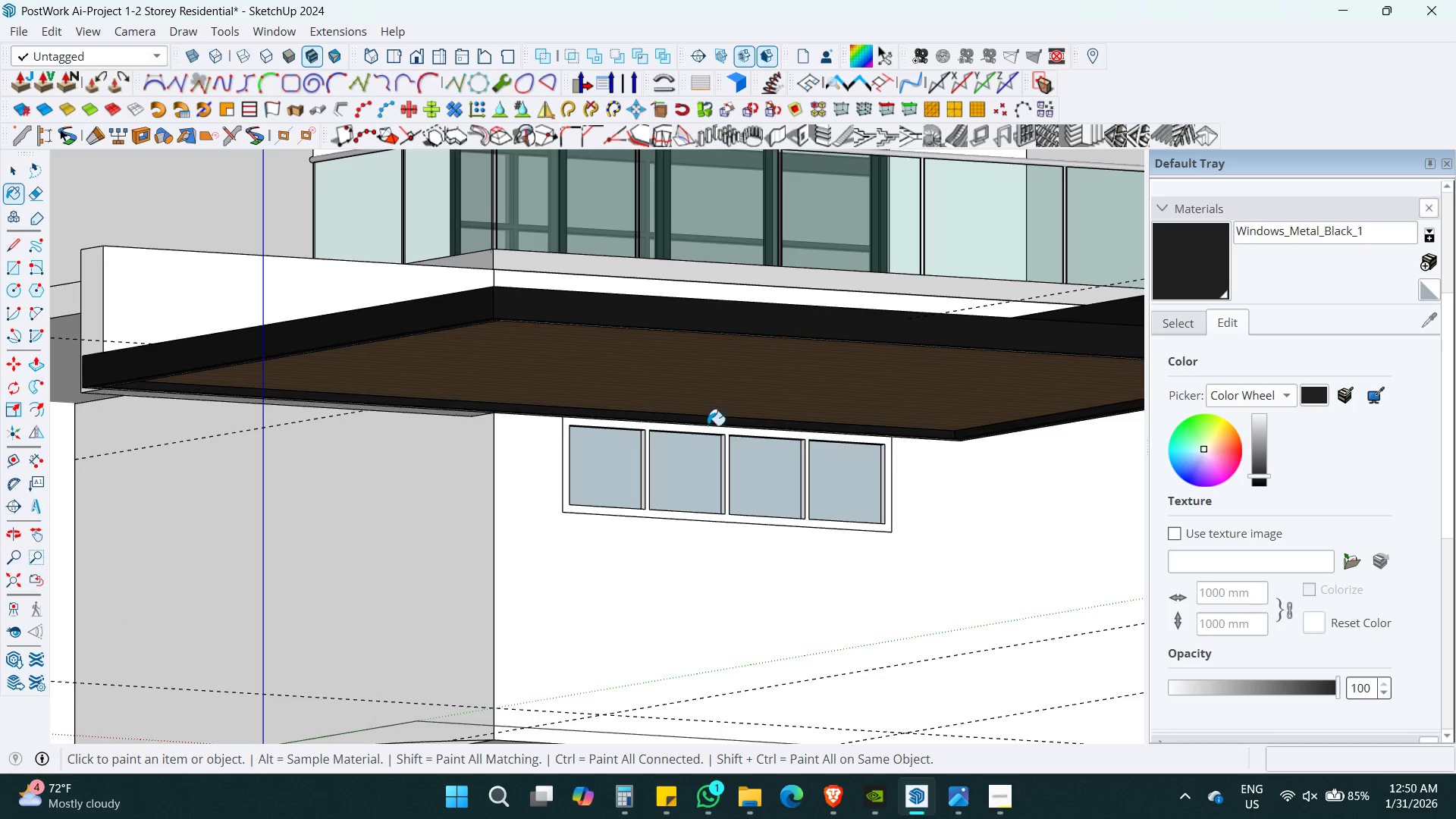 
scroll: coordinate [692, 488], scroll_direction: down, amount: 10.0
 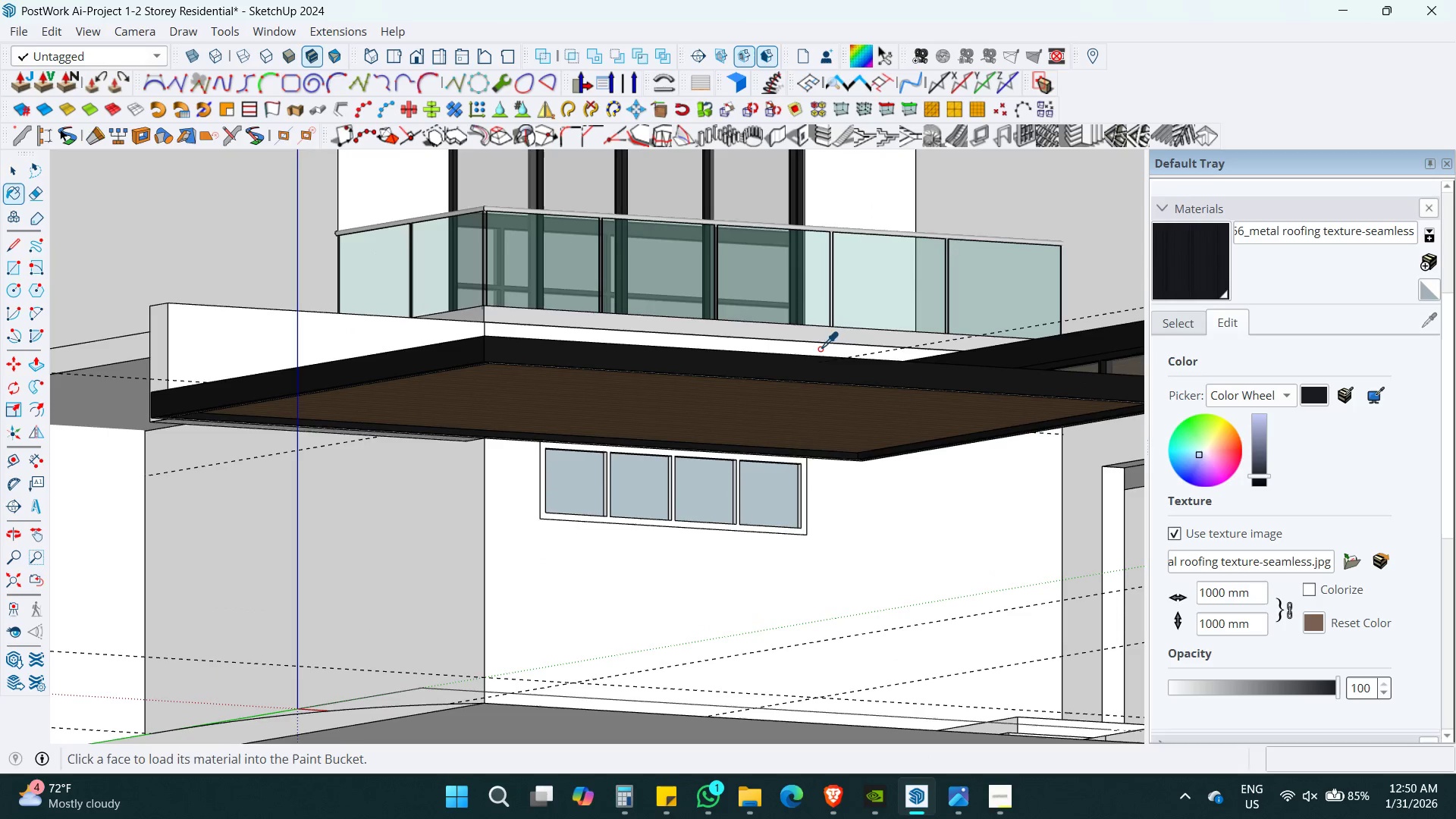 
key(Alt+Shift+ShiftLeft)
 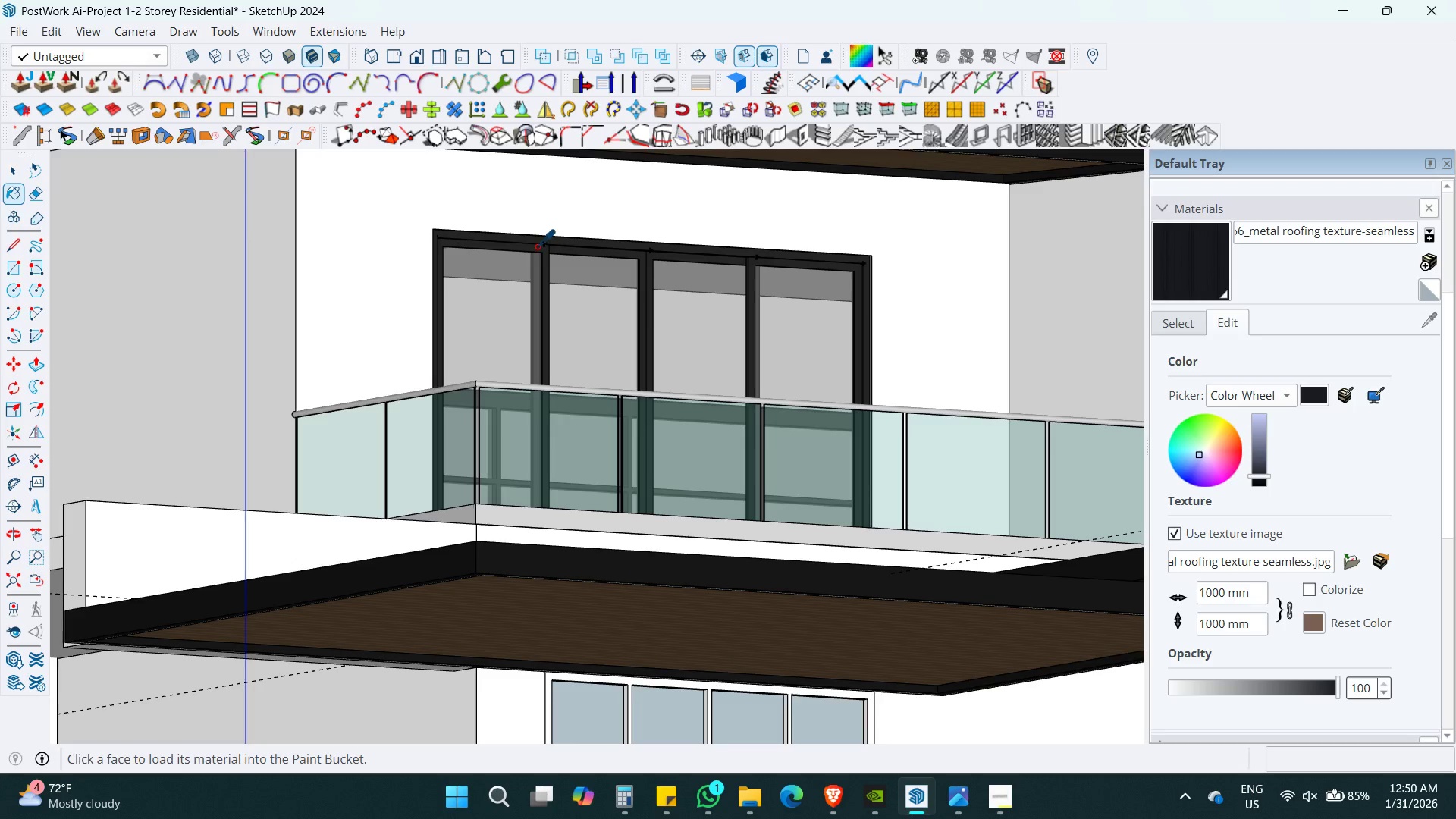 
scroll: coordinate [630, 324], scroll_direction: up, amount: 2.0
 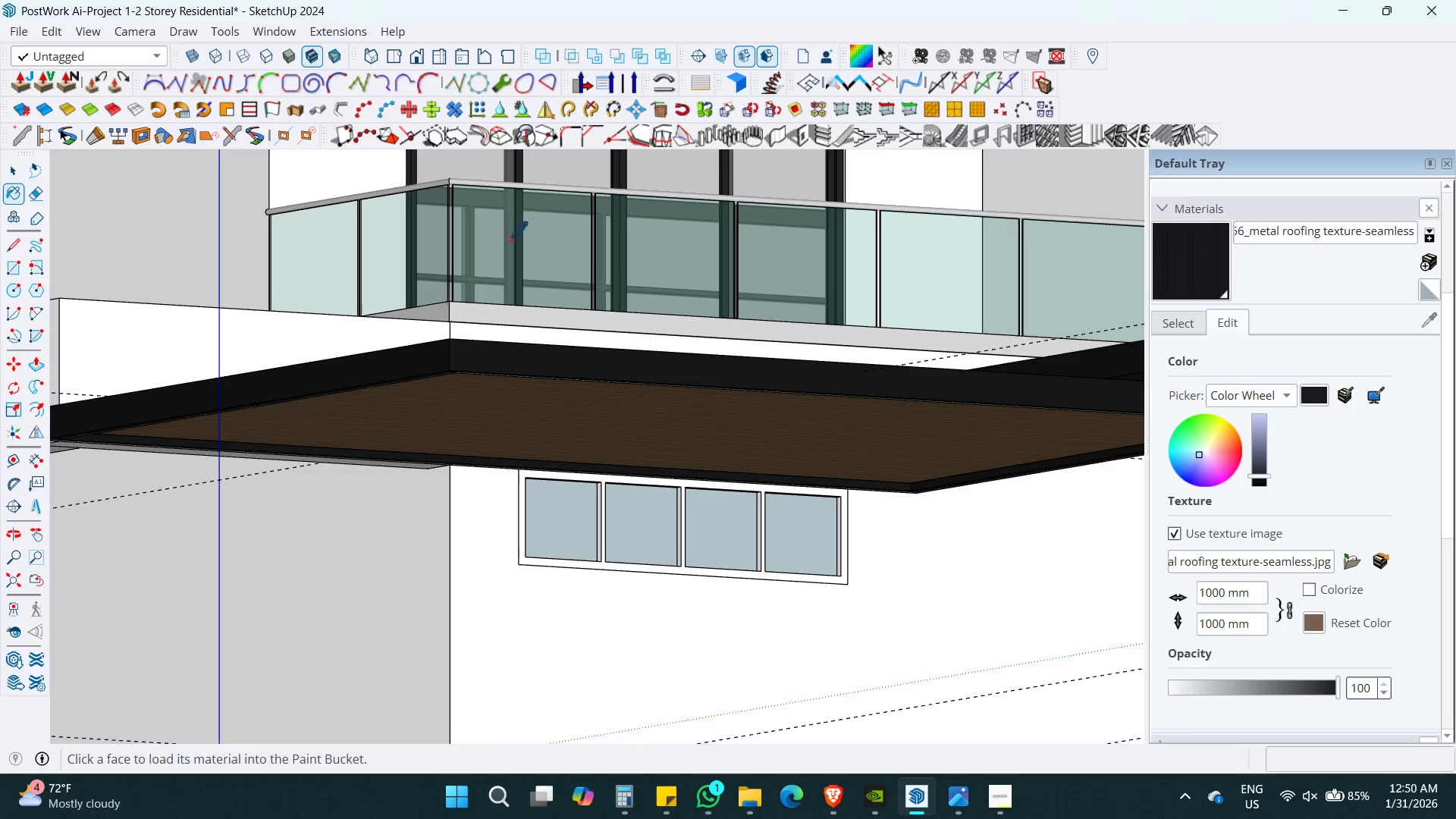 
hold_key(key=ShiftLeft, duration=0.36)
 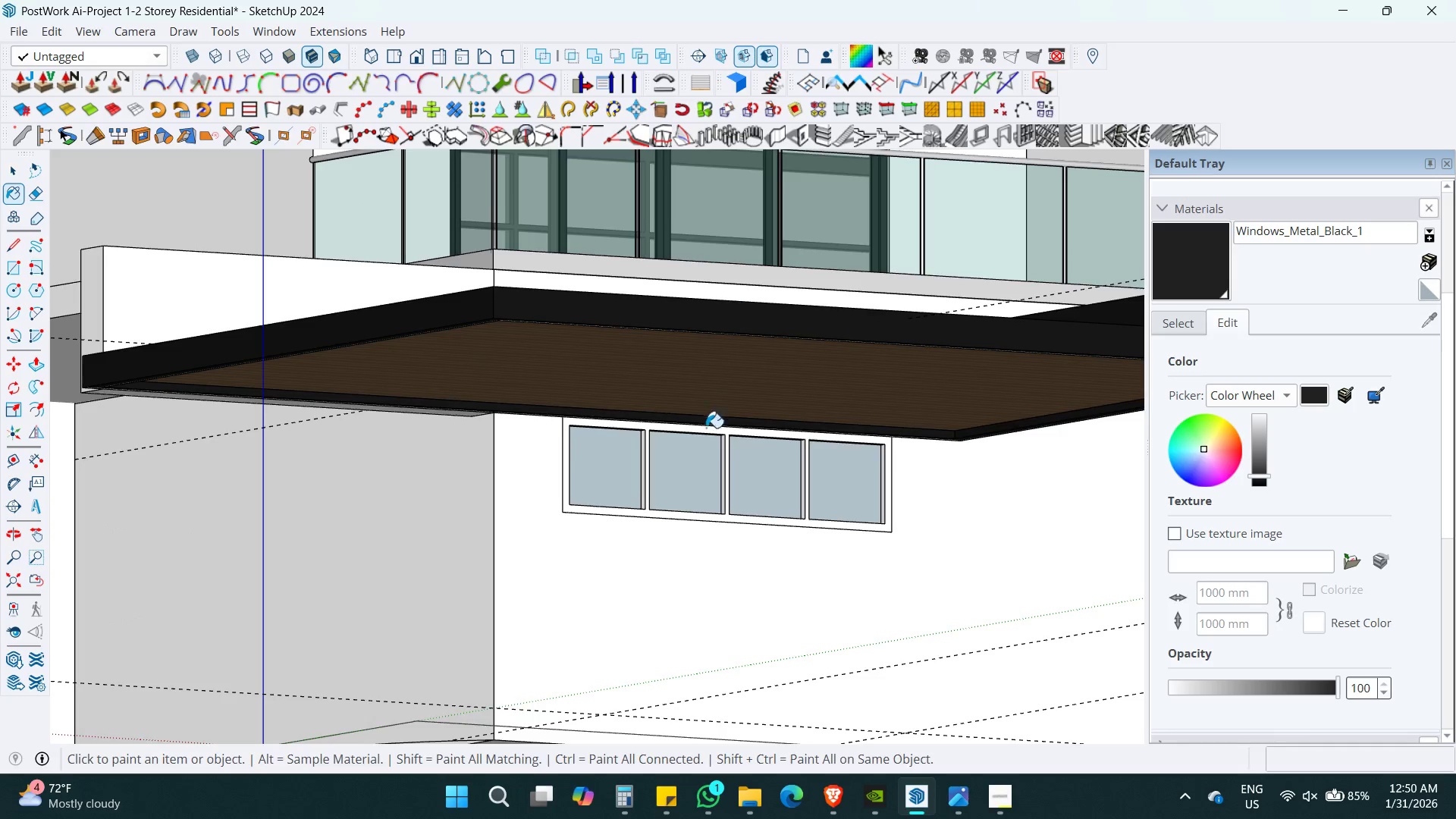 
key(Space)
 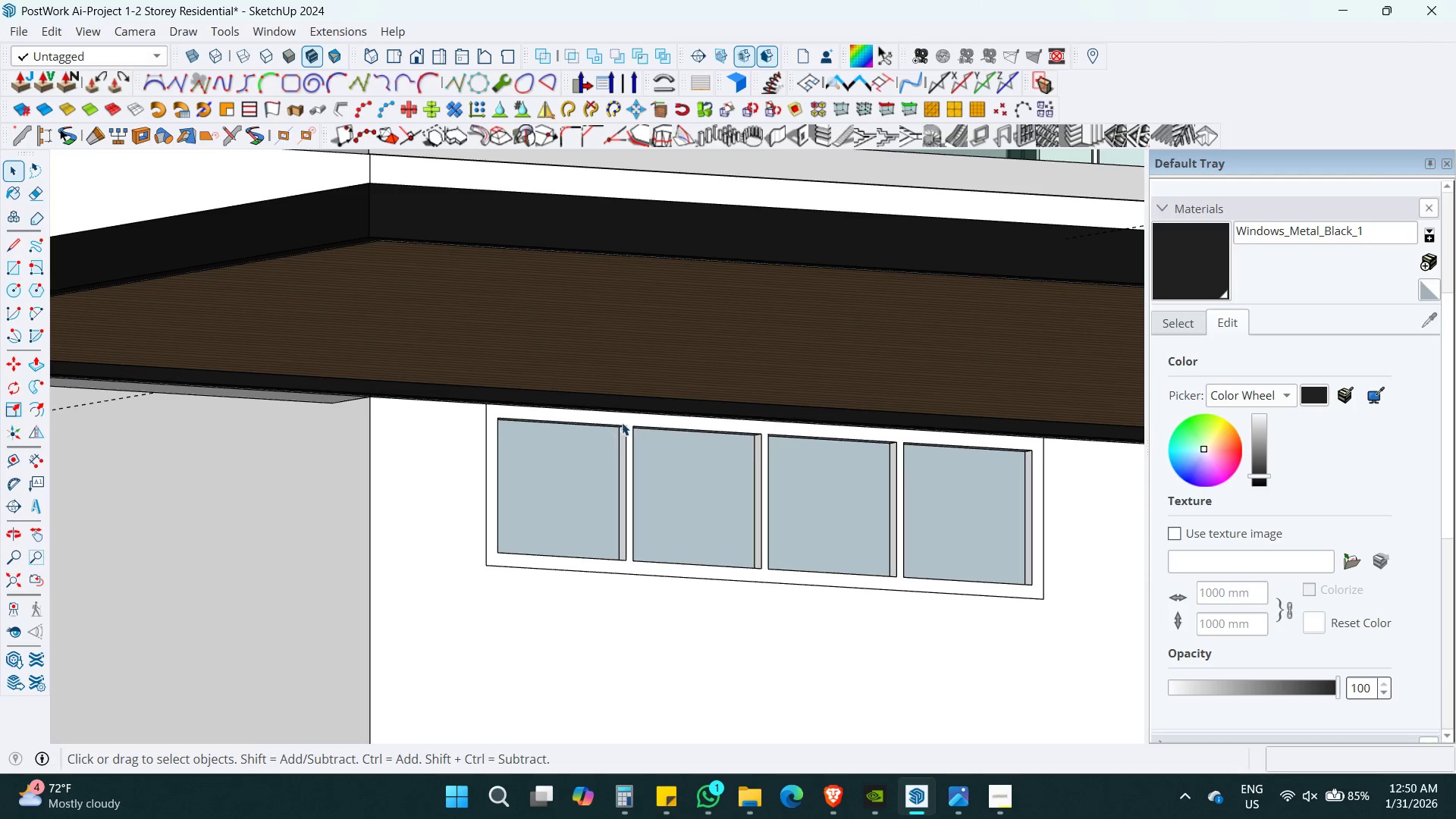 
left_click([624, 416])
 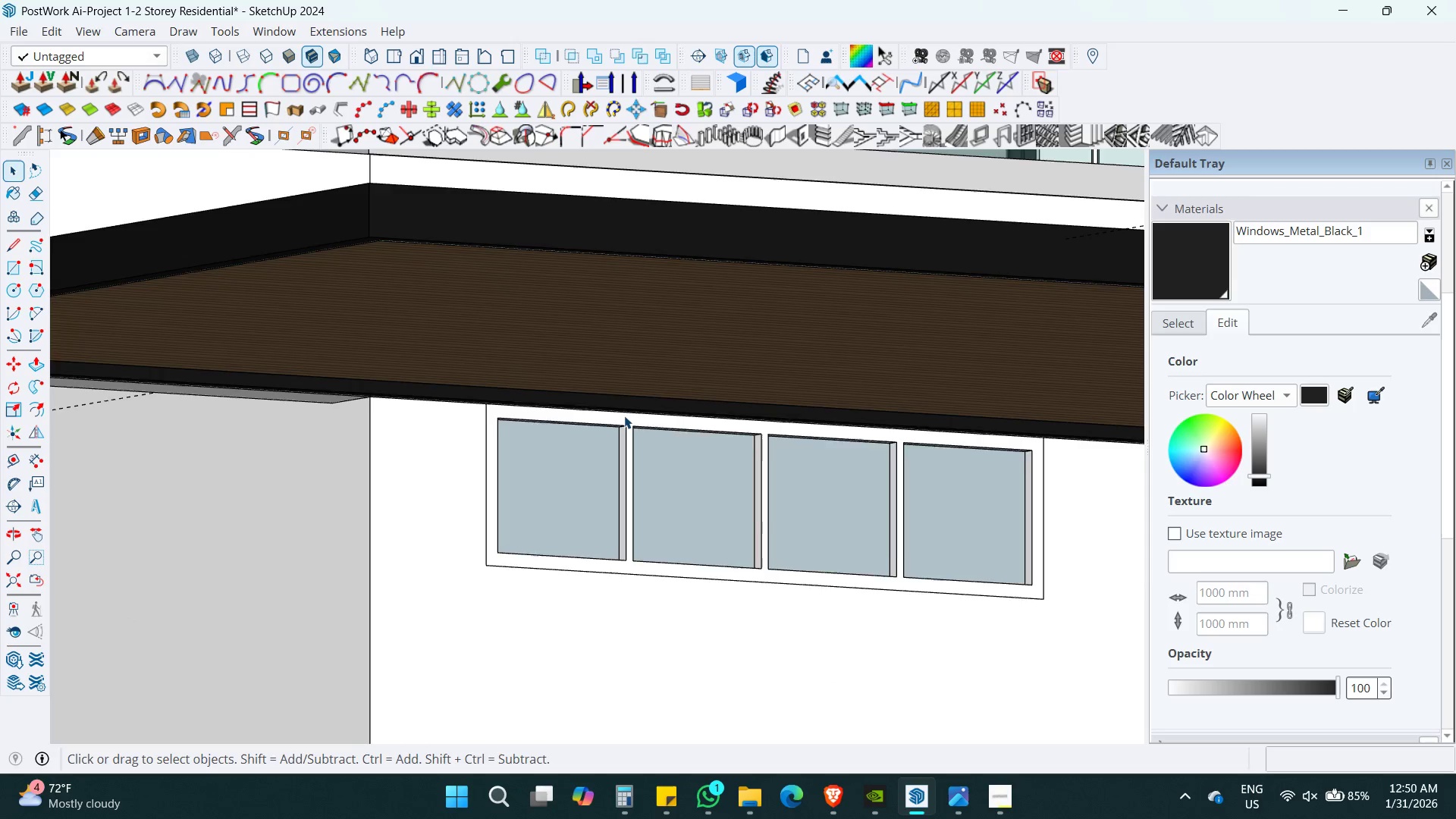 
scroll: coordinate [605, 447], scroll_direction: up, amount: 5.0
 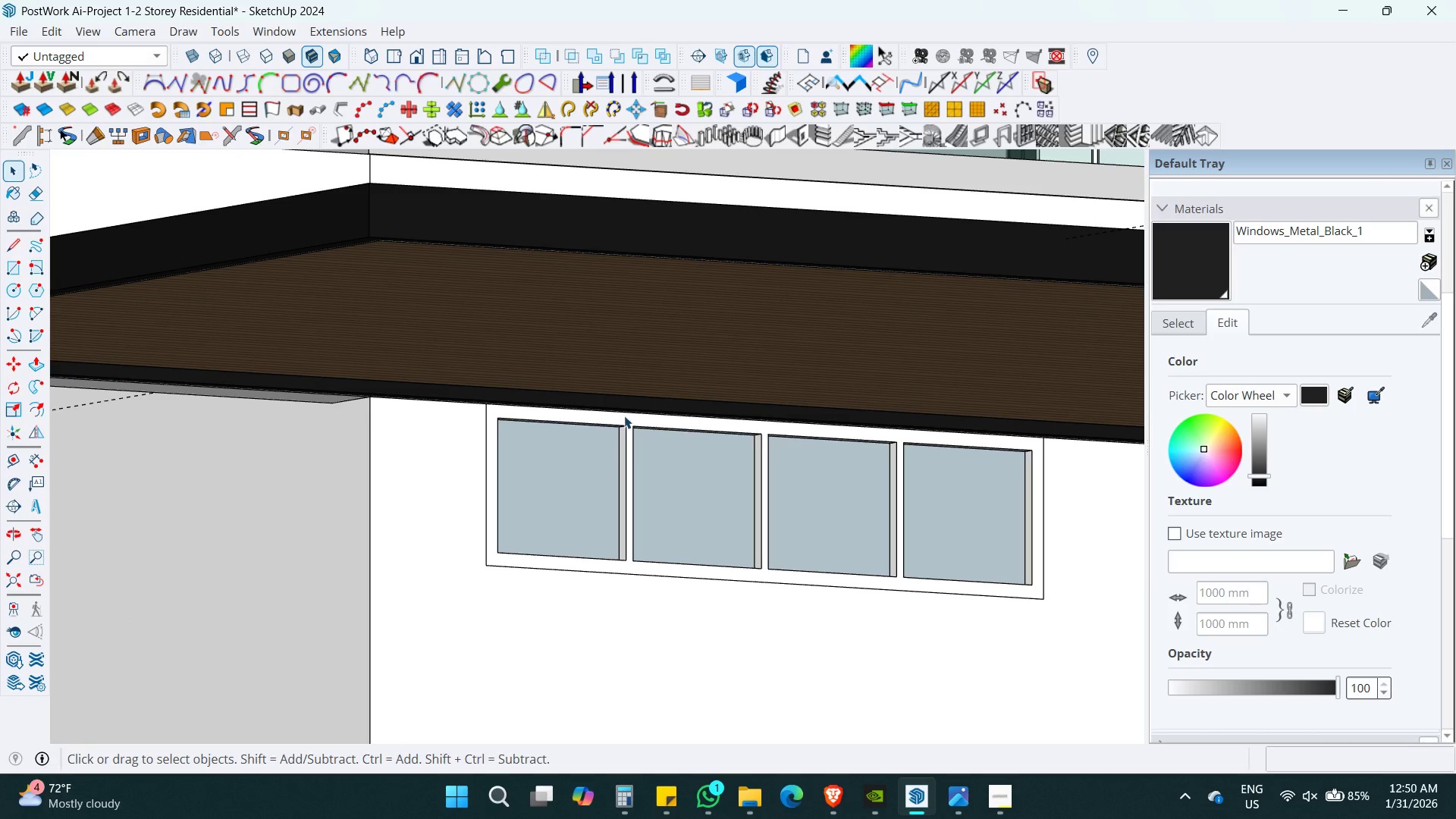 
double_click([624, 416])
 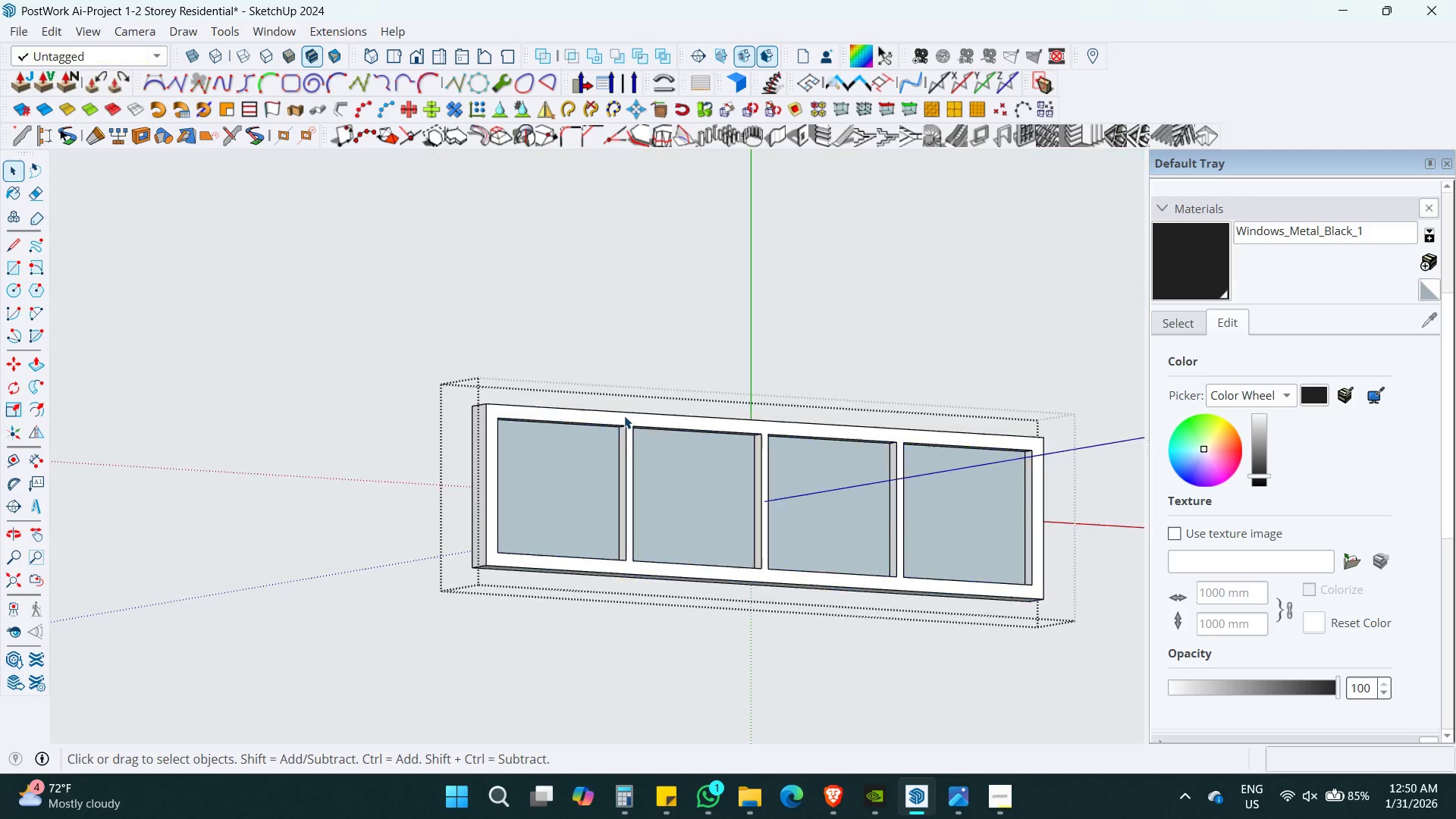 
triple_click([624, 416])
 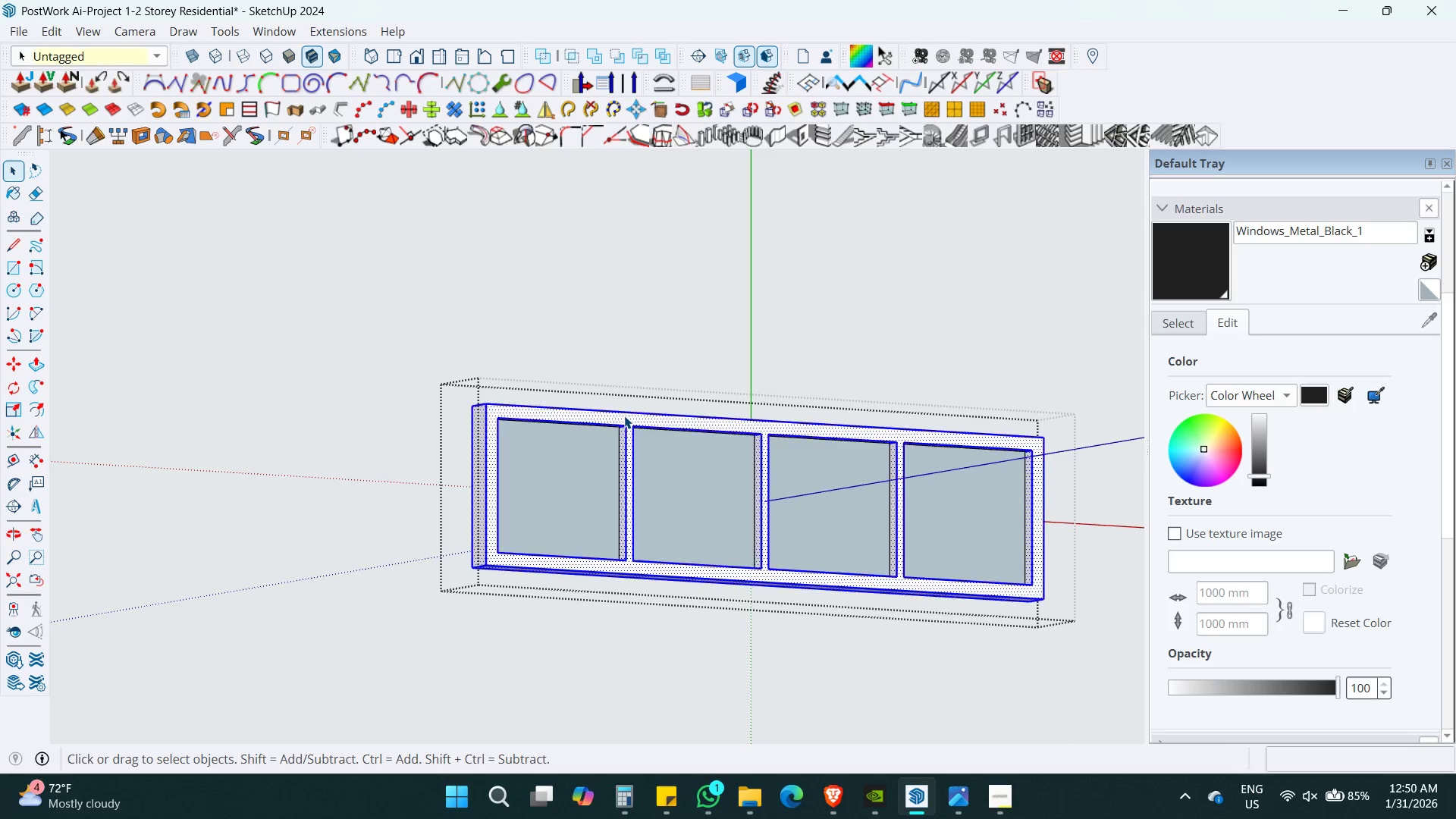 
triple_click([624, 416])
 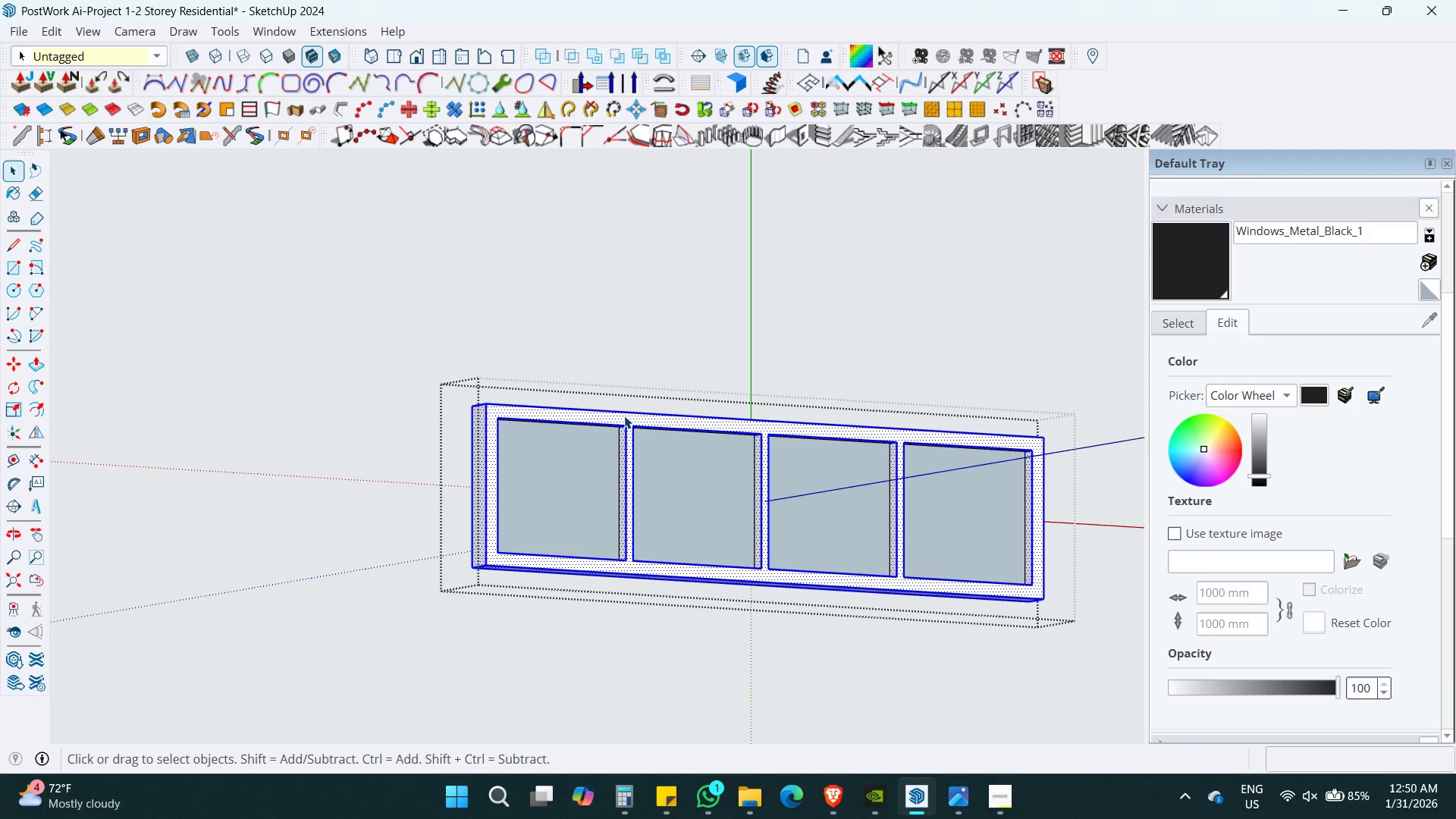 
triple_click([624, 416])
 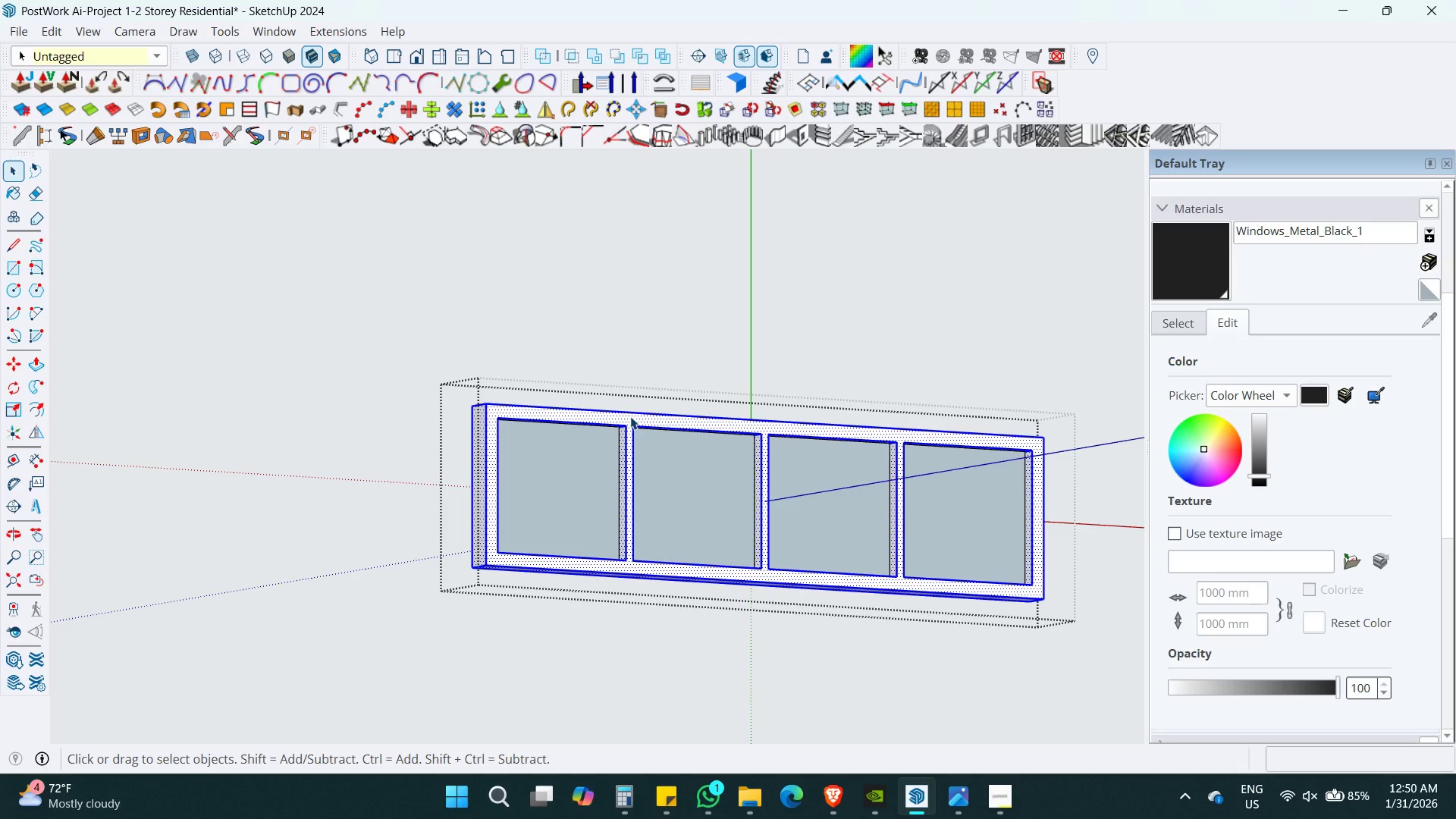 
key(B)
 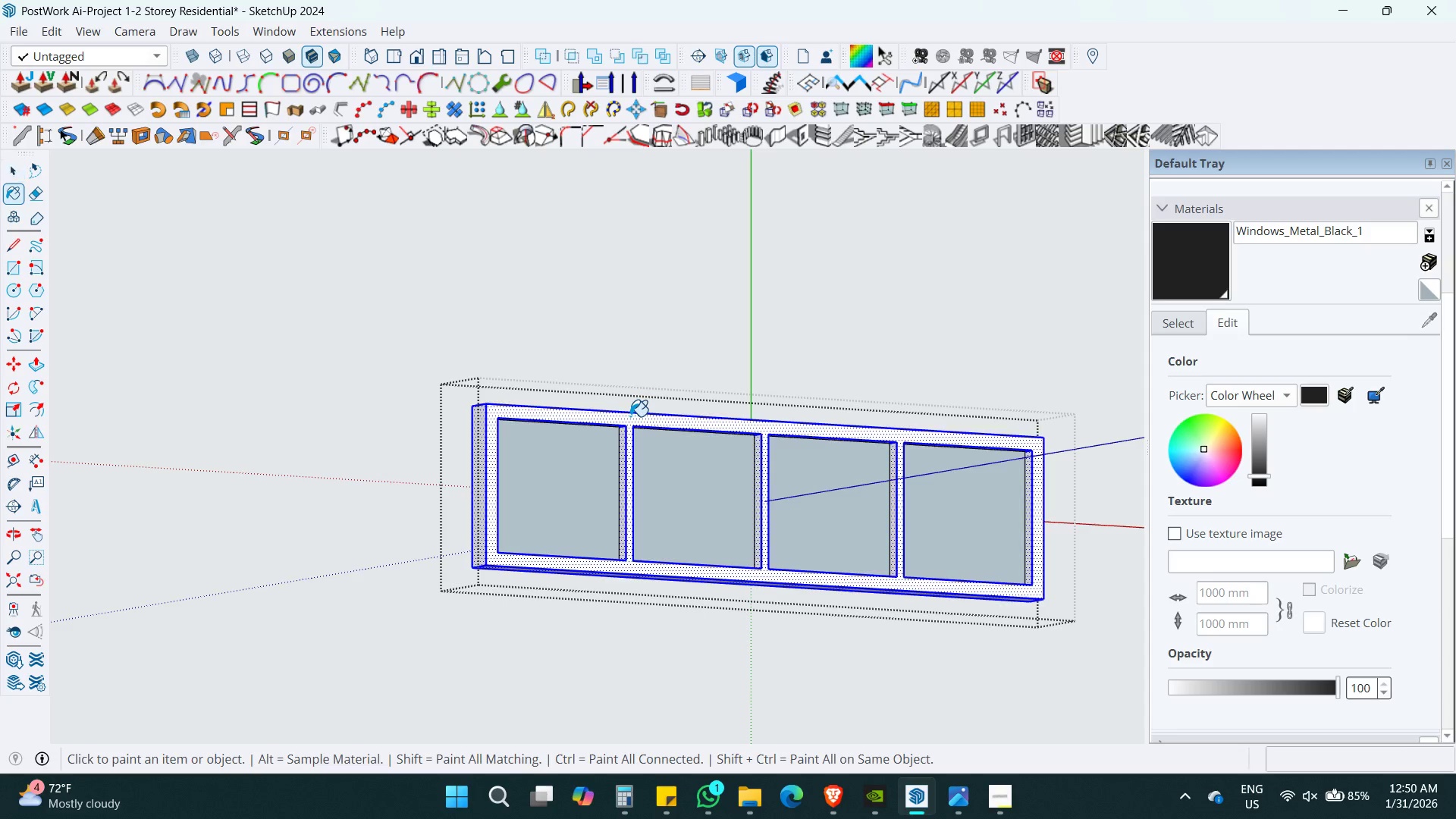 
double_click([630, 416])
 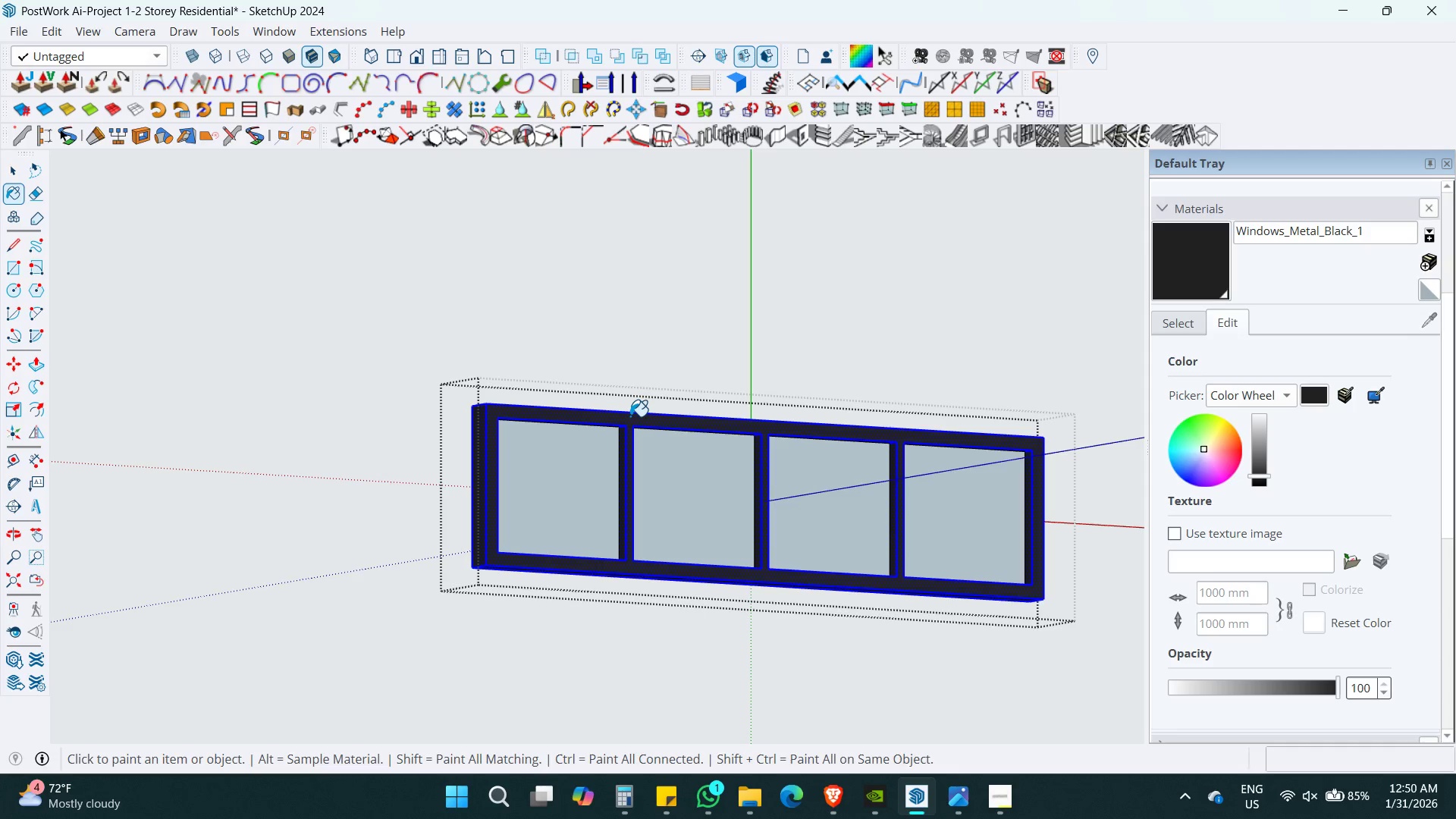 
triple_click([630, 416])
 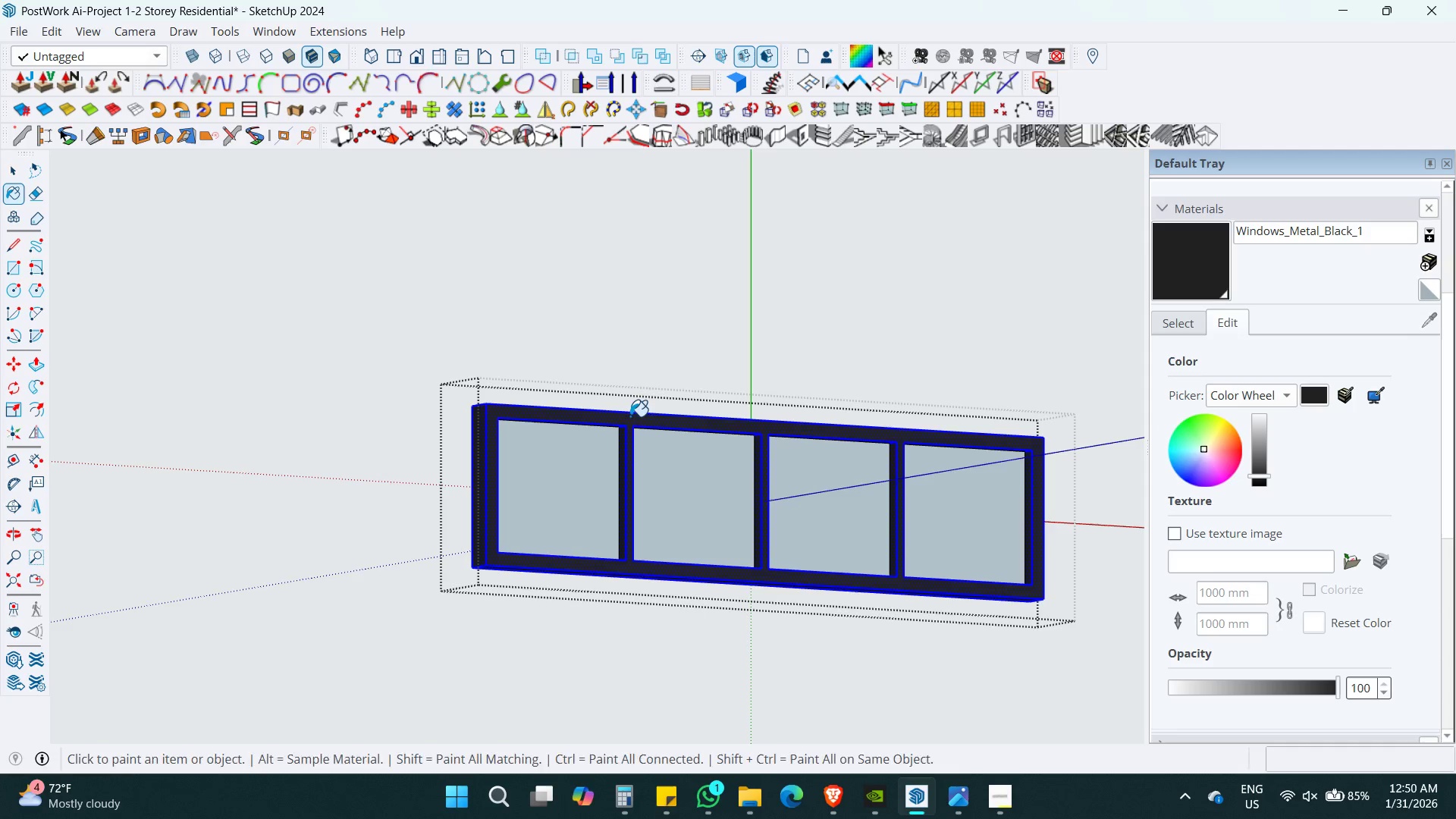 
key(Space)
 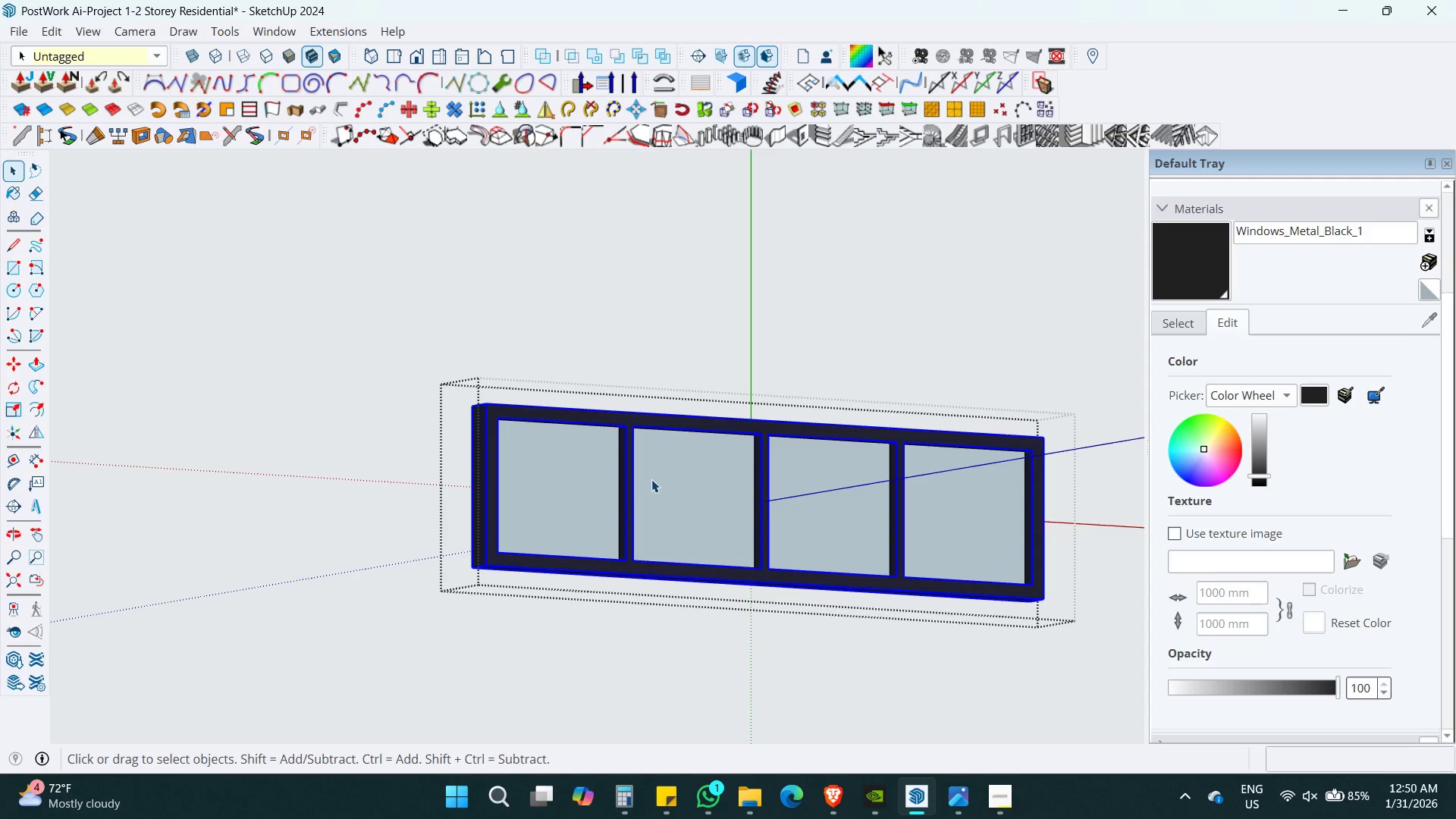 
key(Alt+AltLeft)
 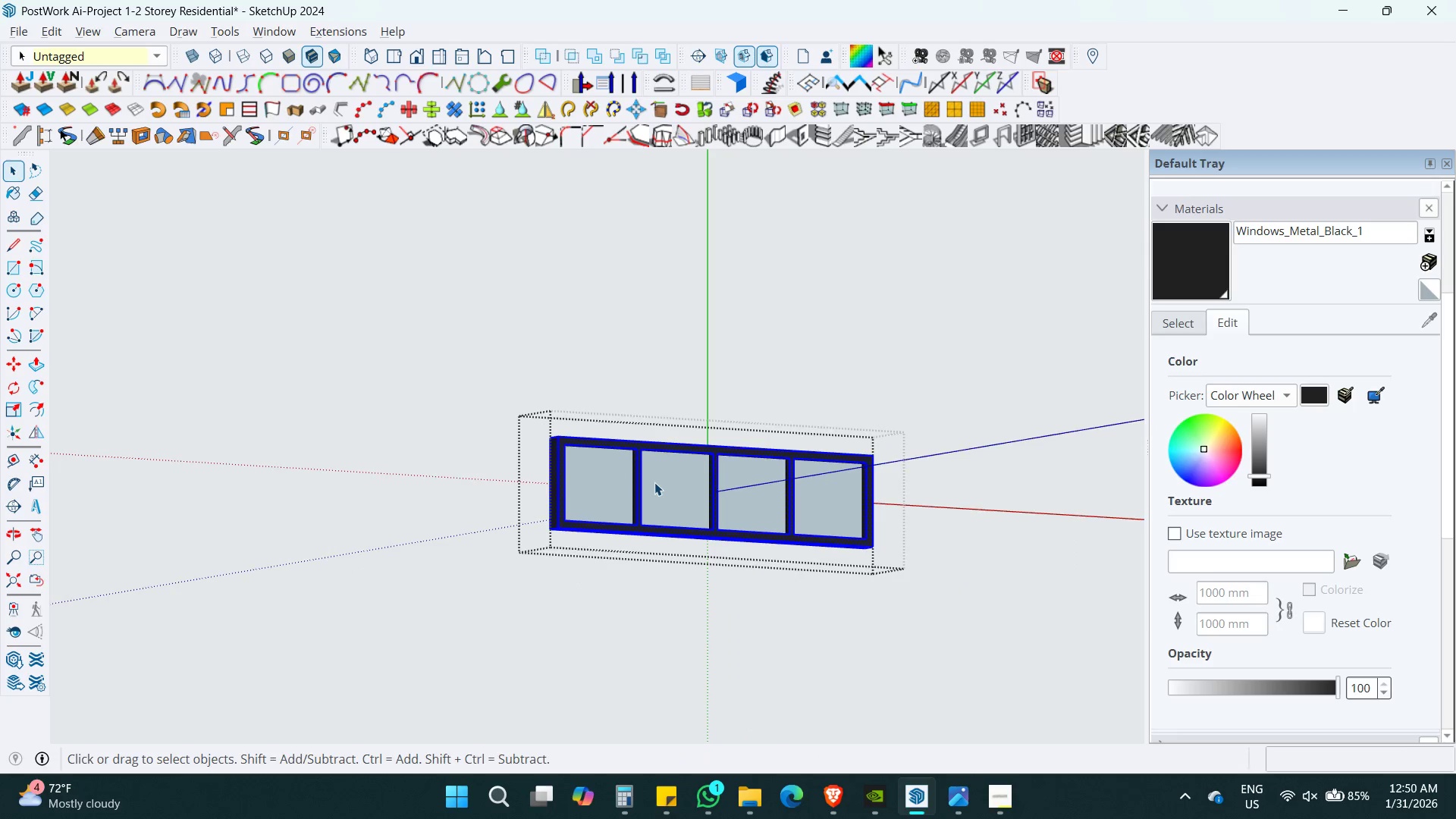 
key(Alt+Z)
 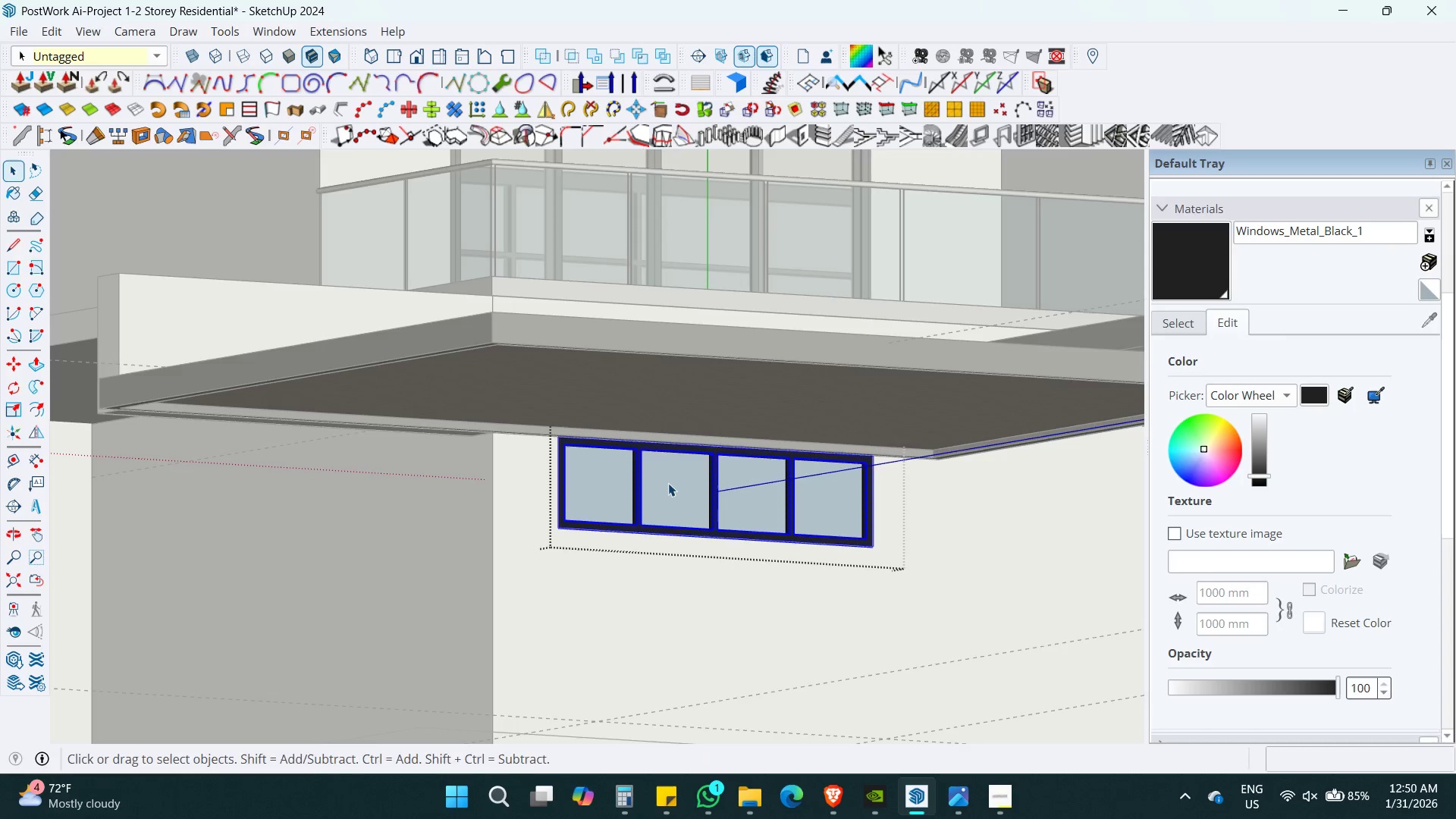 
key(B)
 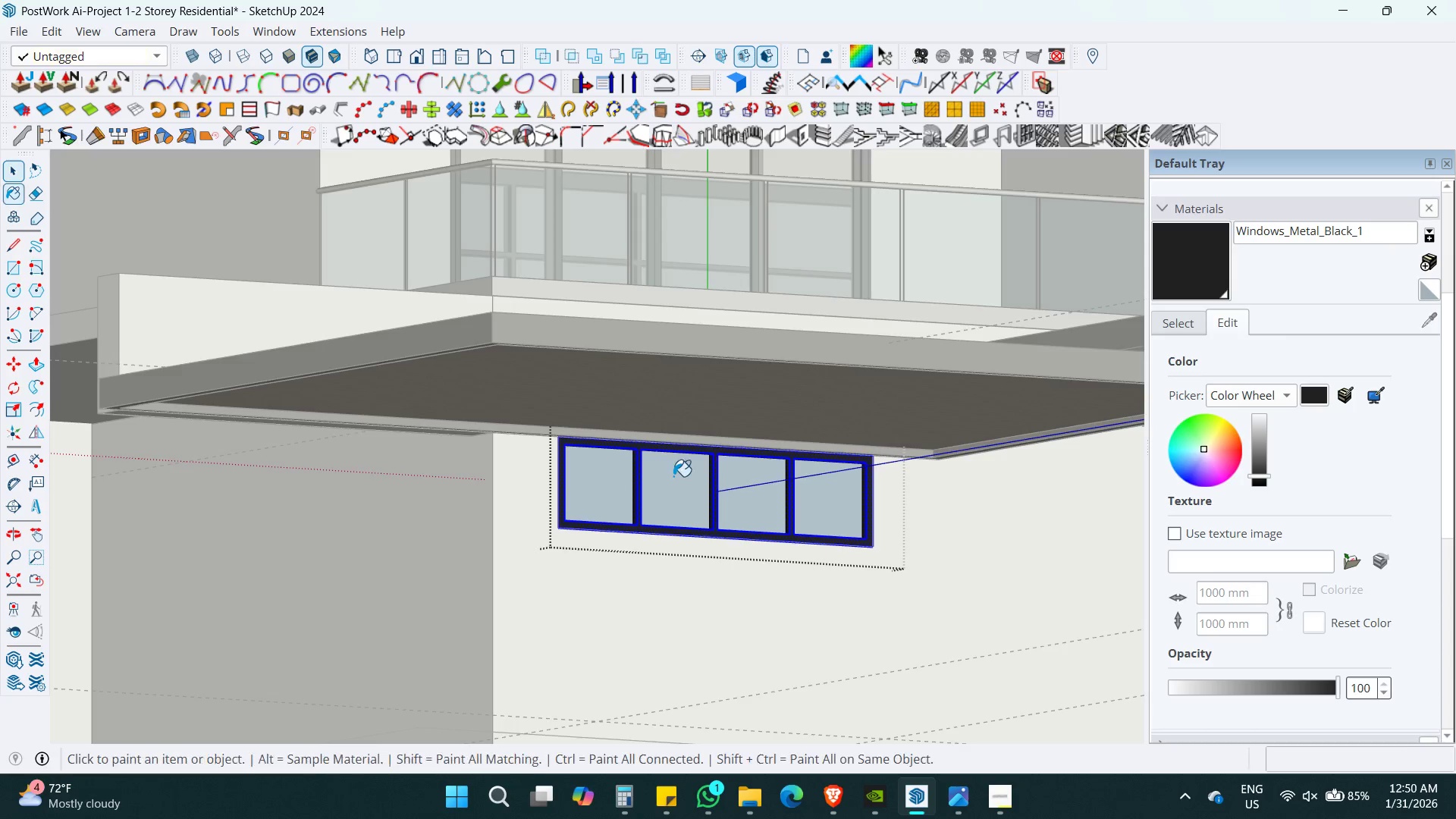 
scroll: coordinate [651, 479], scroll_direction: down, amount: 6.0
 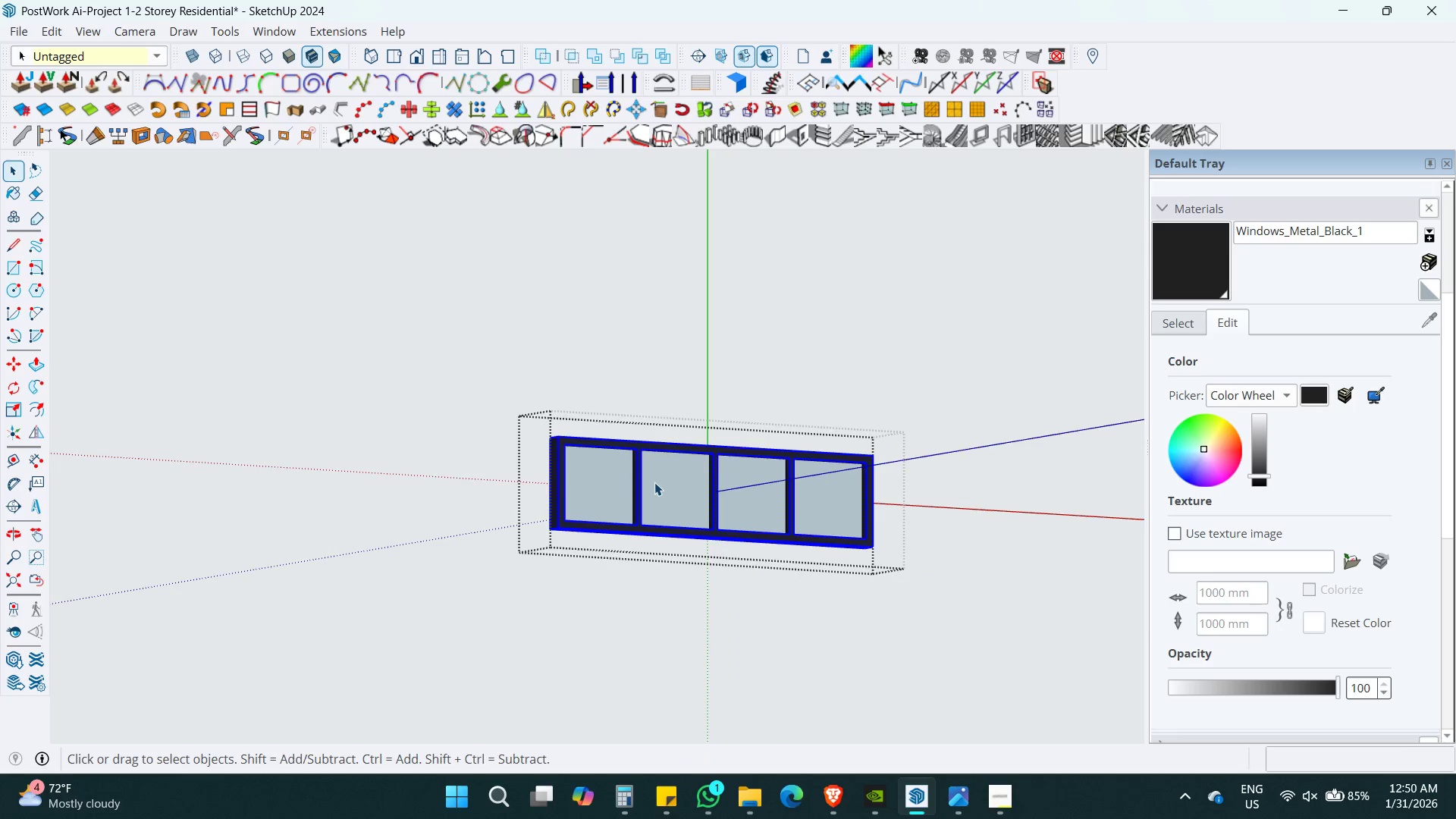 
hold_key(key=AltLeft, duration=0.67)
 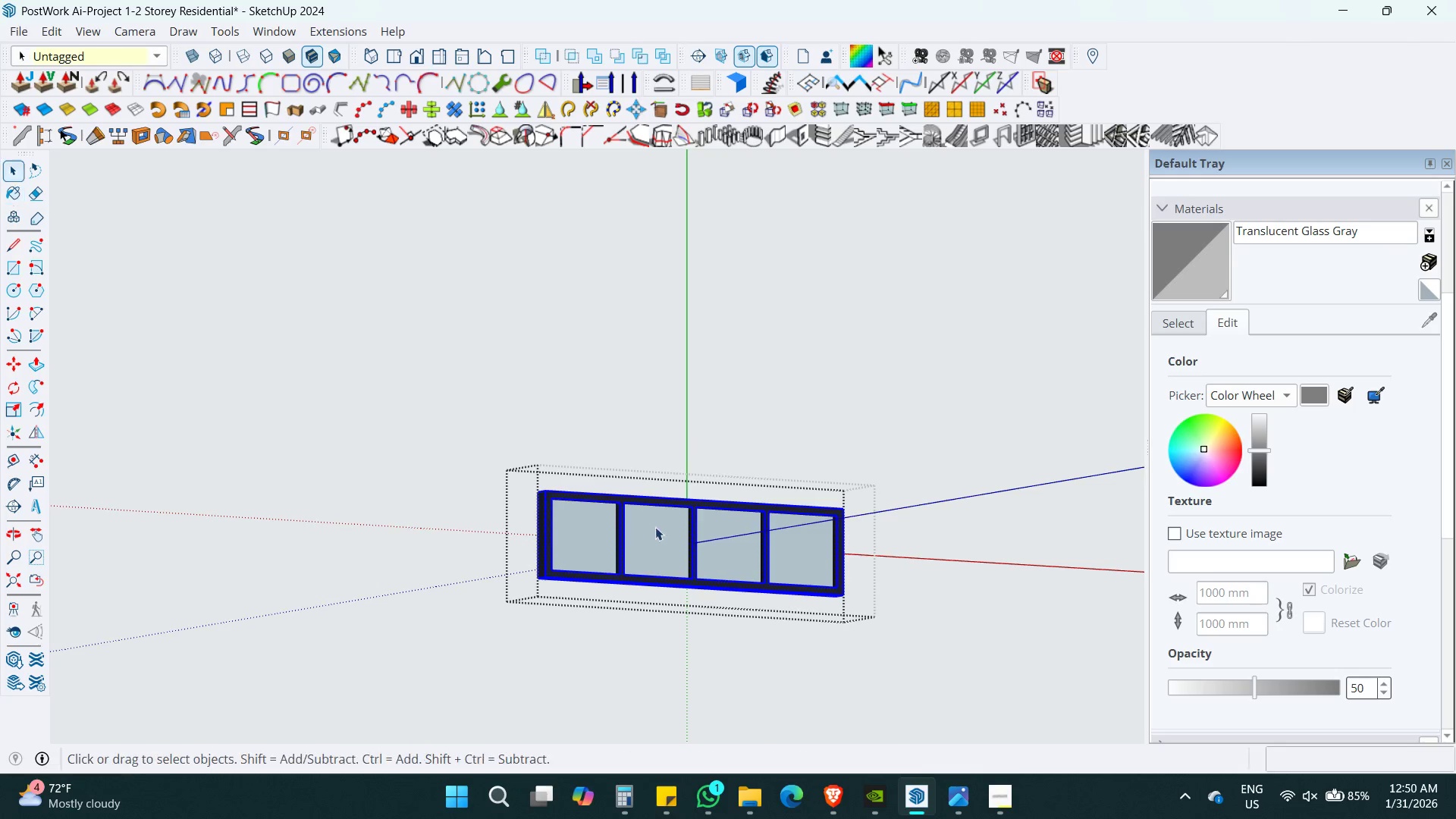 
scroll: coordinate [676, 474], scroll_direction: down, amount: 5.0
 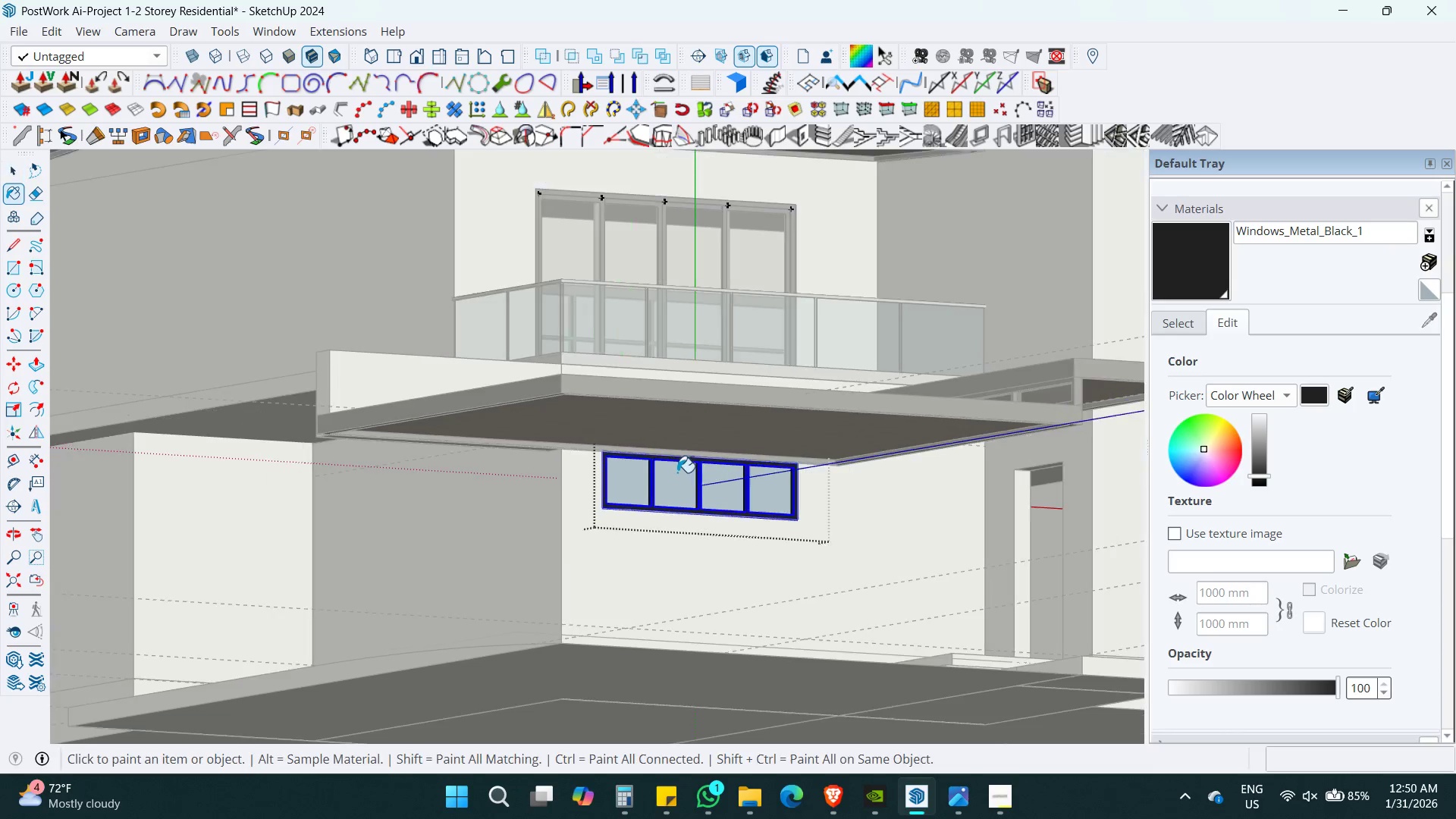 
left_click([711, 241])
 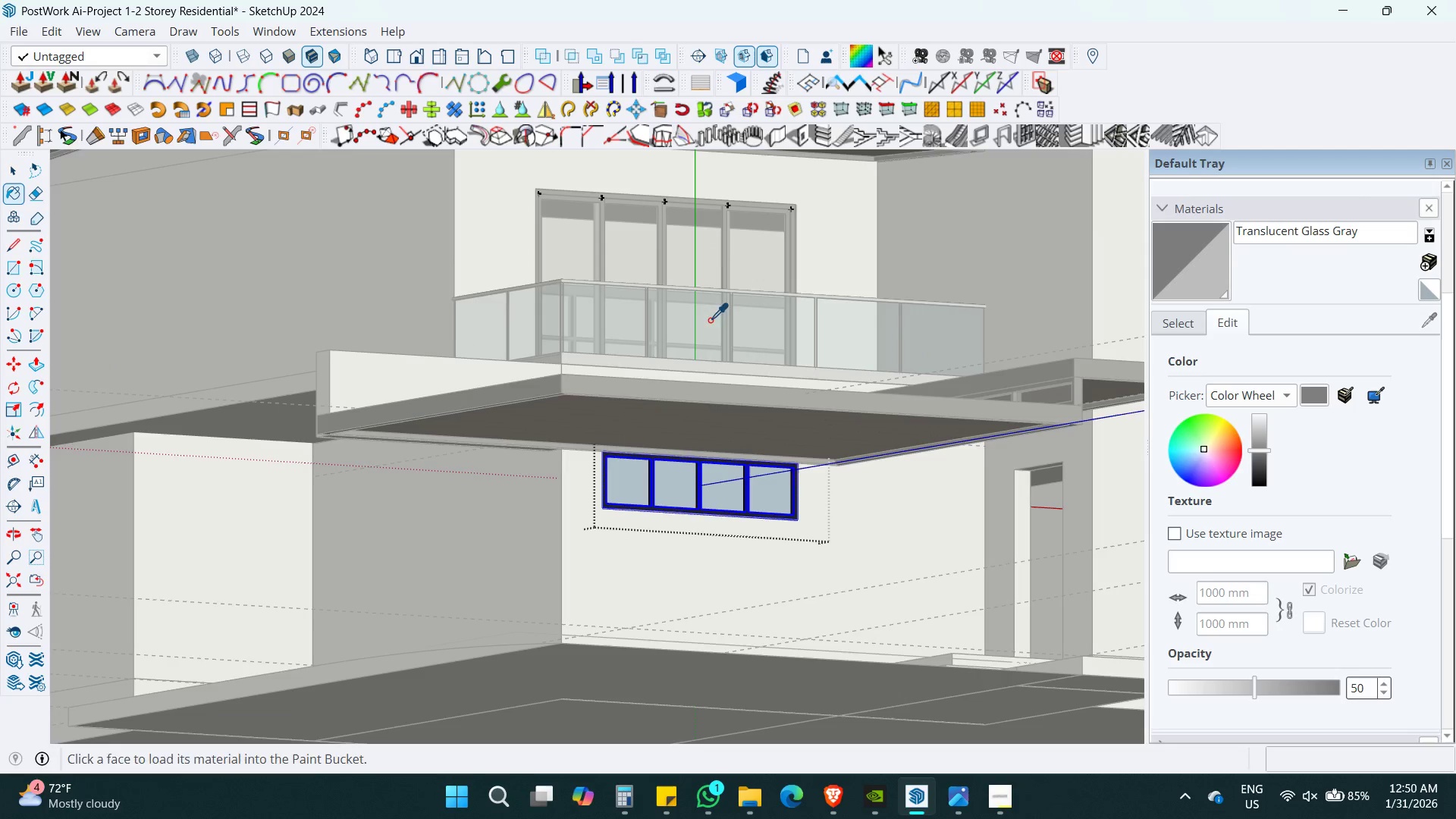 
key(Alt+AltLeft)
 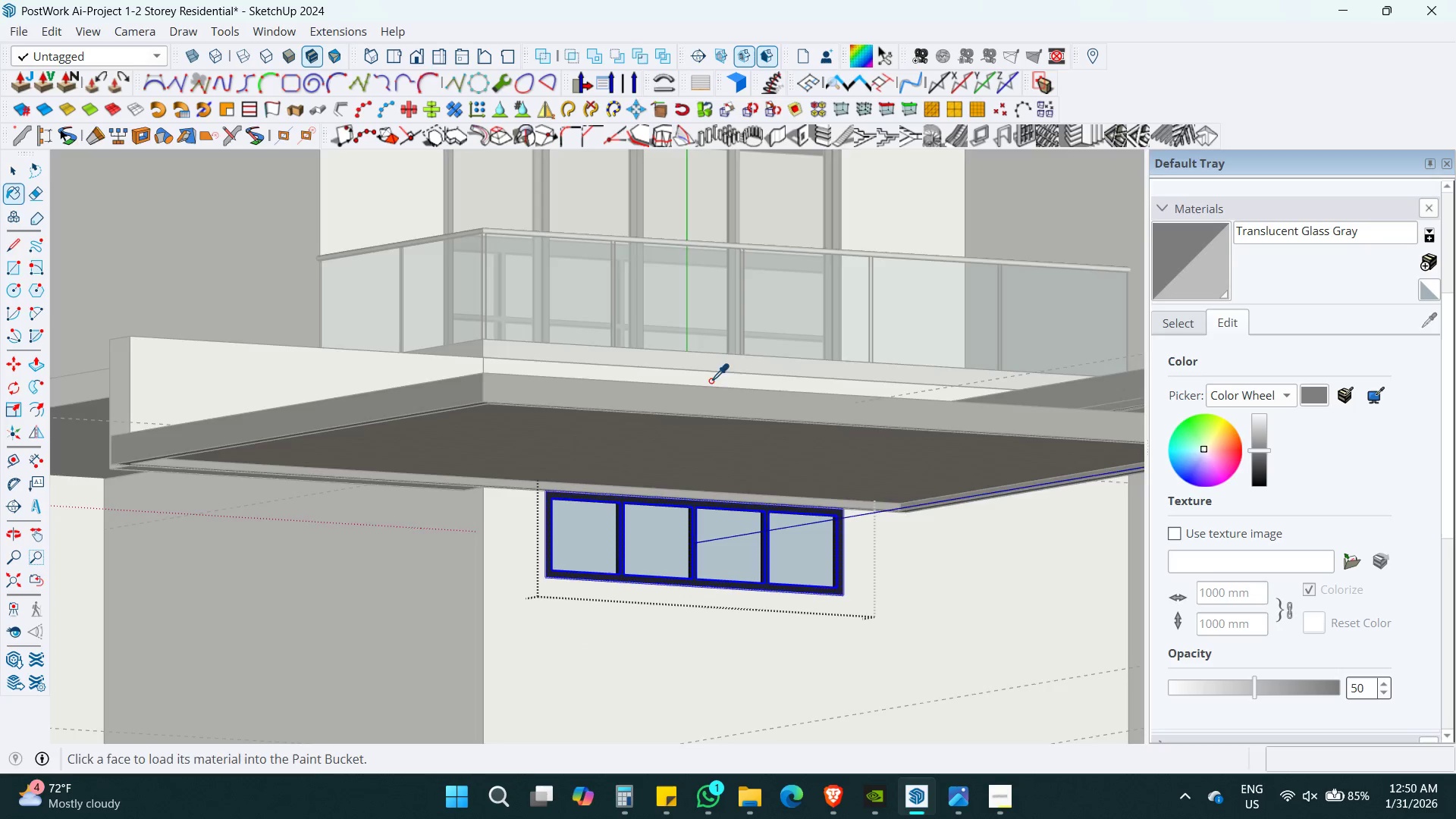 
key(Alt+Z)
 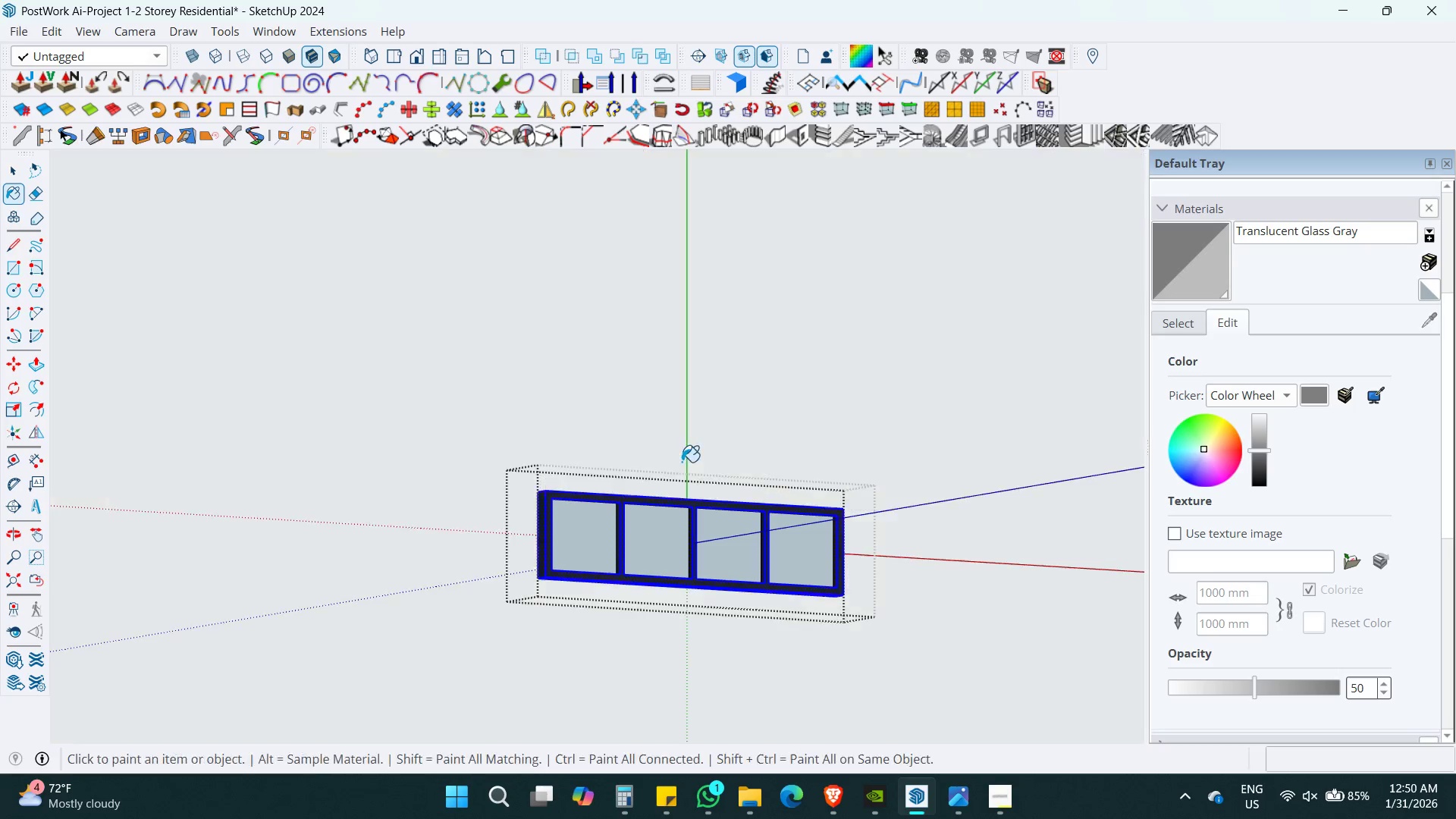 
key(Space)
 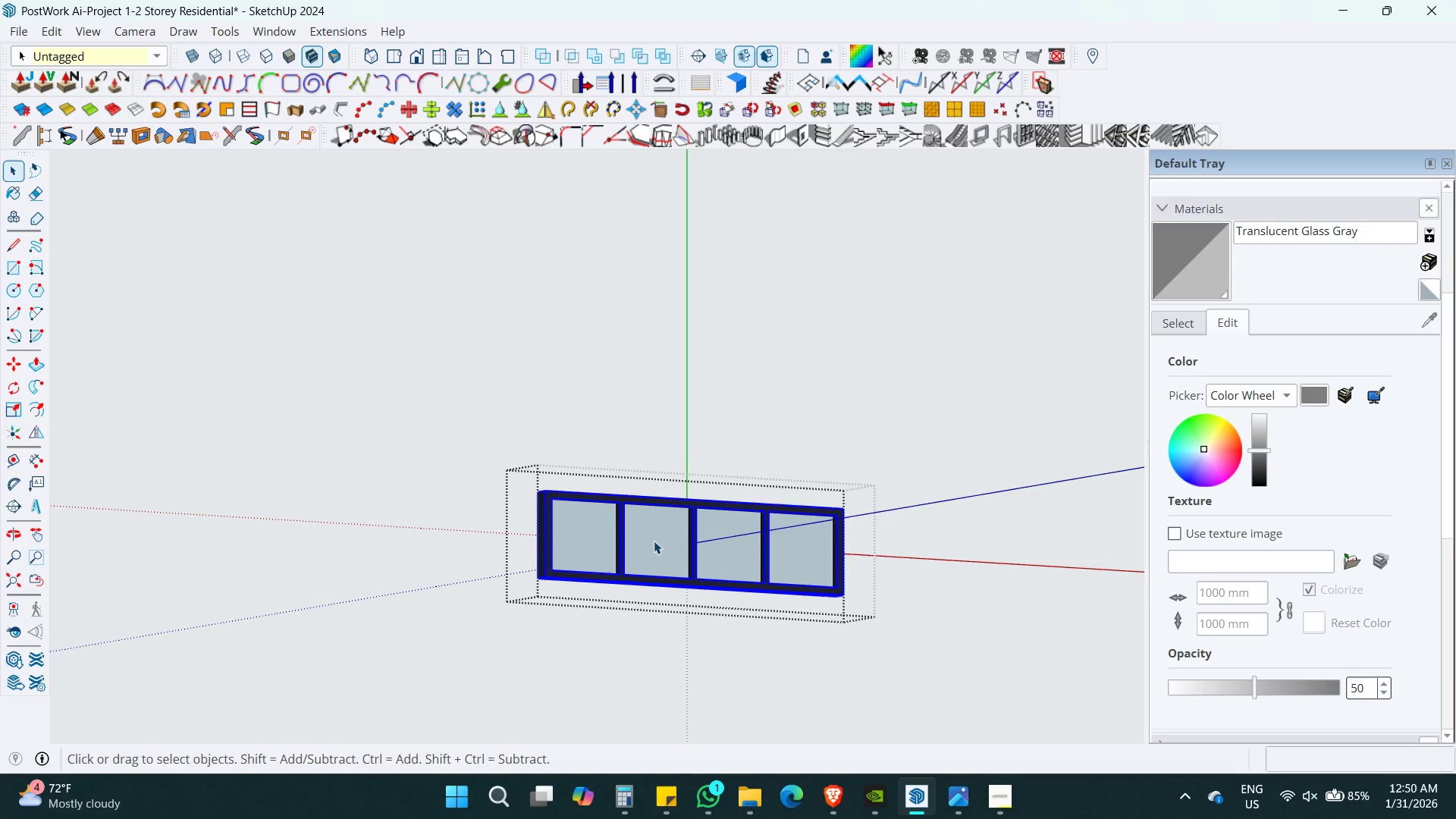 
left_click([654, 541])
 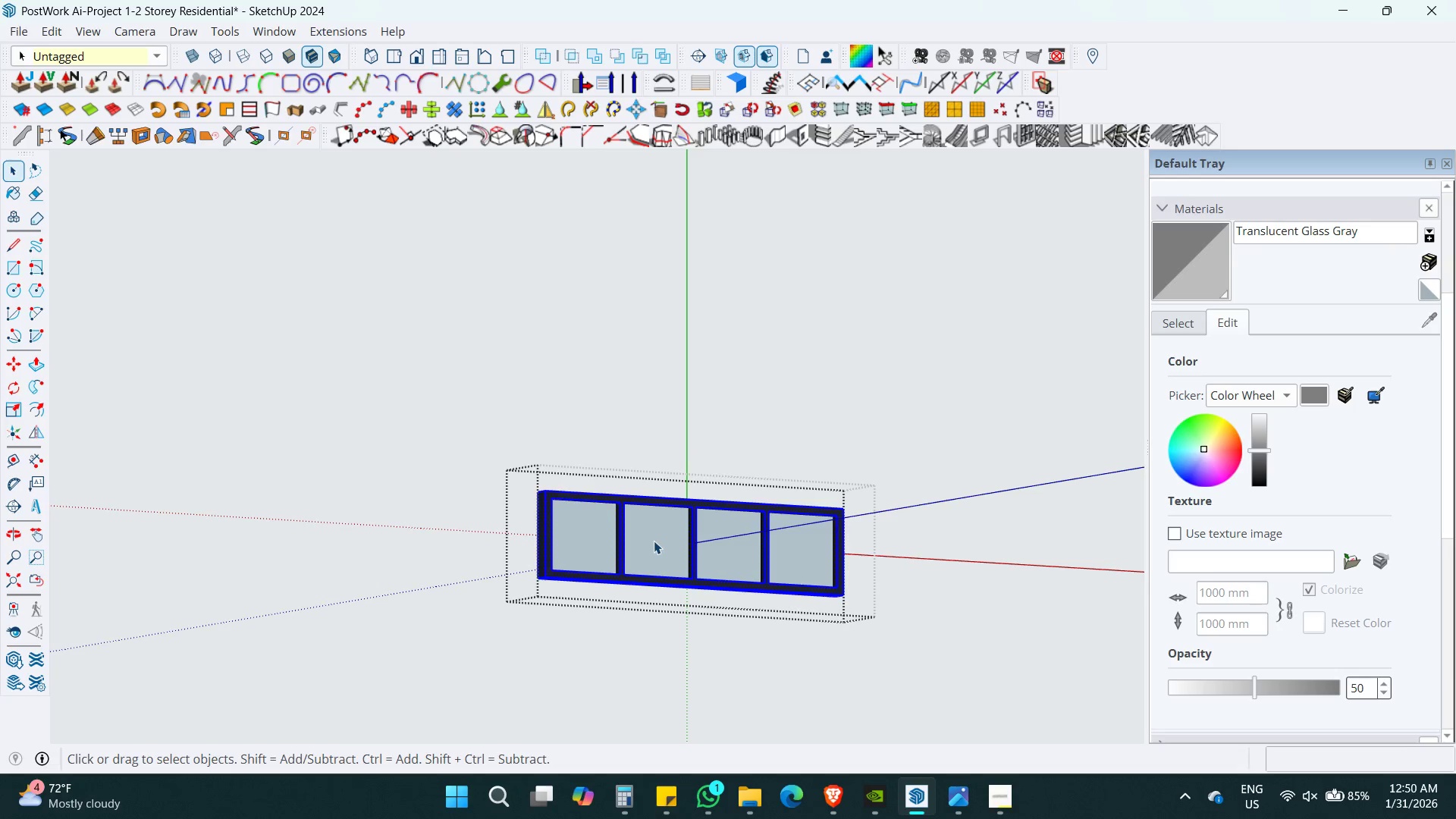 
scroll: coordinate [711, 381], scroll_direction: up, amount: 4.0
 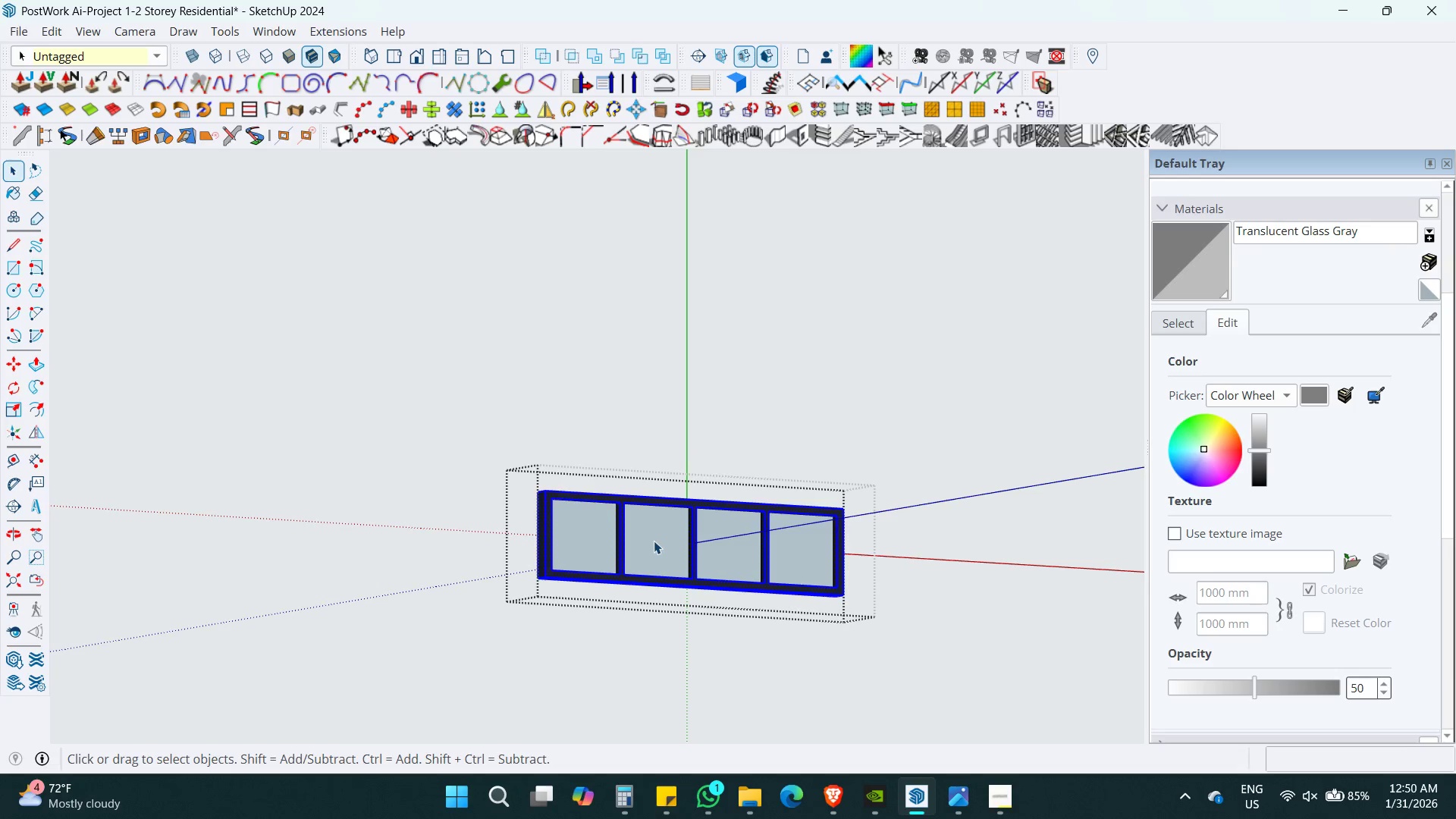 
double_click([654, 541])
 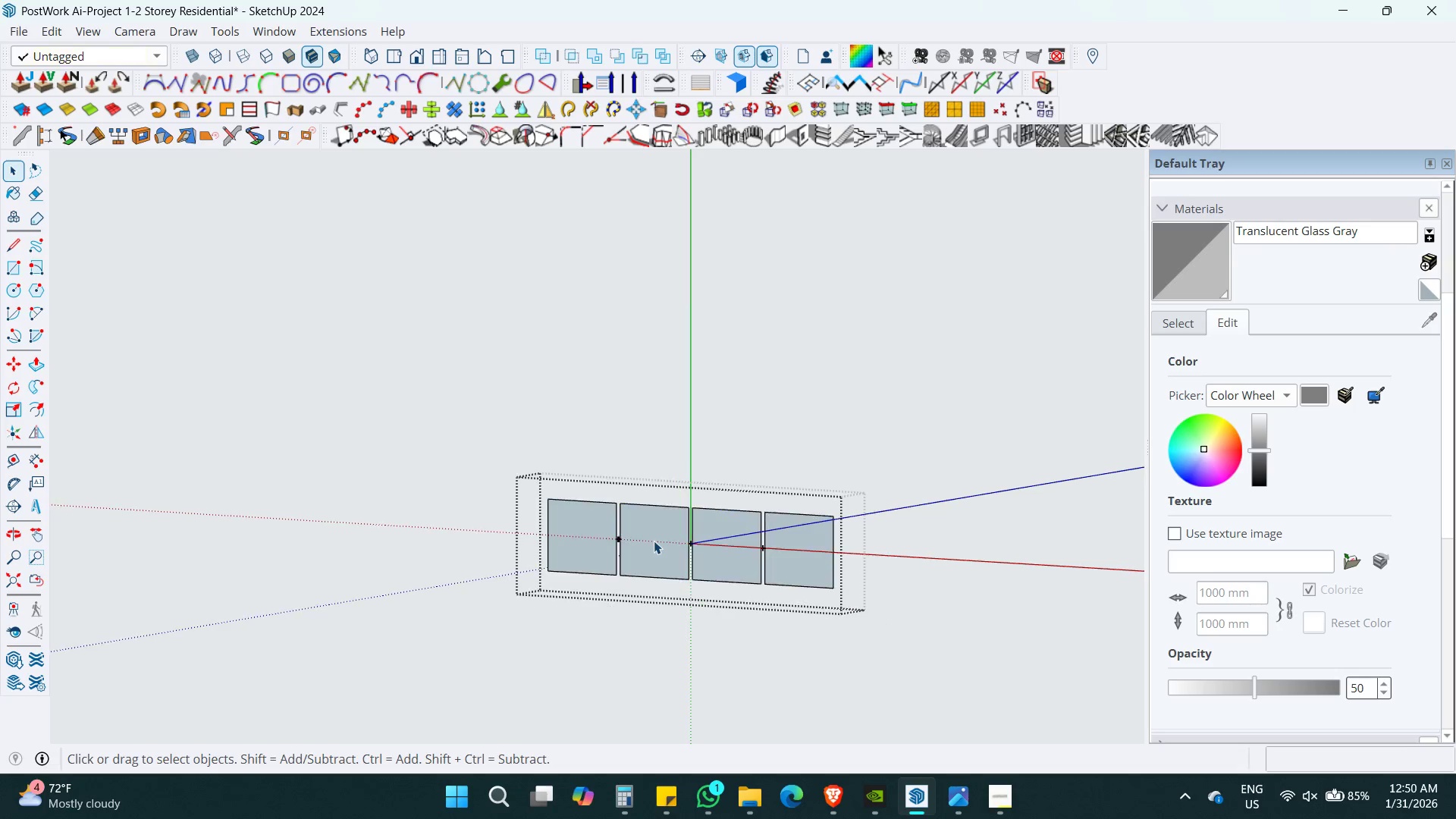 
triple_click([654, 541])
 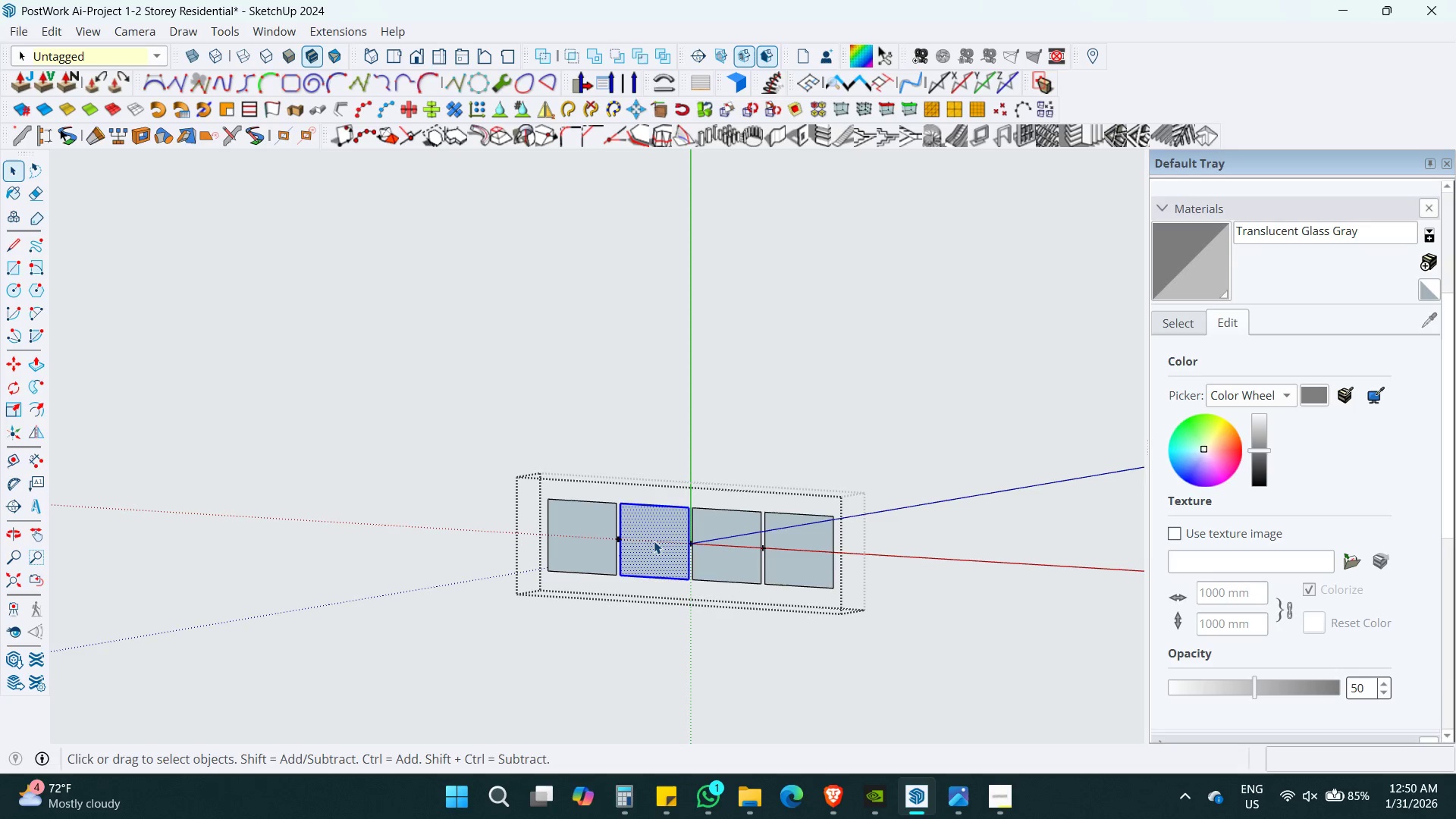 
key(Control+ControlLeft)
 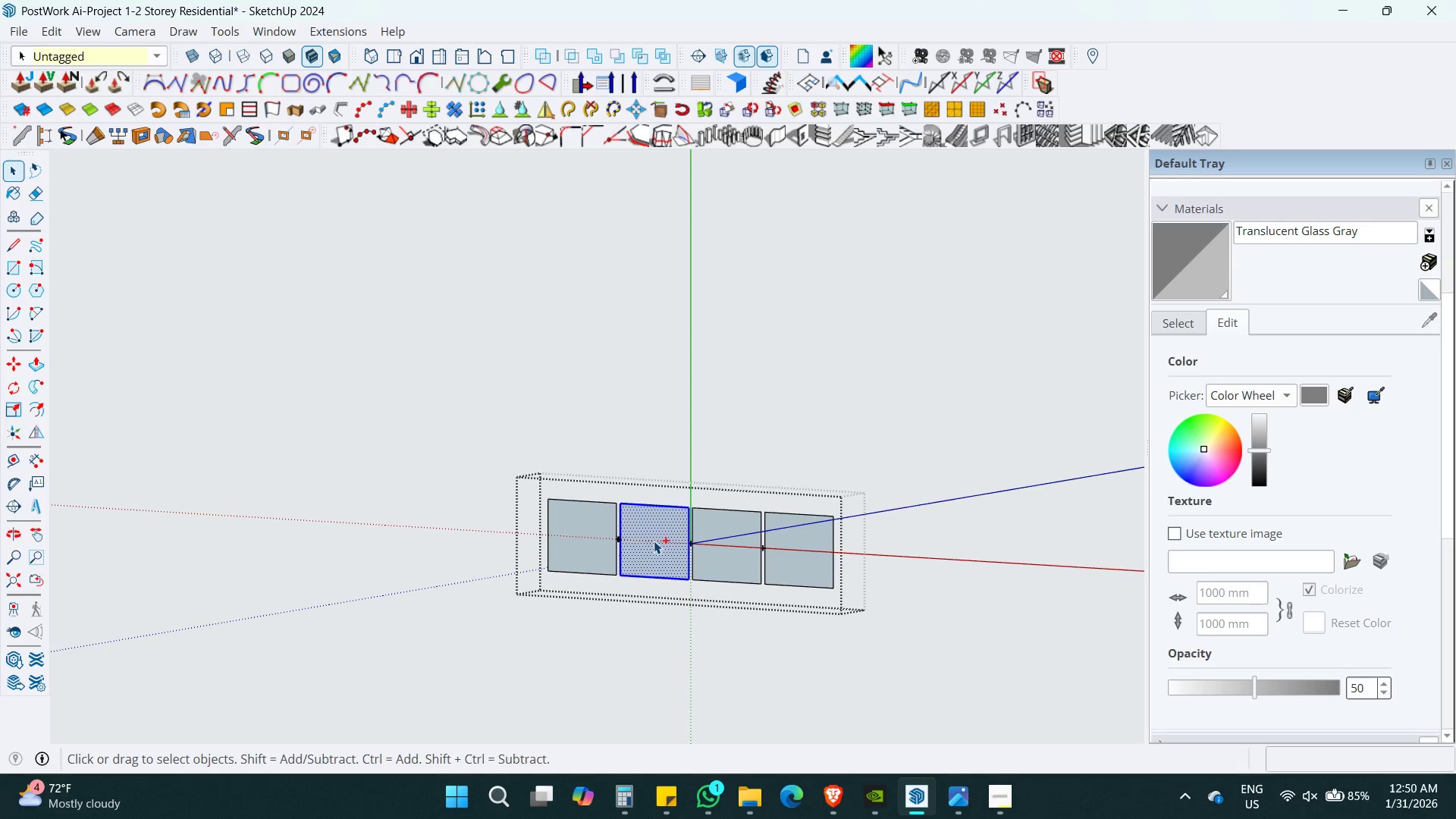 
key(Control+A)
 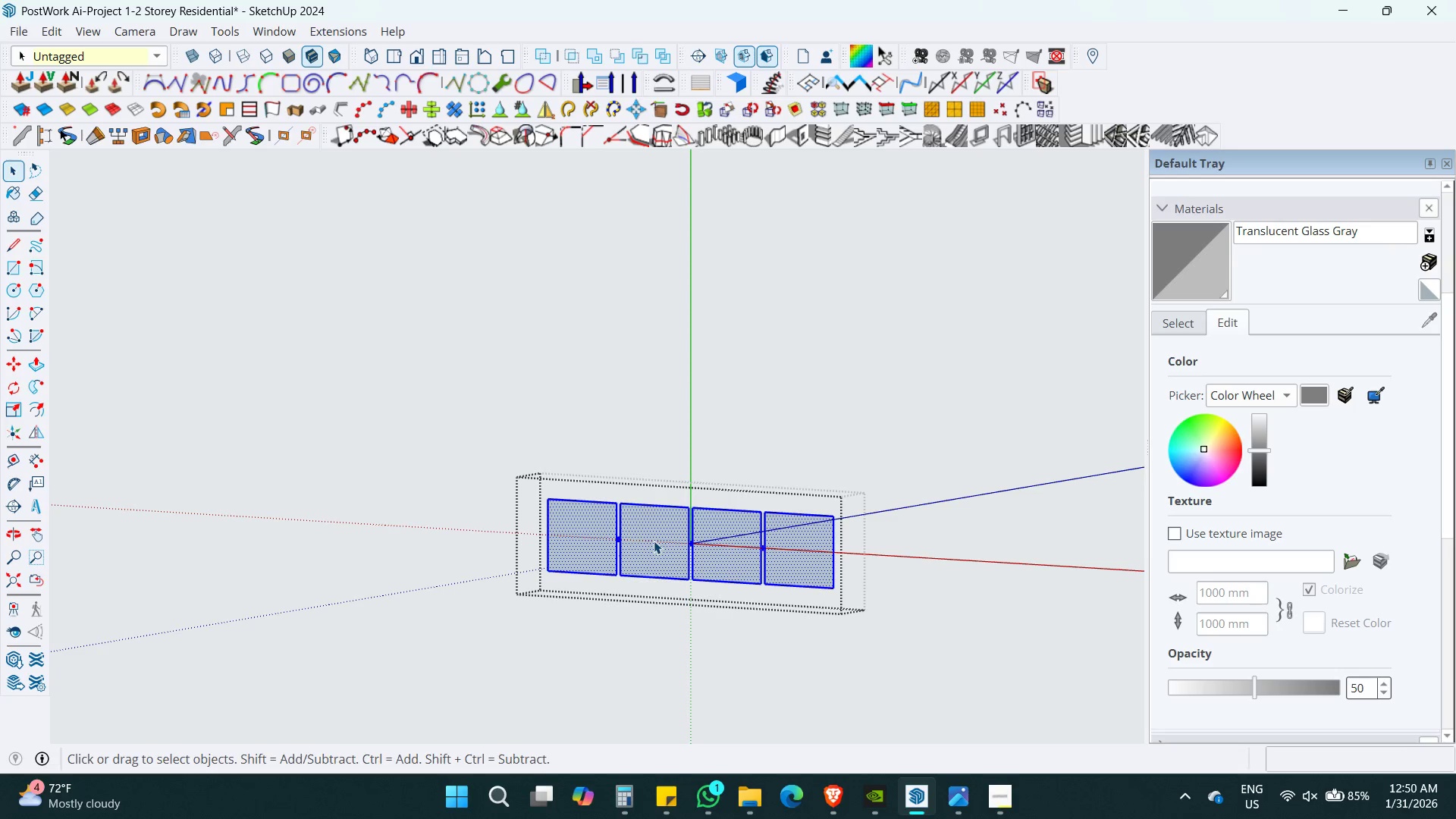 
key(B)
 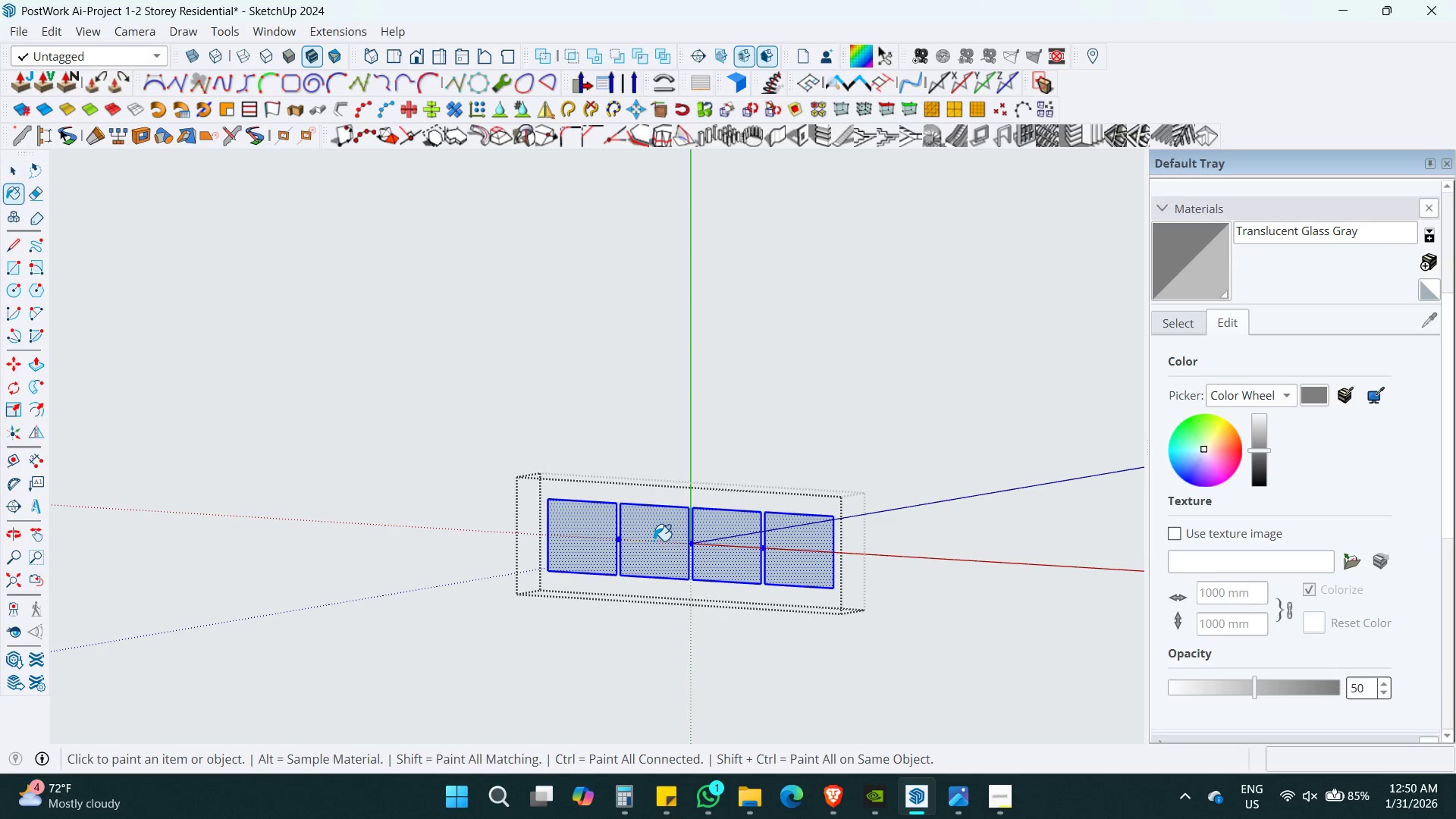 
double_click([654, 541])
 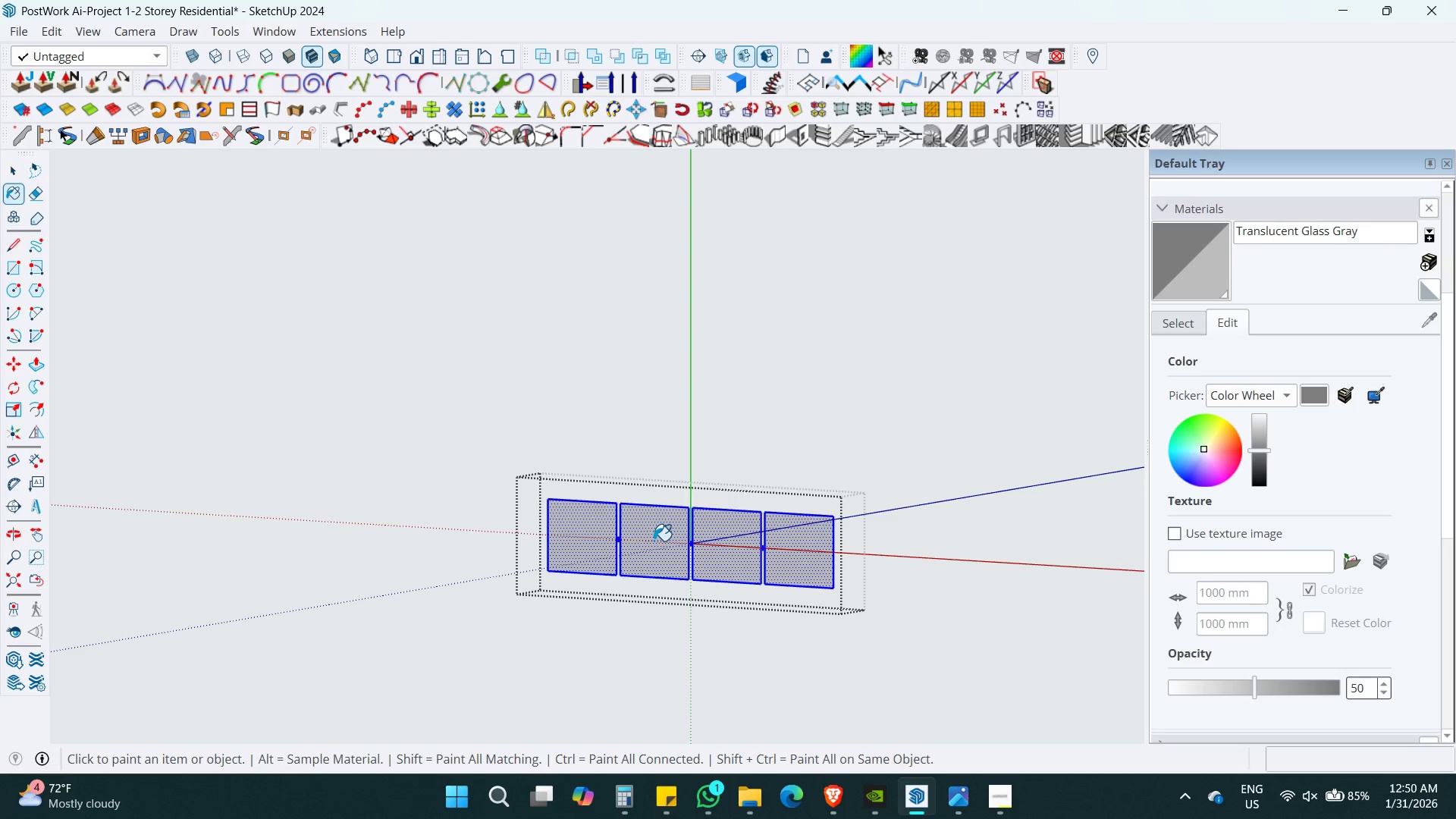 
triple_click([654, 541])
 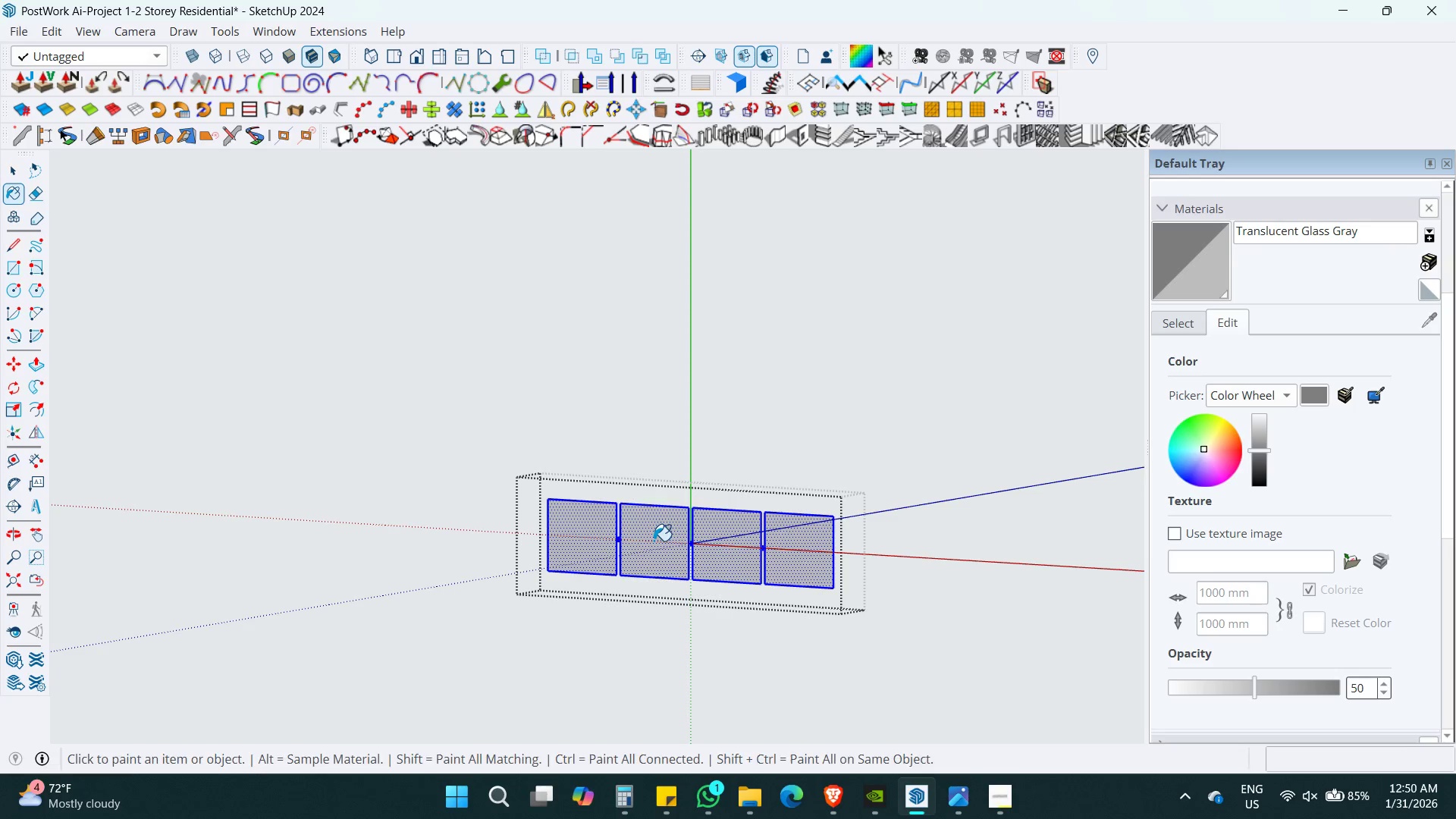 
key(Space)
 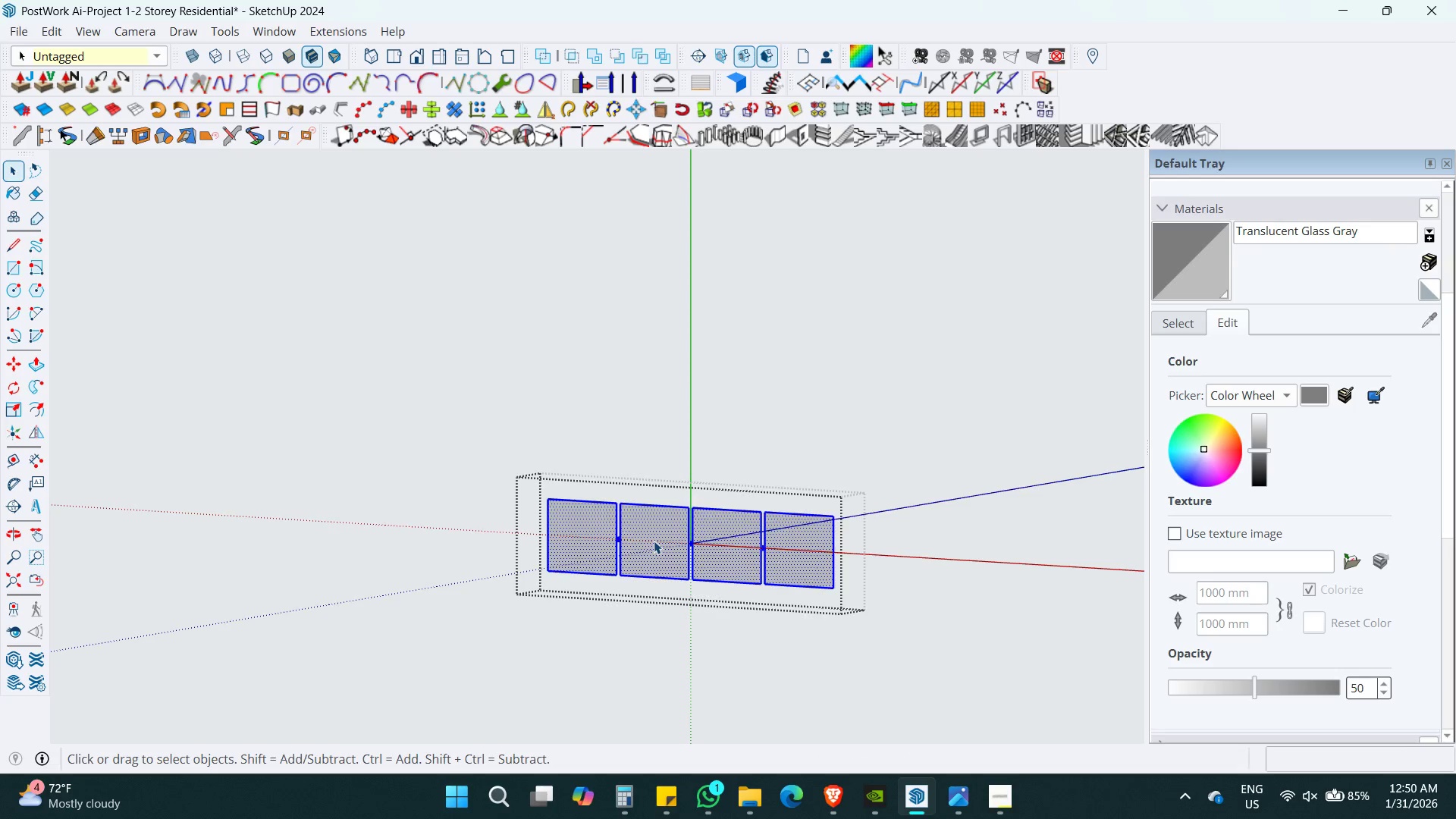 
key(Escape)
 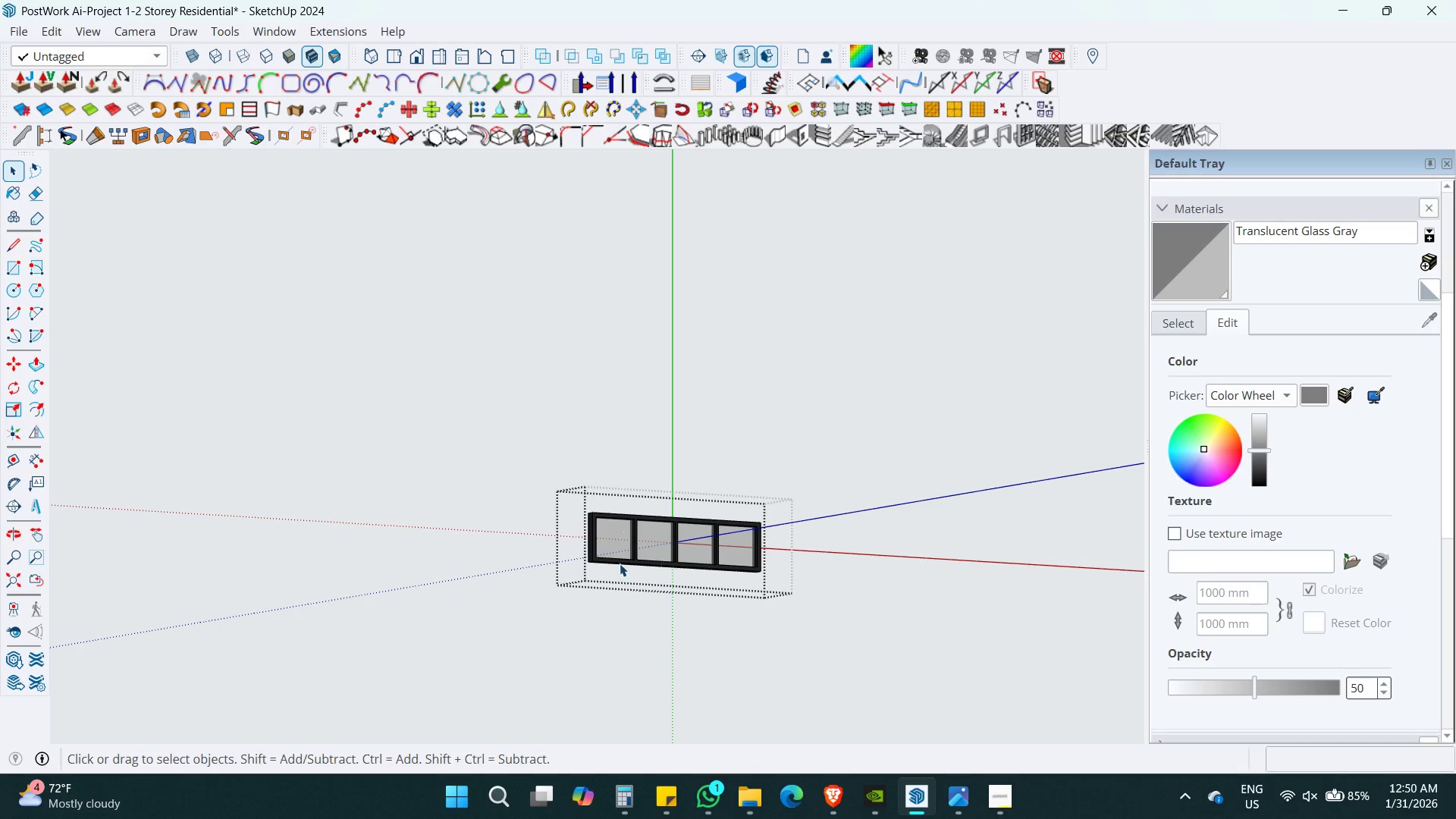 
scroll: coordinate [654, 541], scroll_direction: down, amount: 6.0
 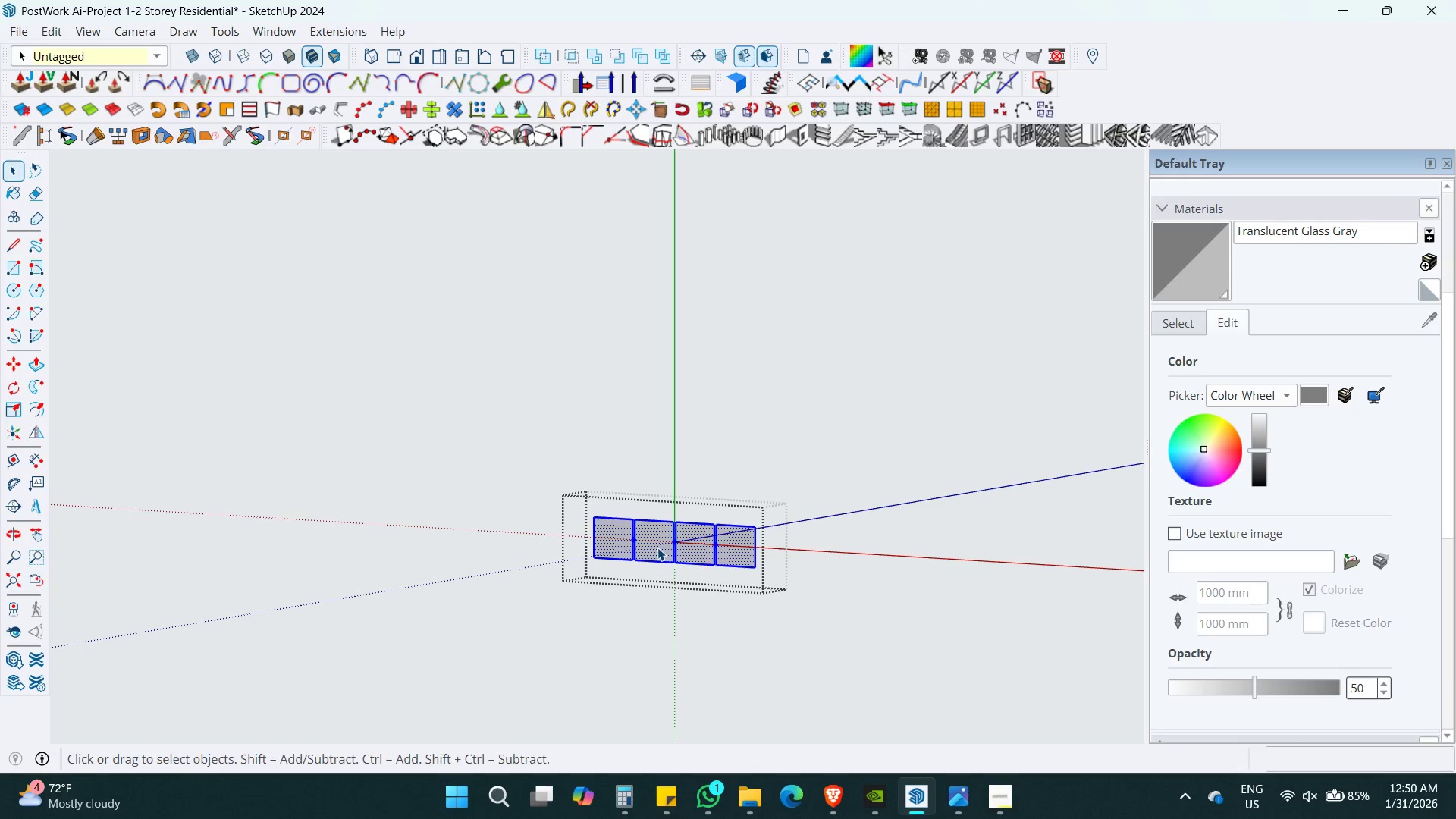 
left_click([588, 538])
 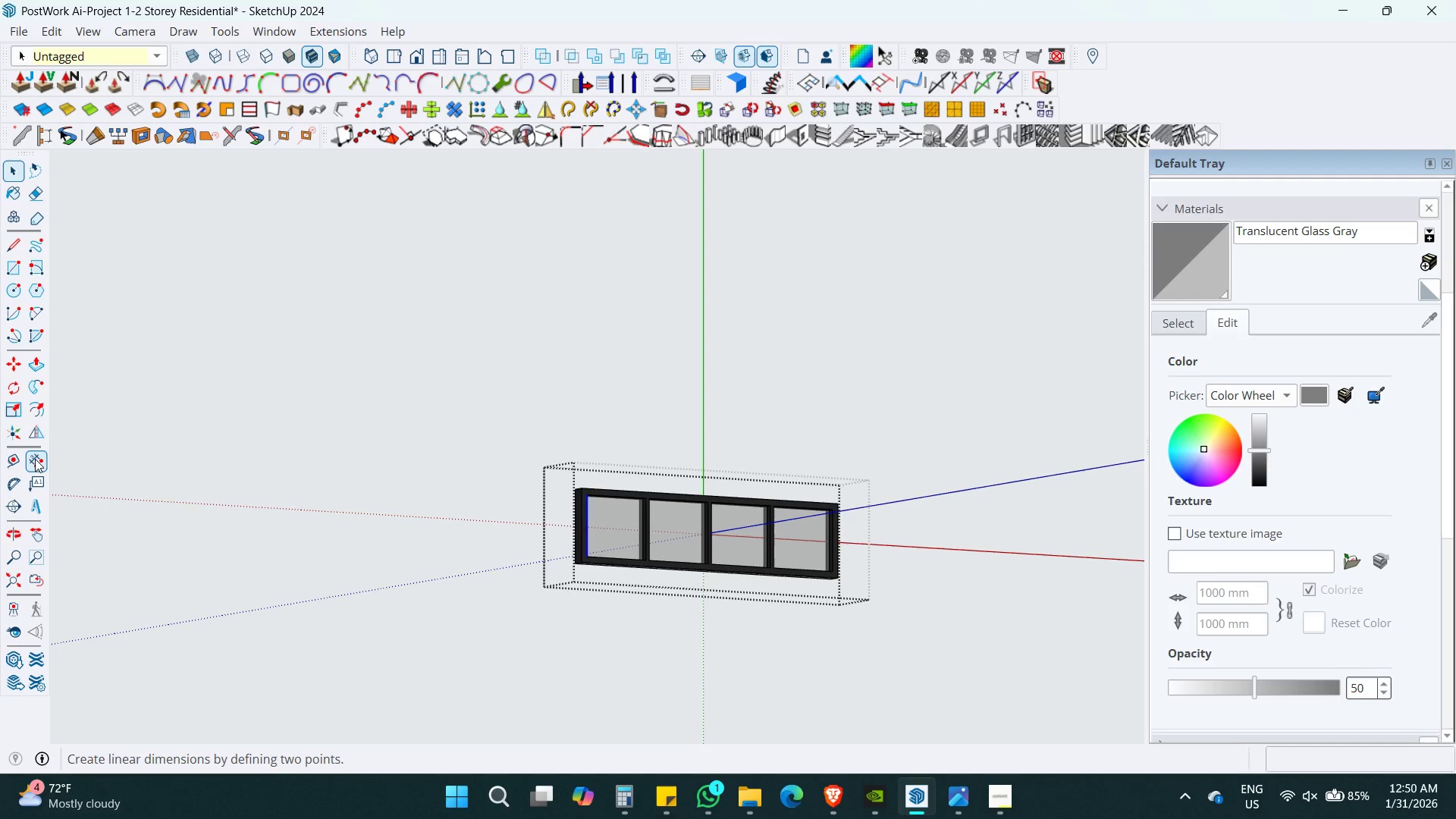 
scroll: coordinate [591, 542], scroll_direction: up, amount: 4.0
 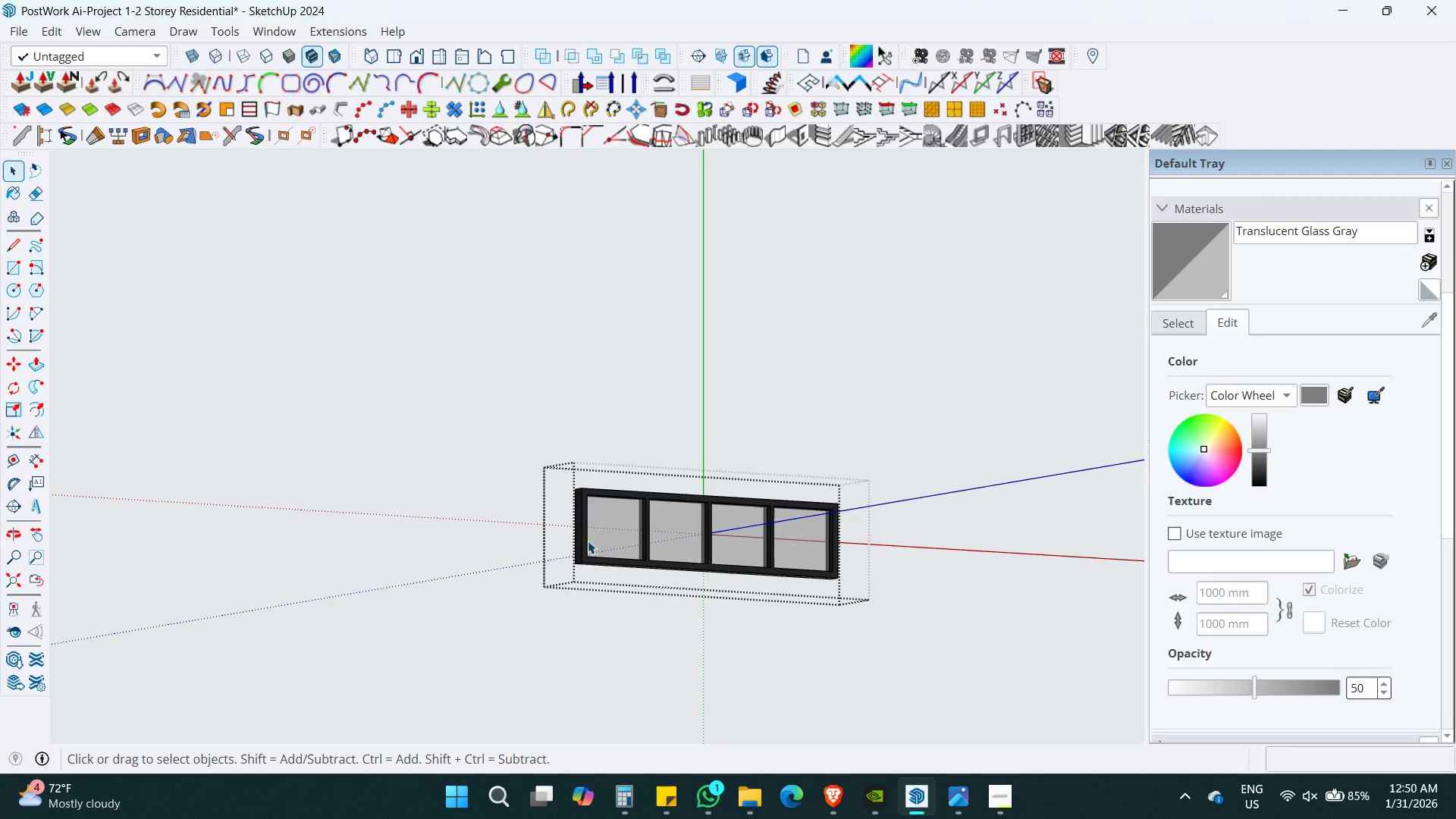 
key(A)
 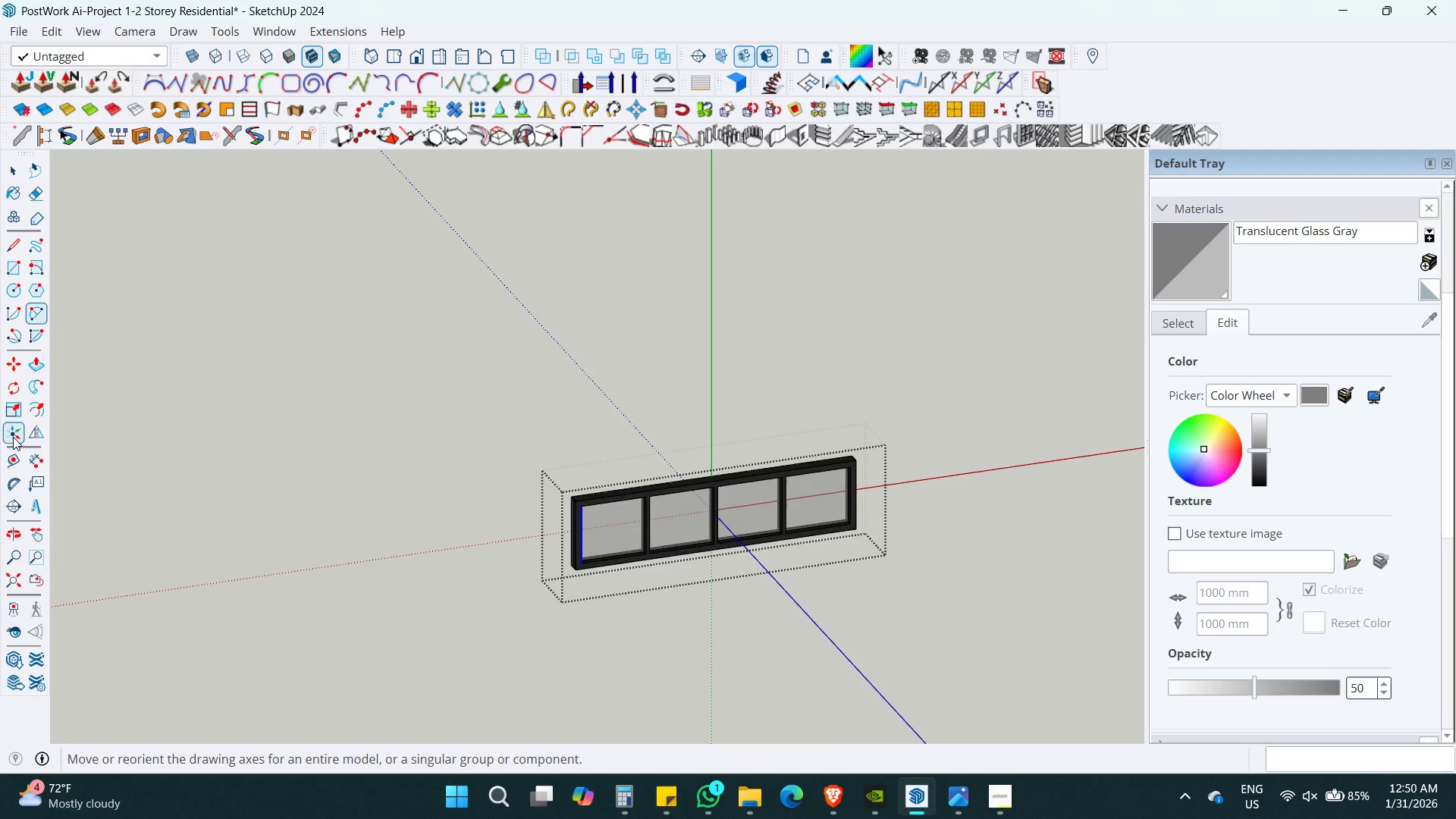 
left_click([13, 437])
 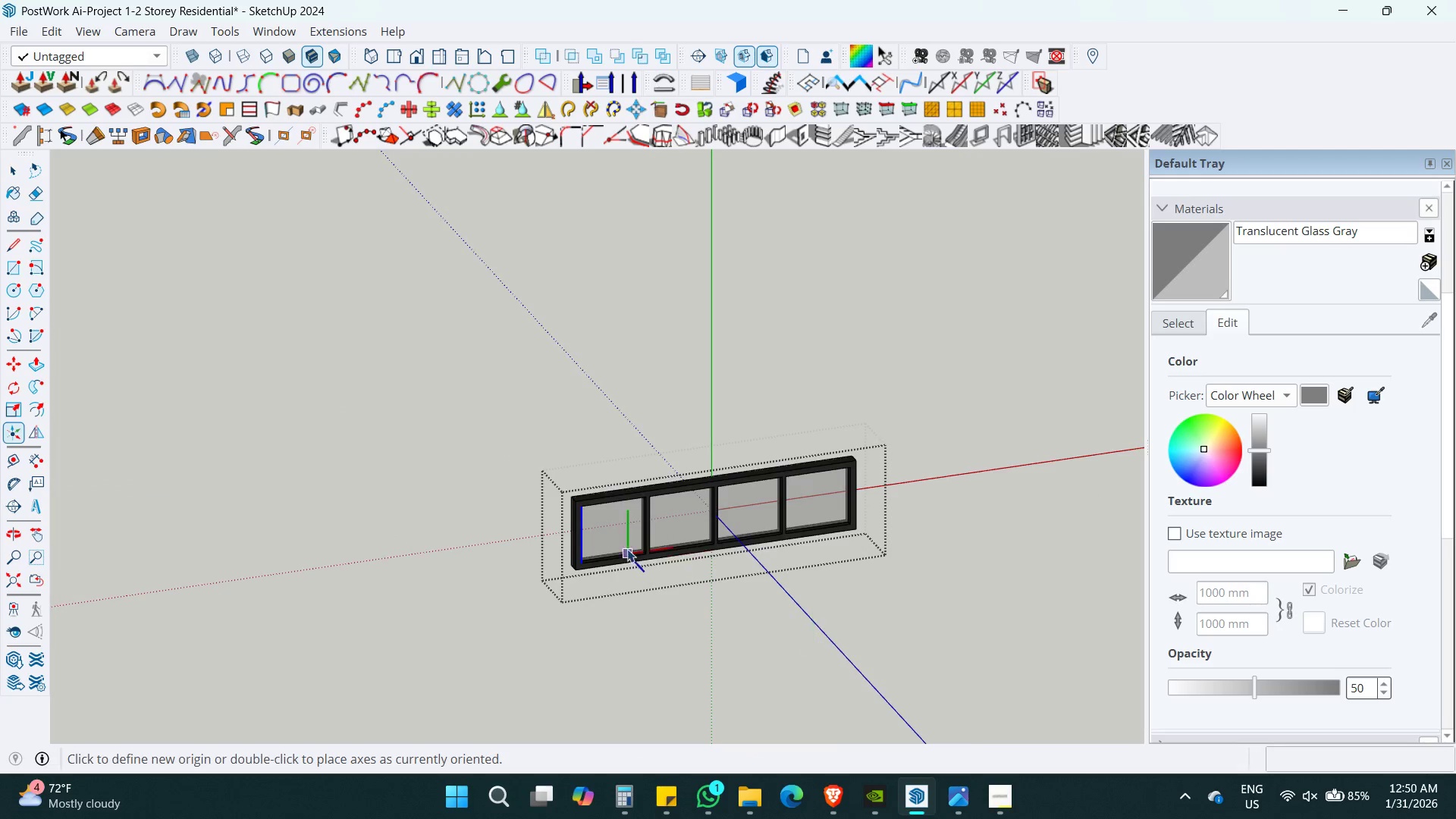 
scroll: coordinate [579, 564], scroll_direction: up, amount: 5.0
 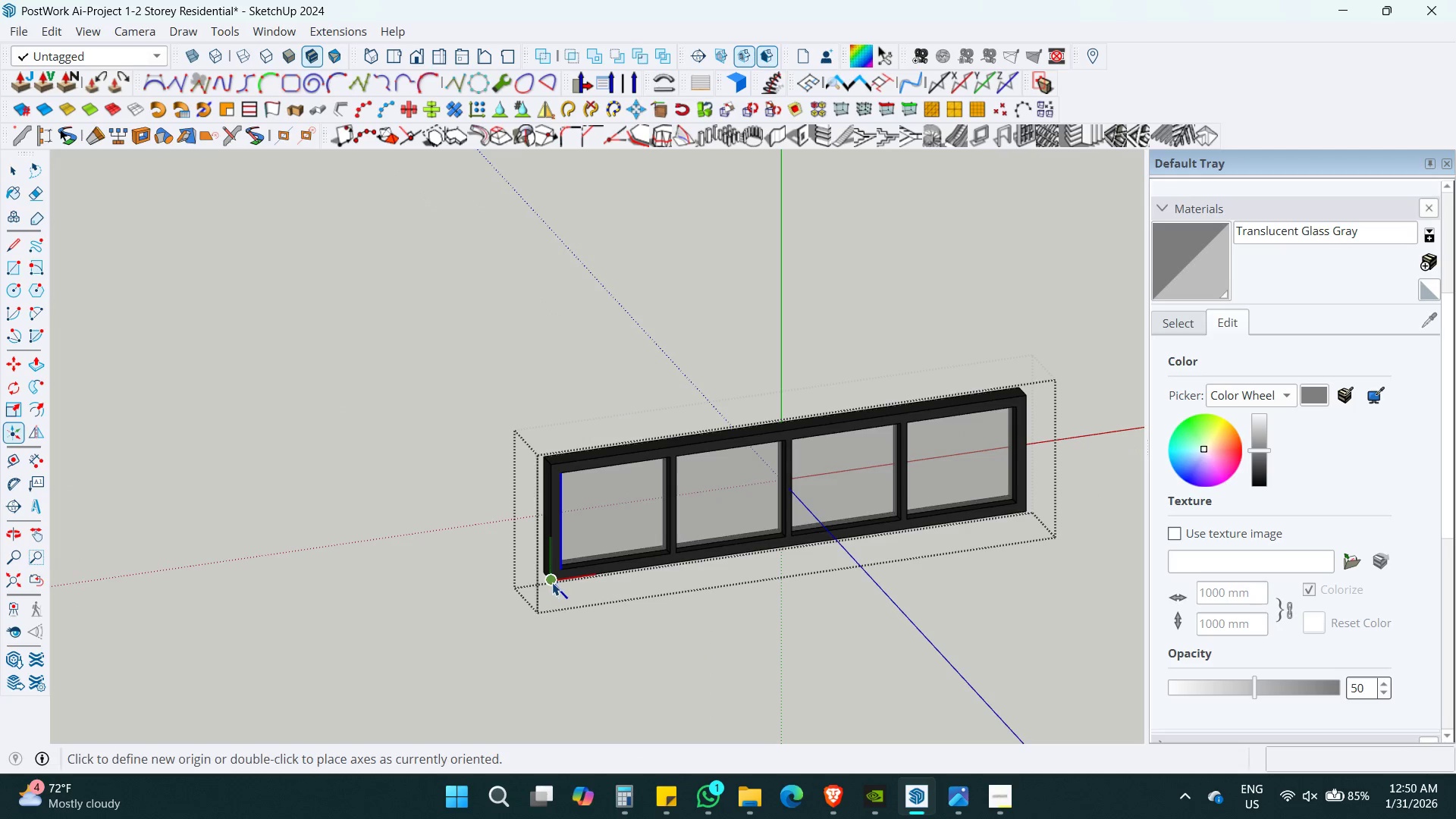 
left_click([552, 580])
 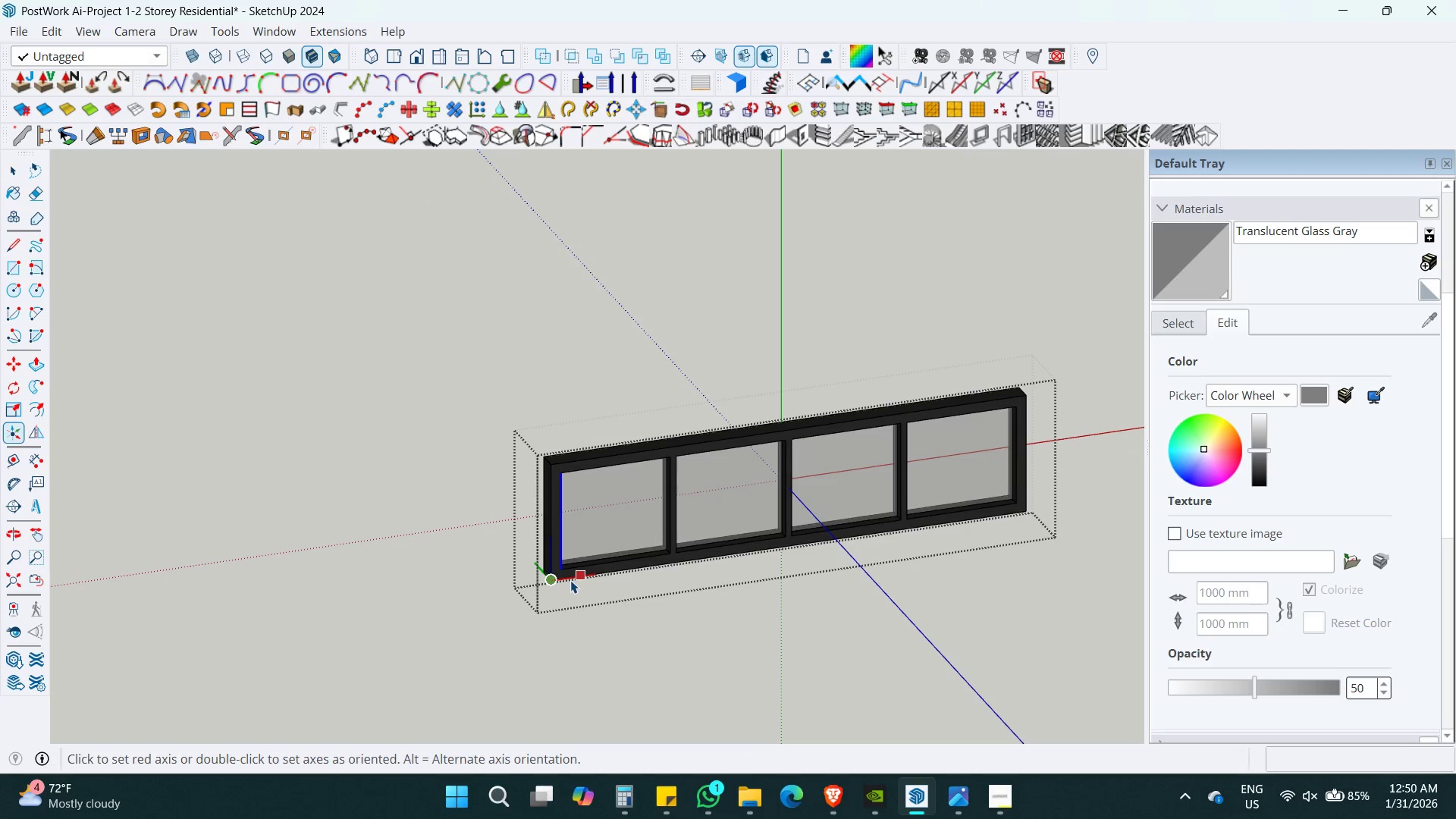 
left_click([570, 580])
 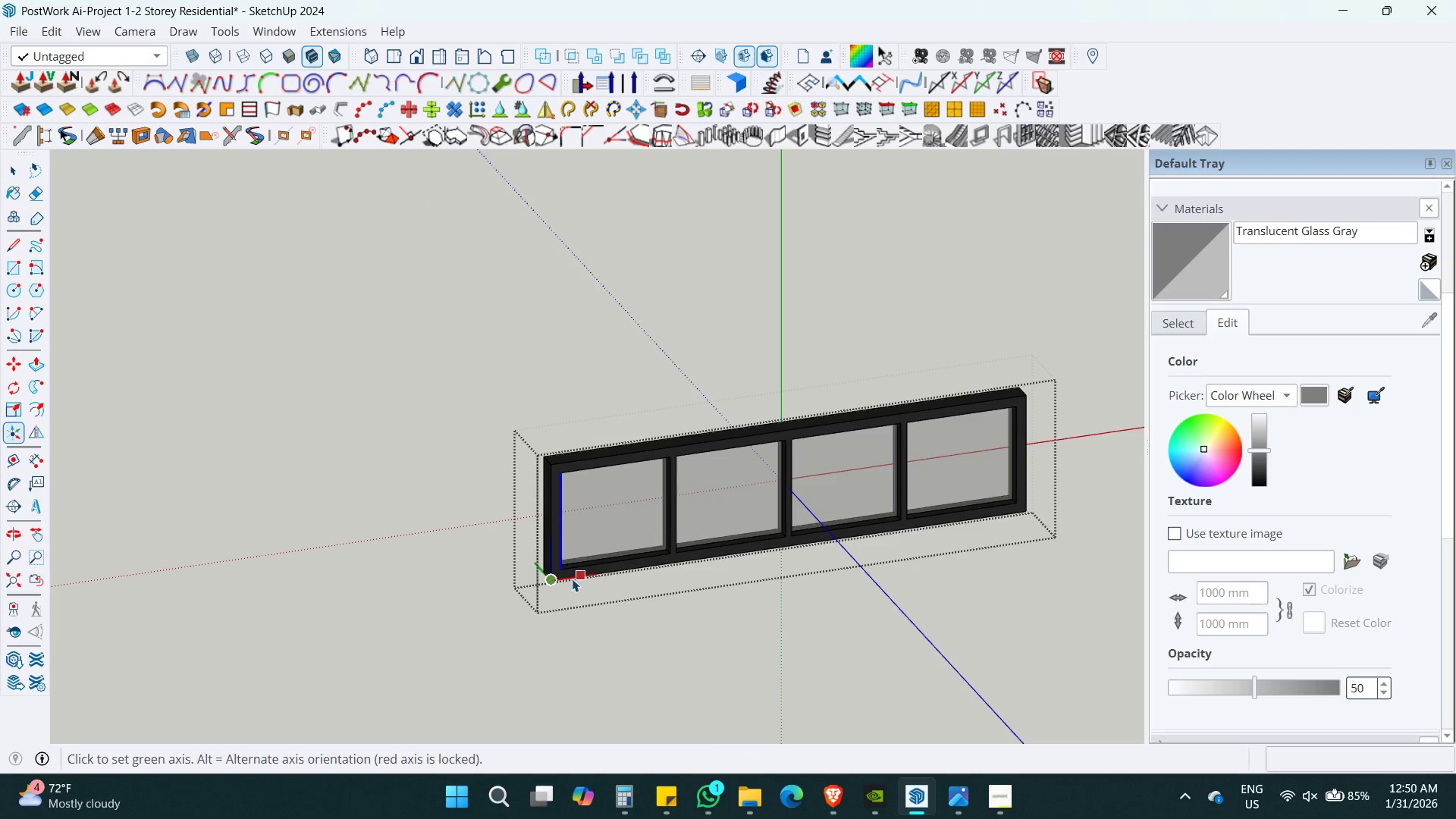 
double_click([572, 579])
 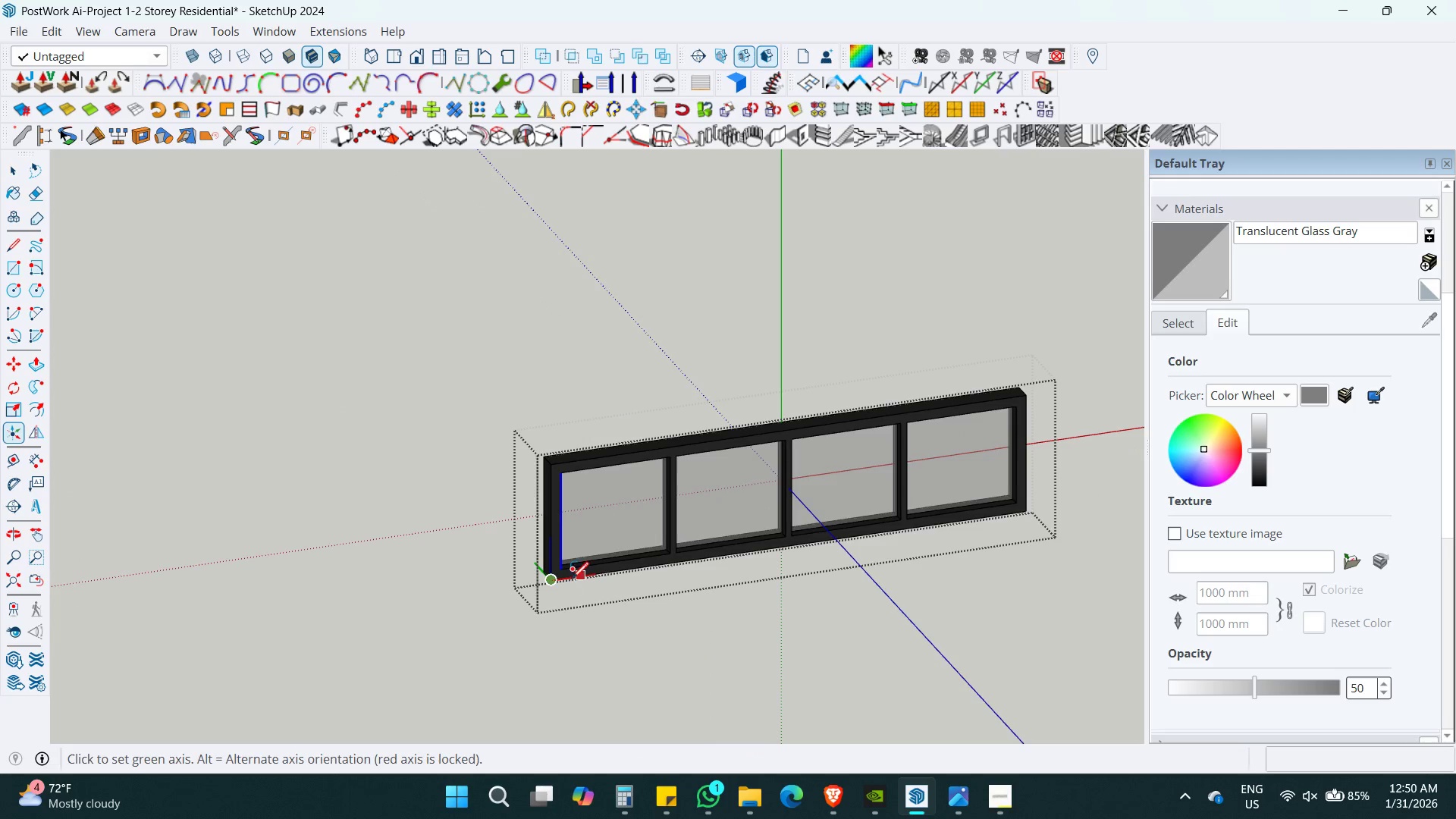 
triple_click([572, 579])
 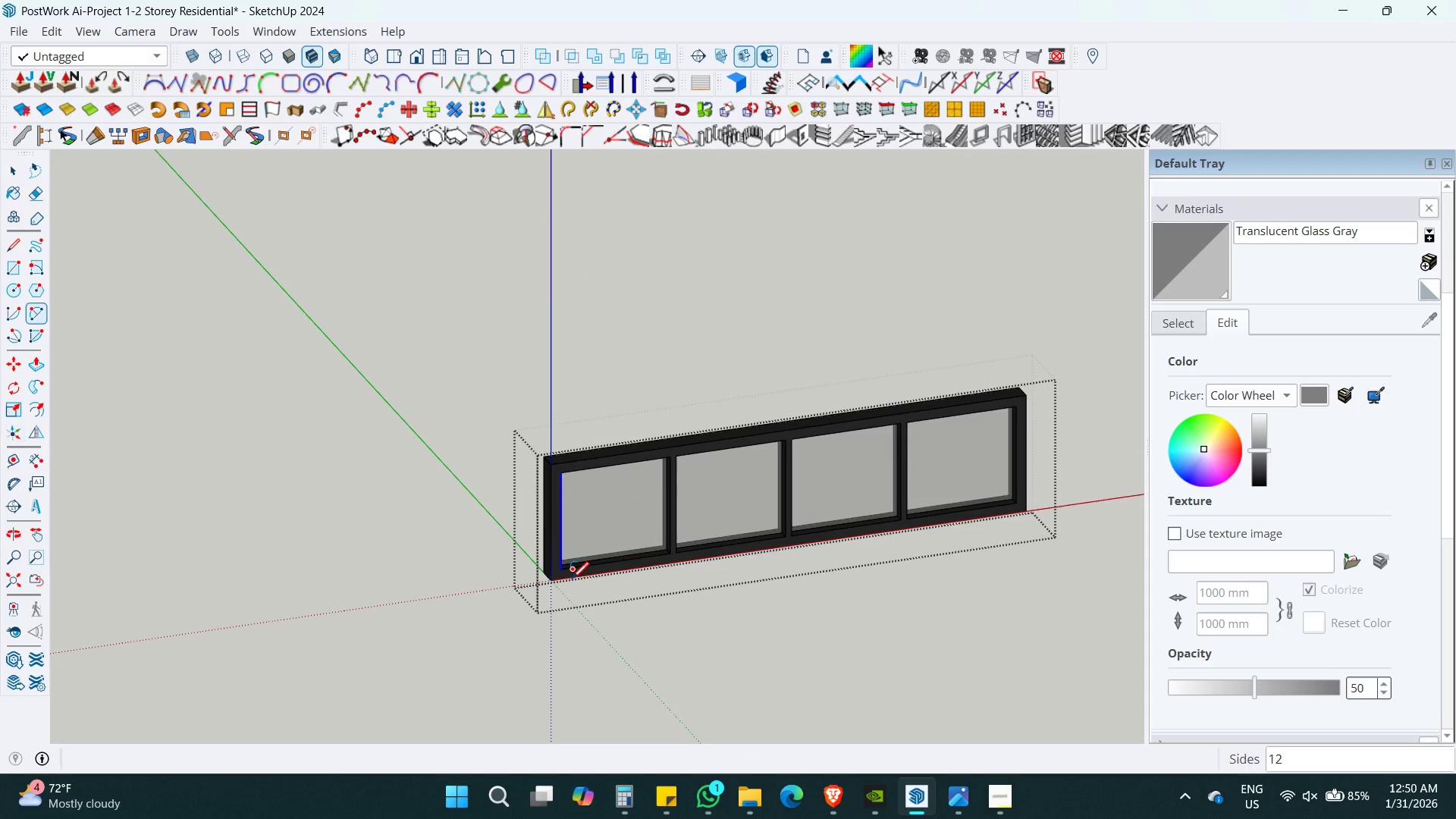 
key(Space)
 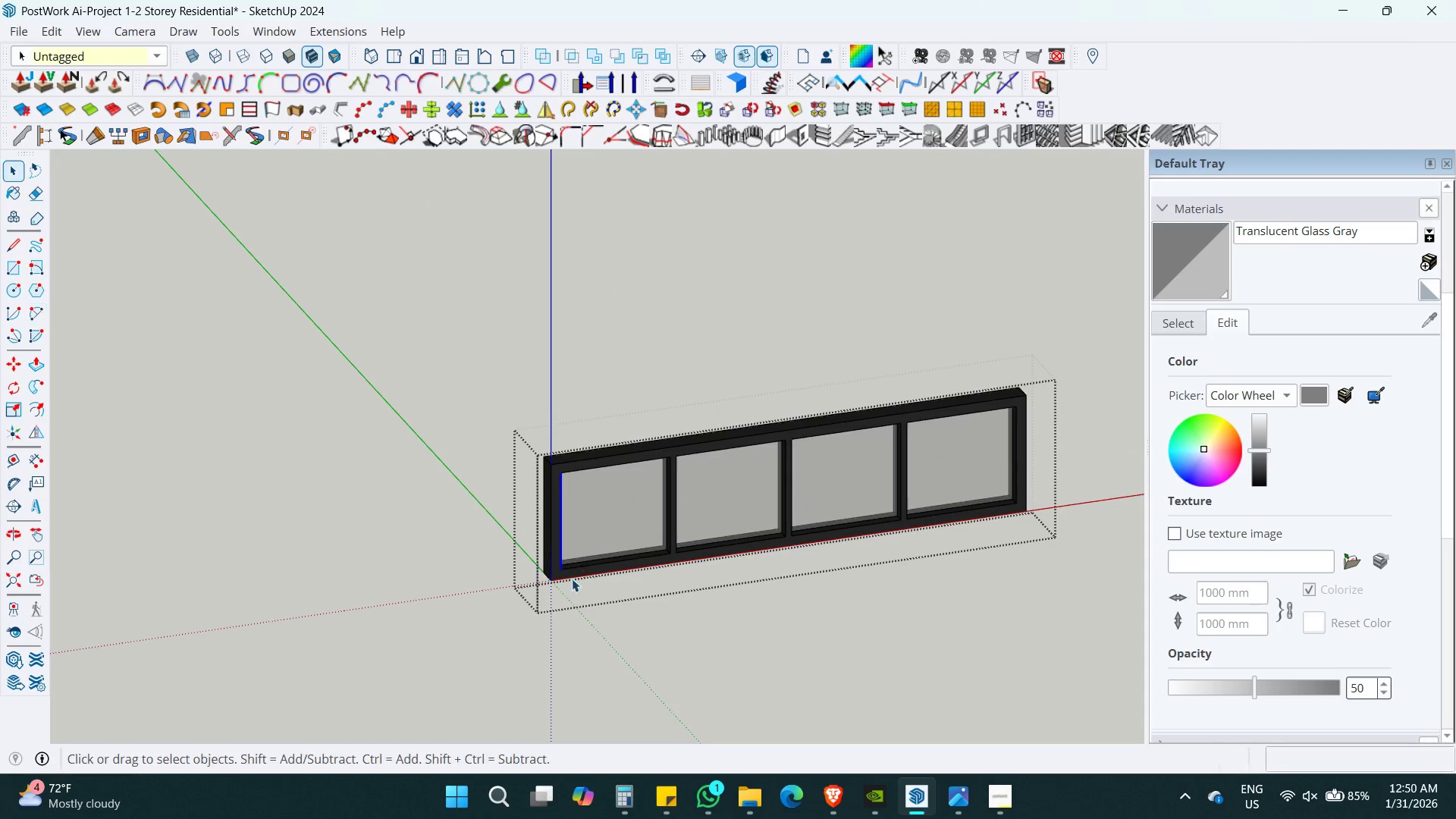 
key(Escape)
 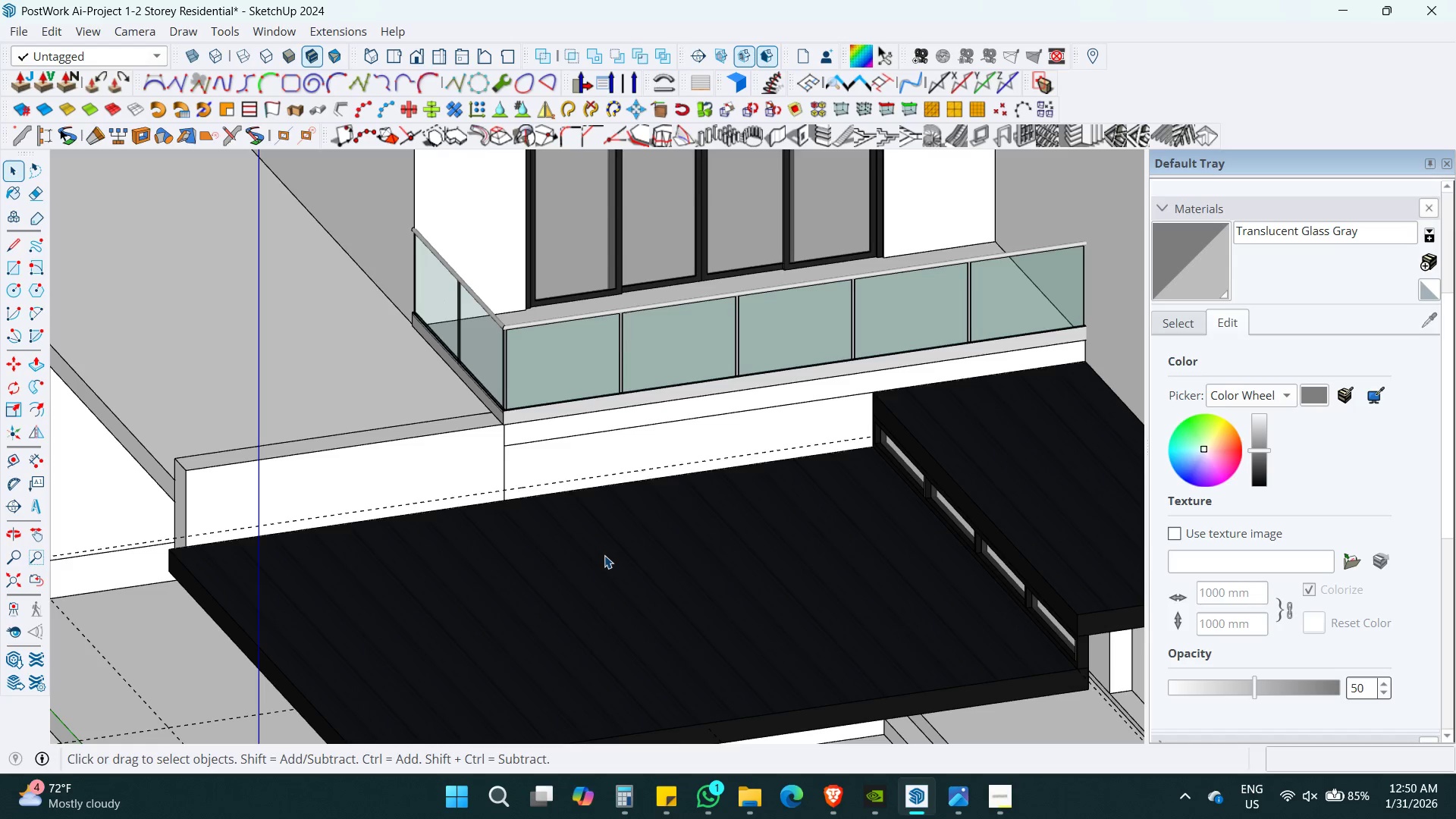 
scroll: coordinate [572, 579], scroll_direction: down, amount: 6.0
 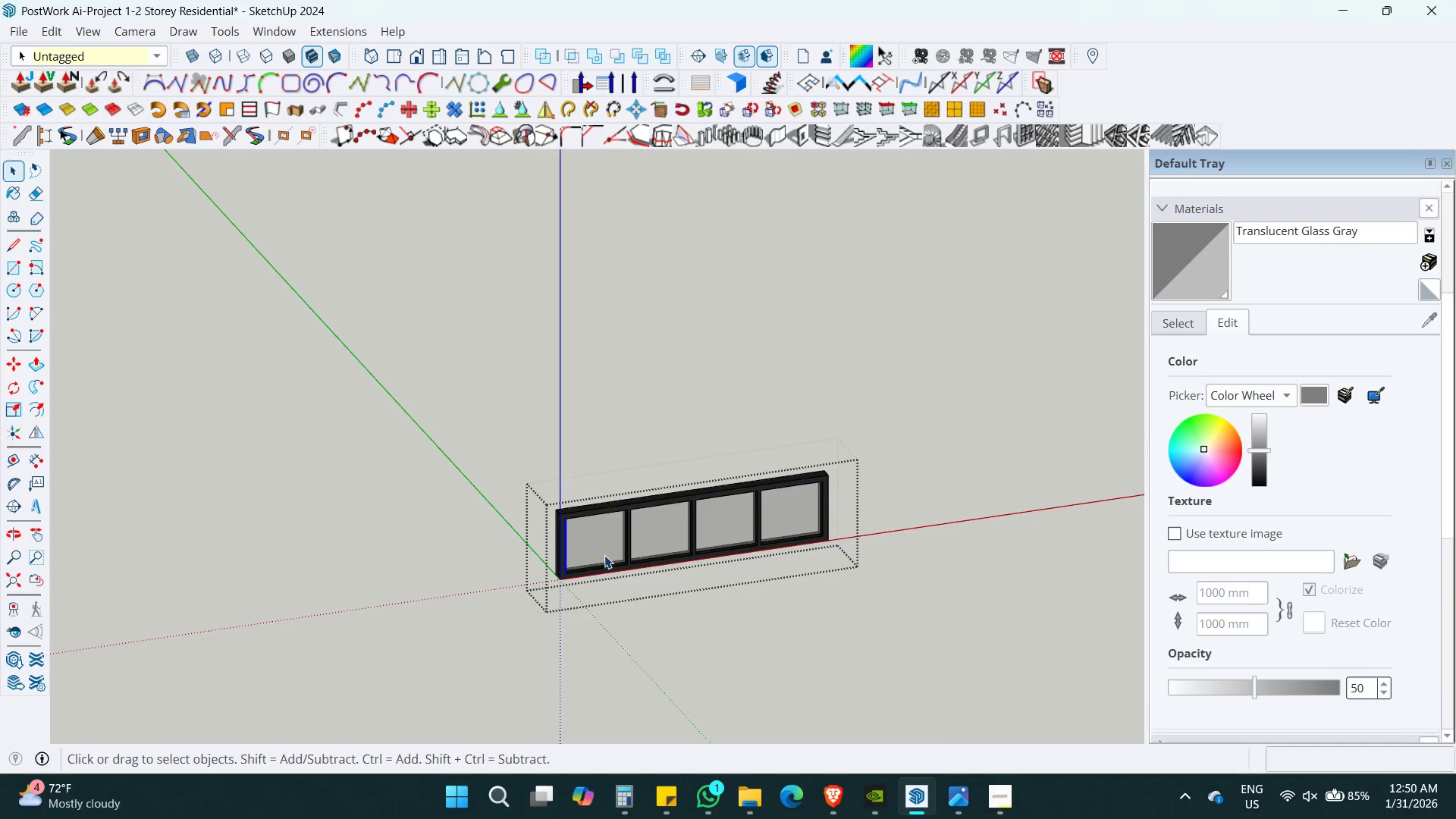 
left_click([604, 555])
 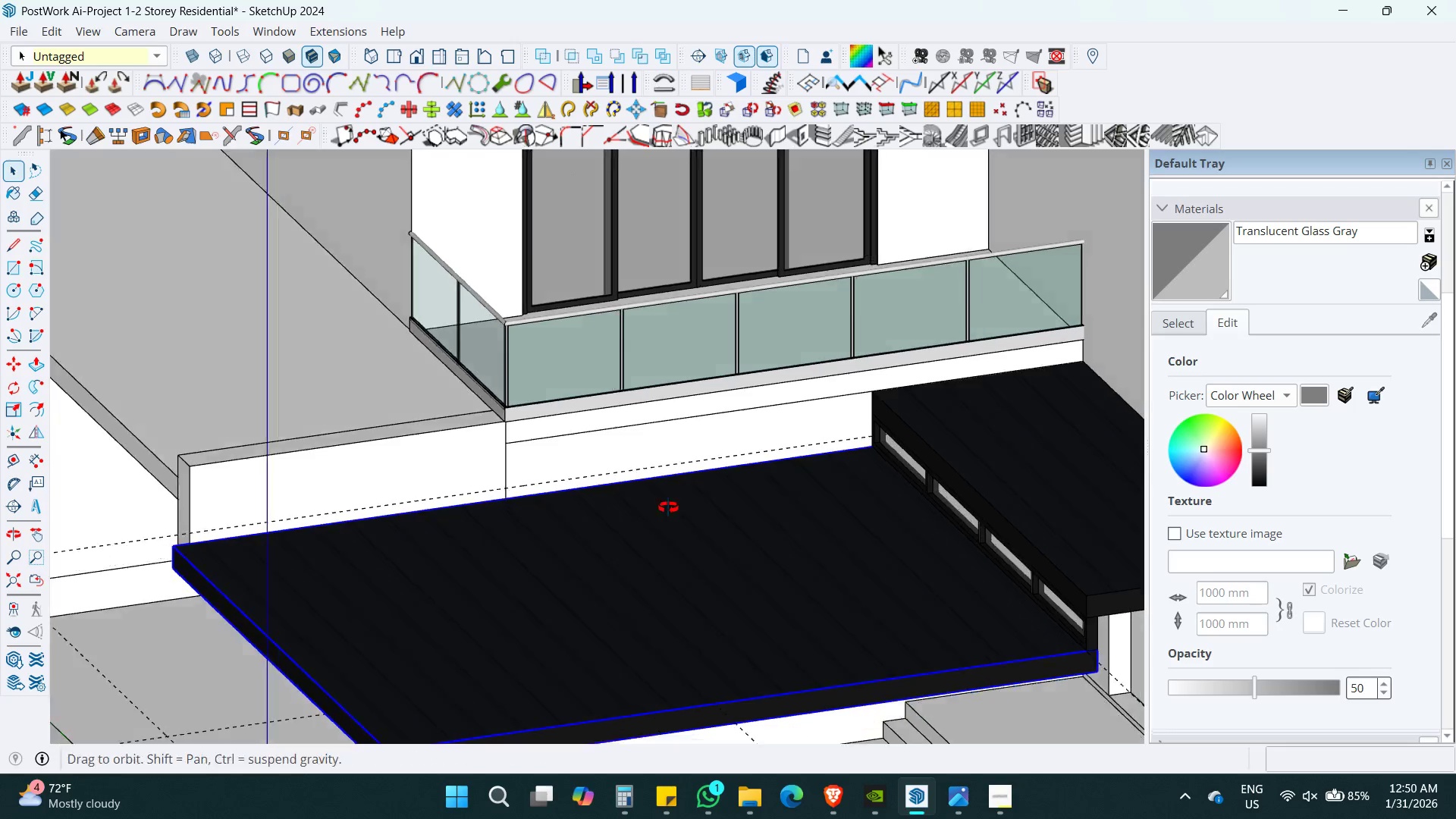 
key(Shift+ShiftLeft)
 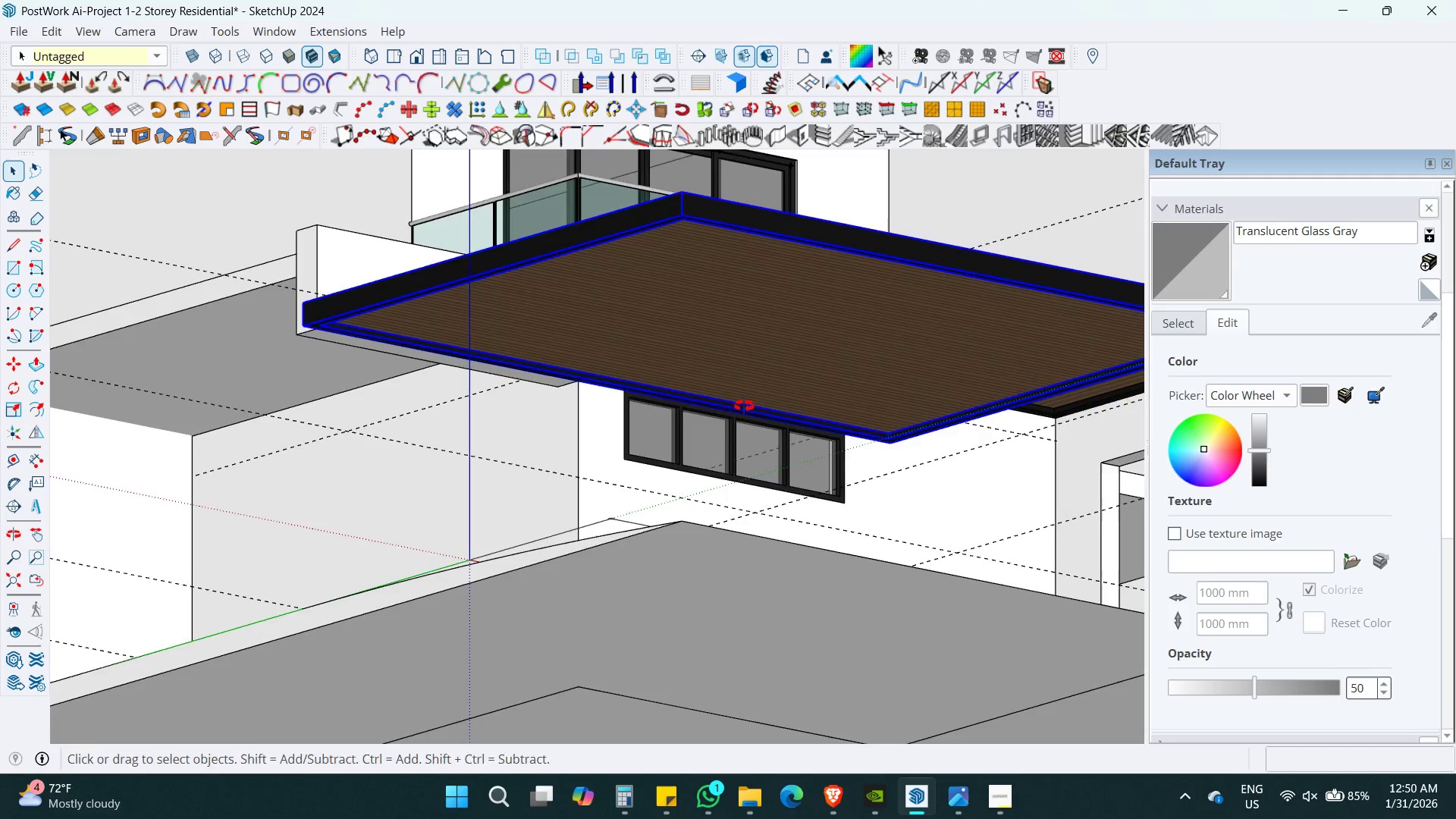 
hold_key(key=ShiftLeft, duration=1.2)
double_click([921, 480])
 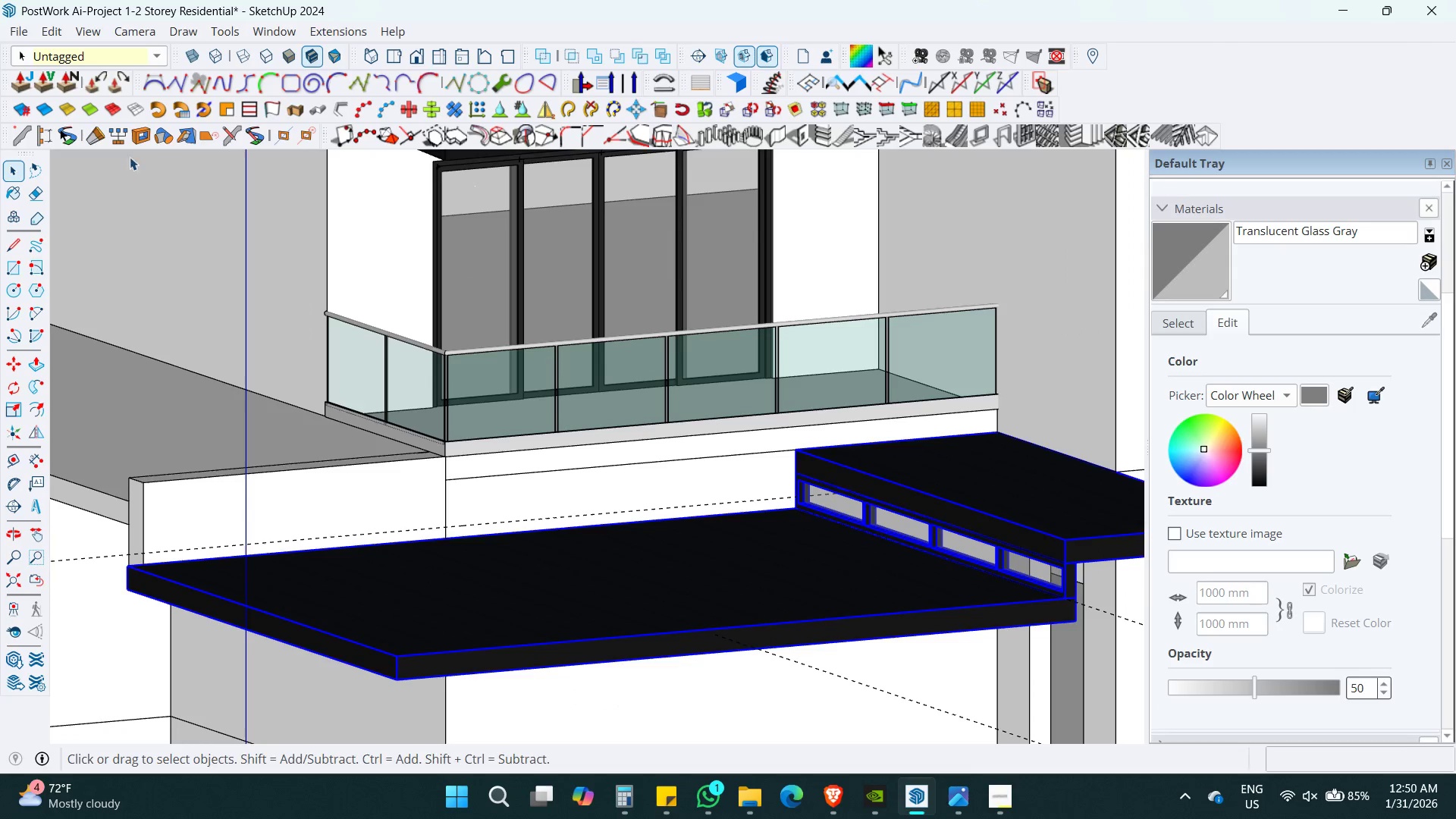 
key(Control+G)
 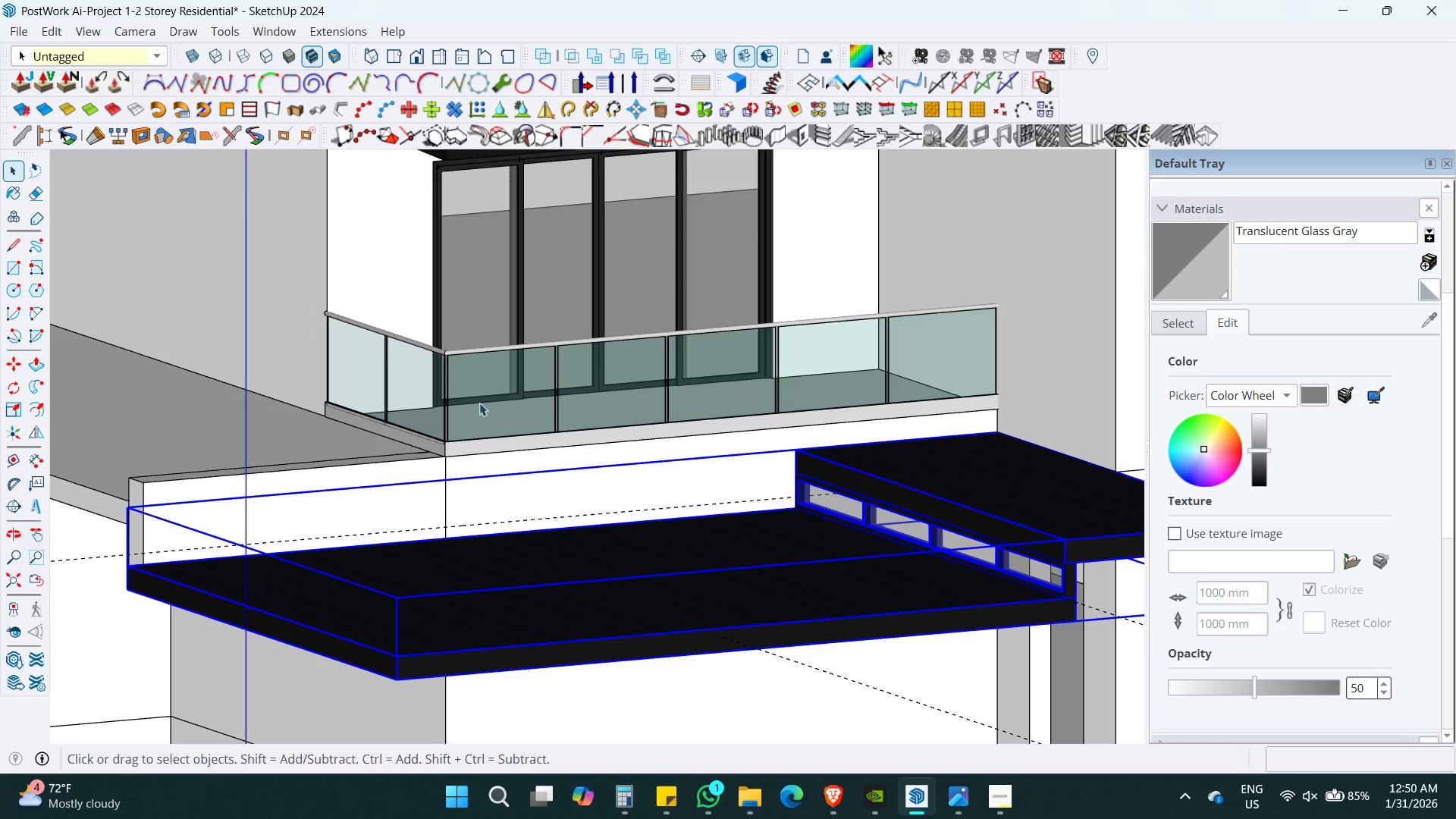 
key(Space)
 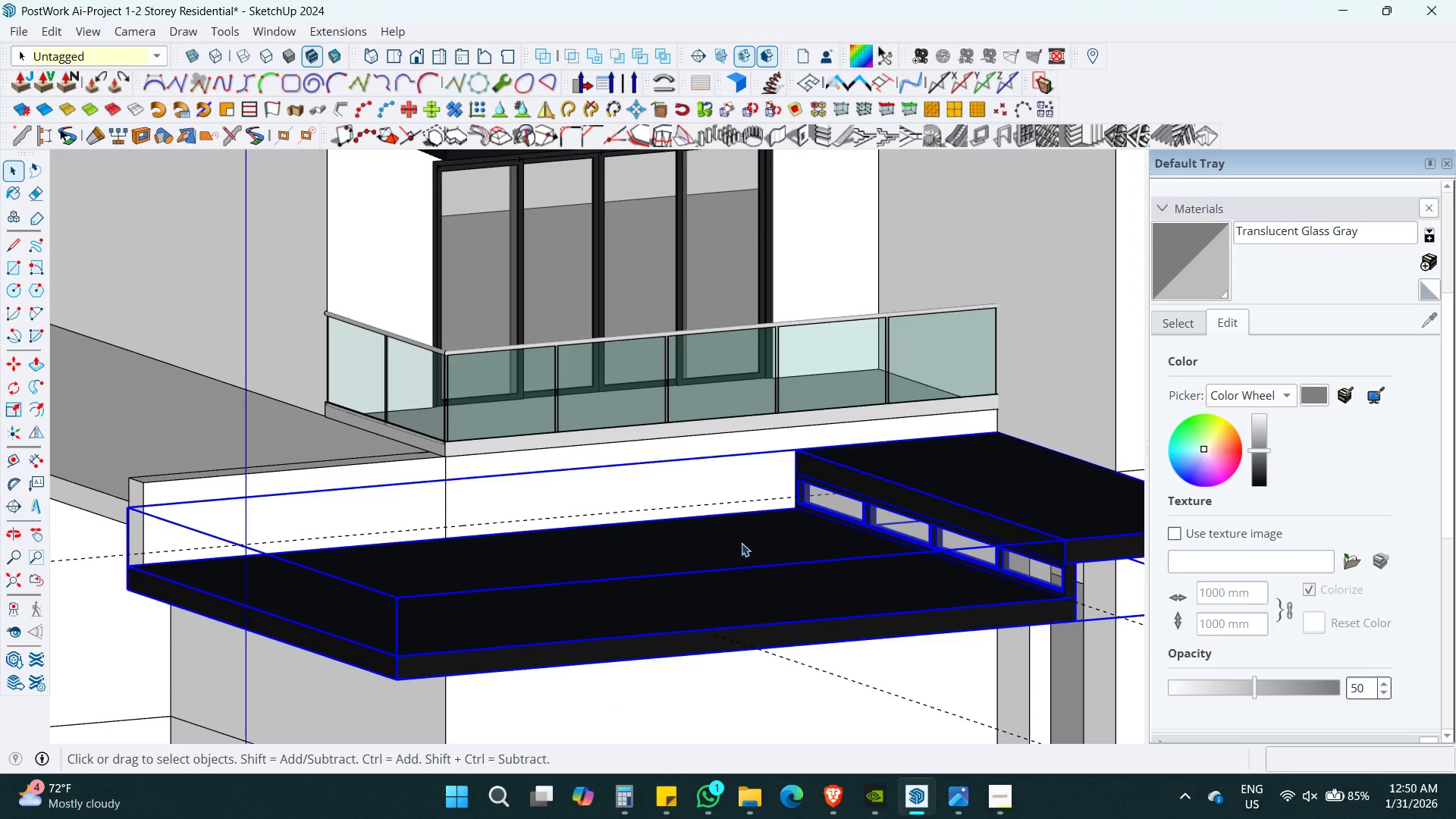 
double_click([742, 543])
 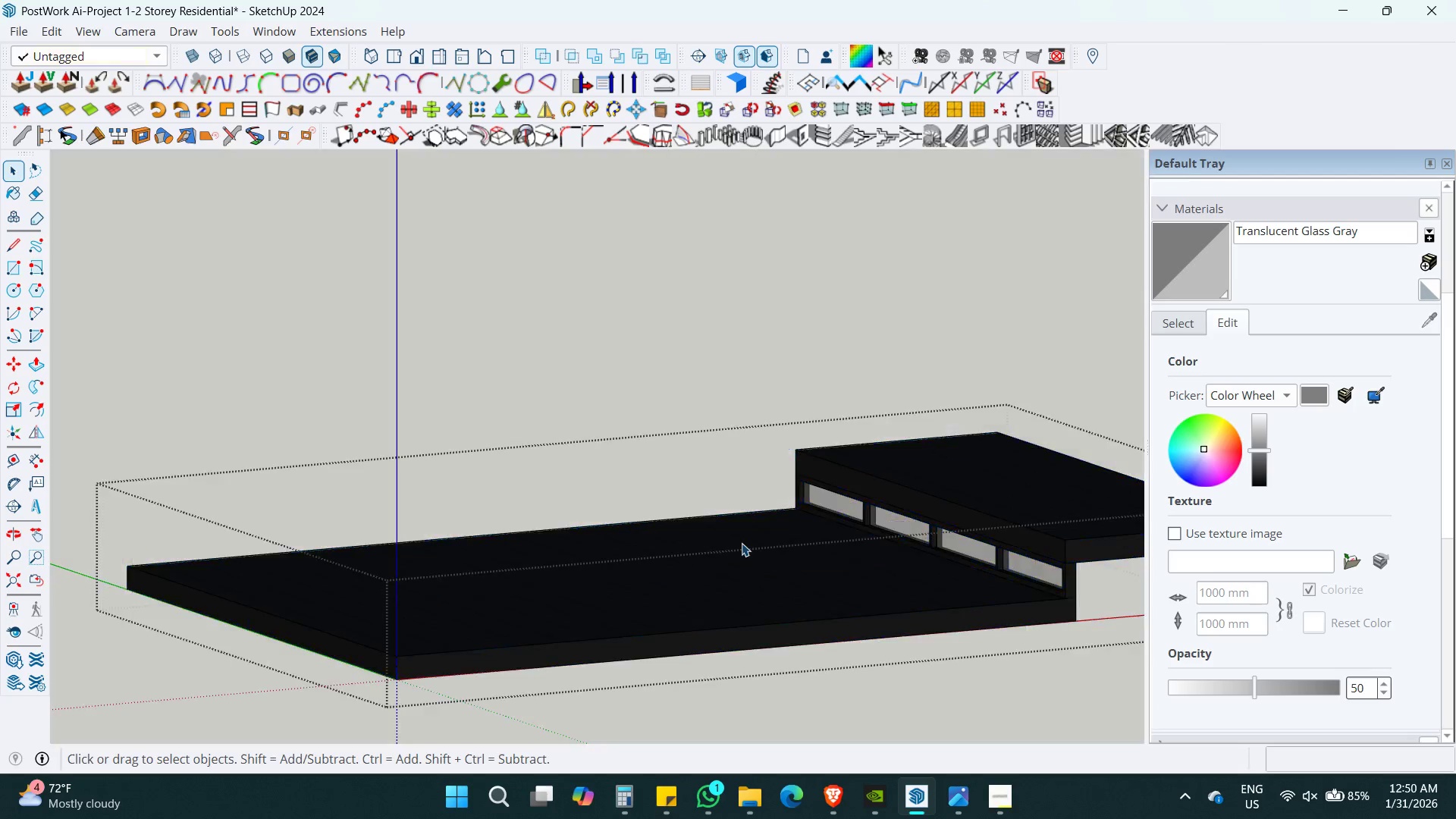 
key(Control+ControlLeft)
 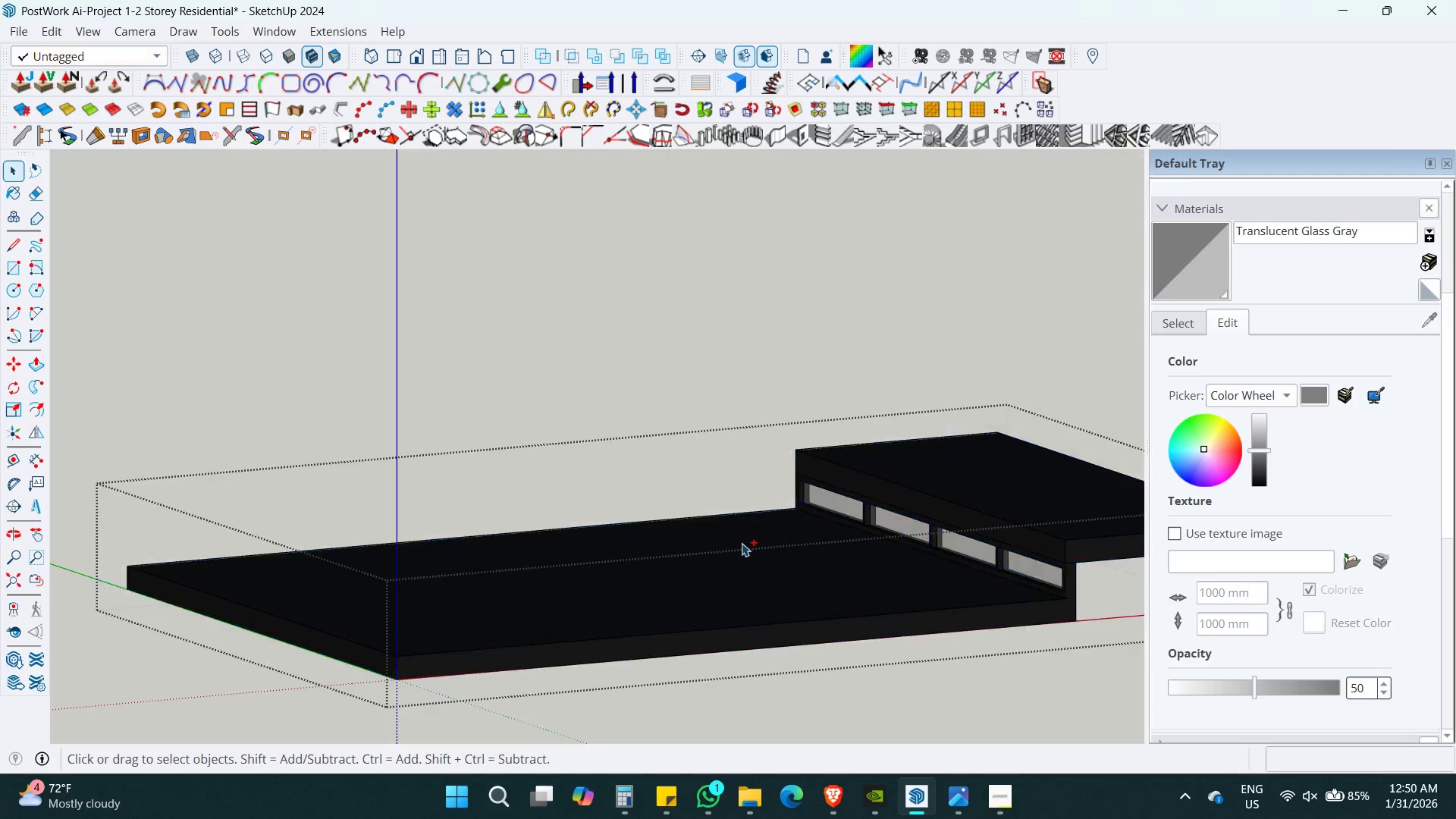 
key(Control+A)
 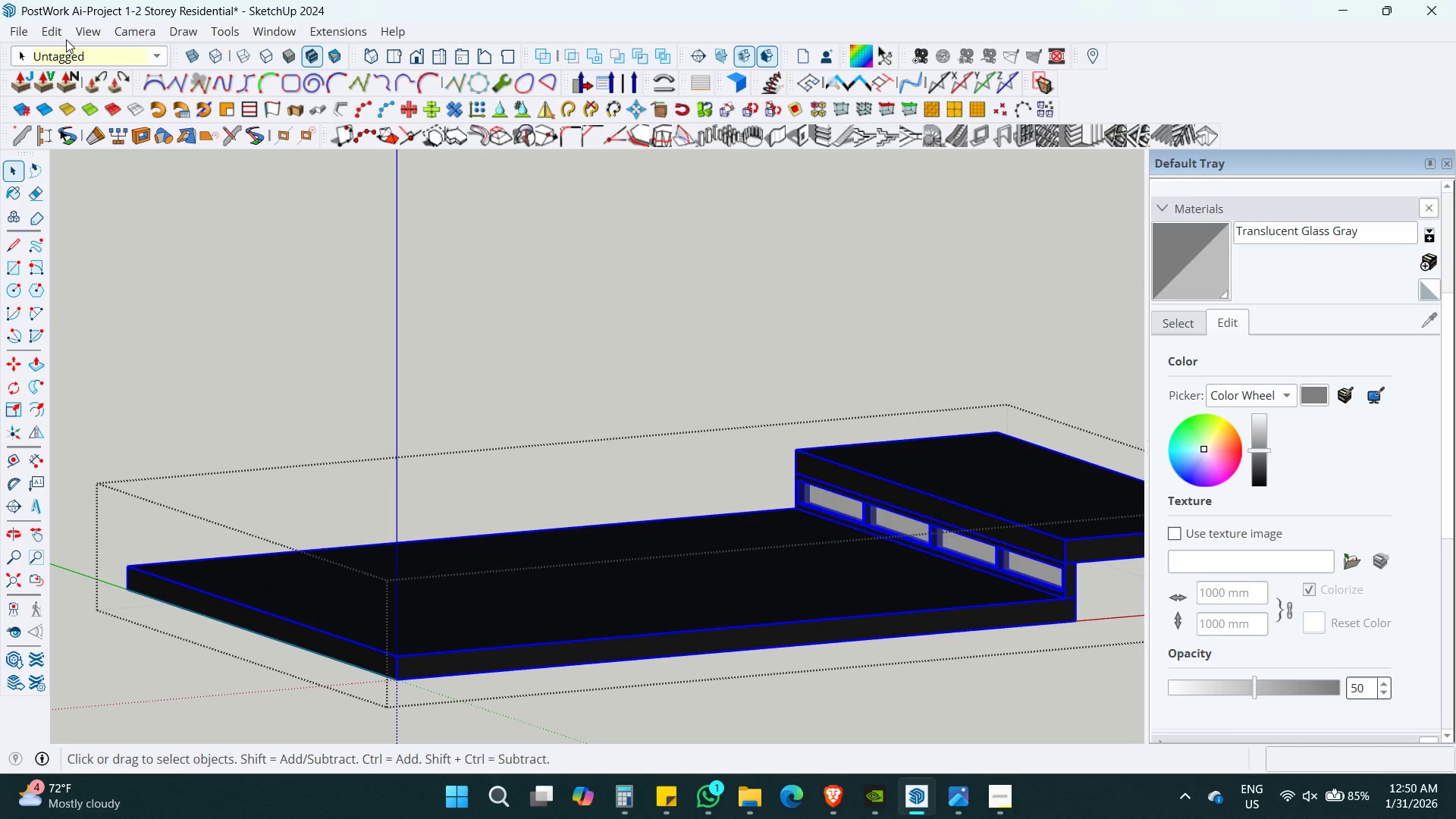 
double_click([66, 58])
 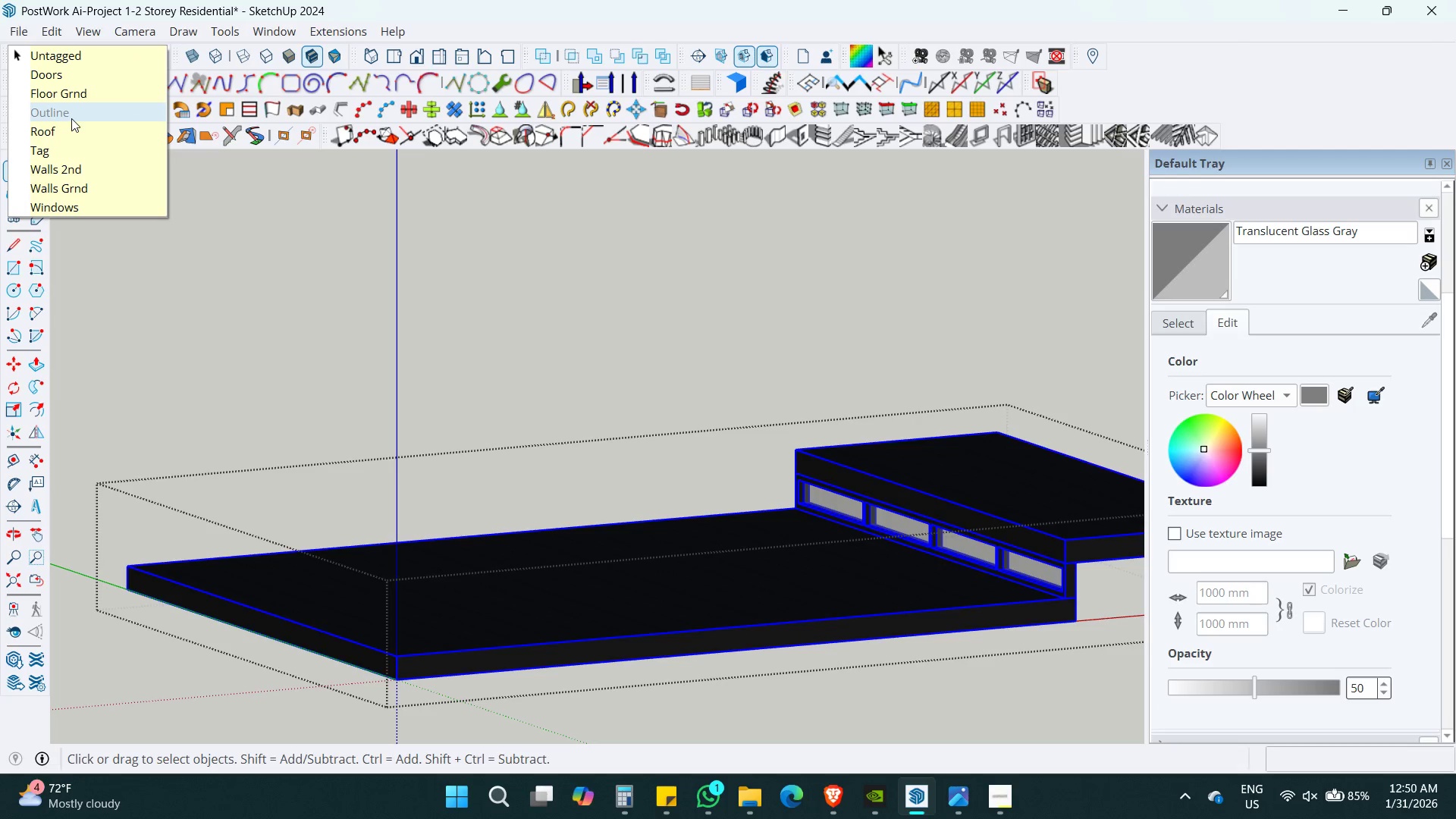 
left_click([71, 130])
 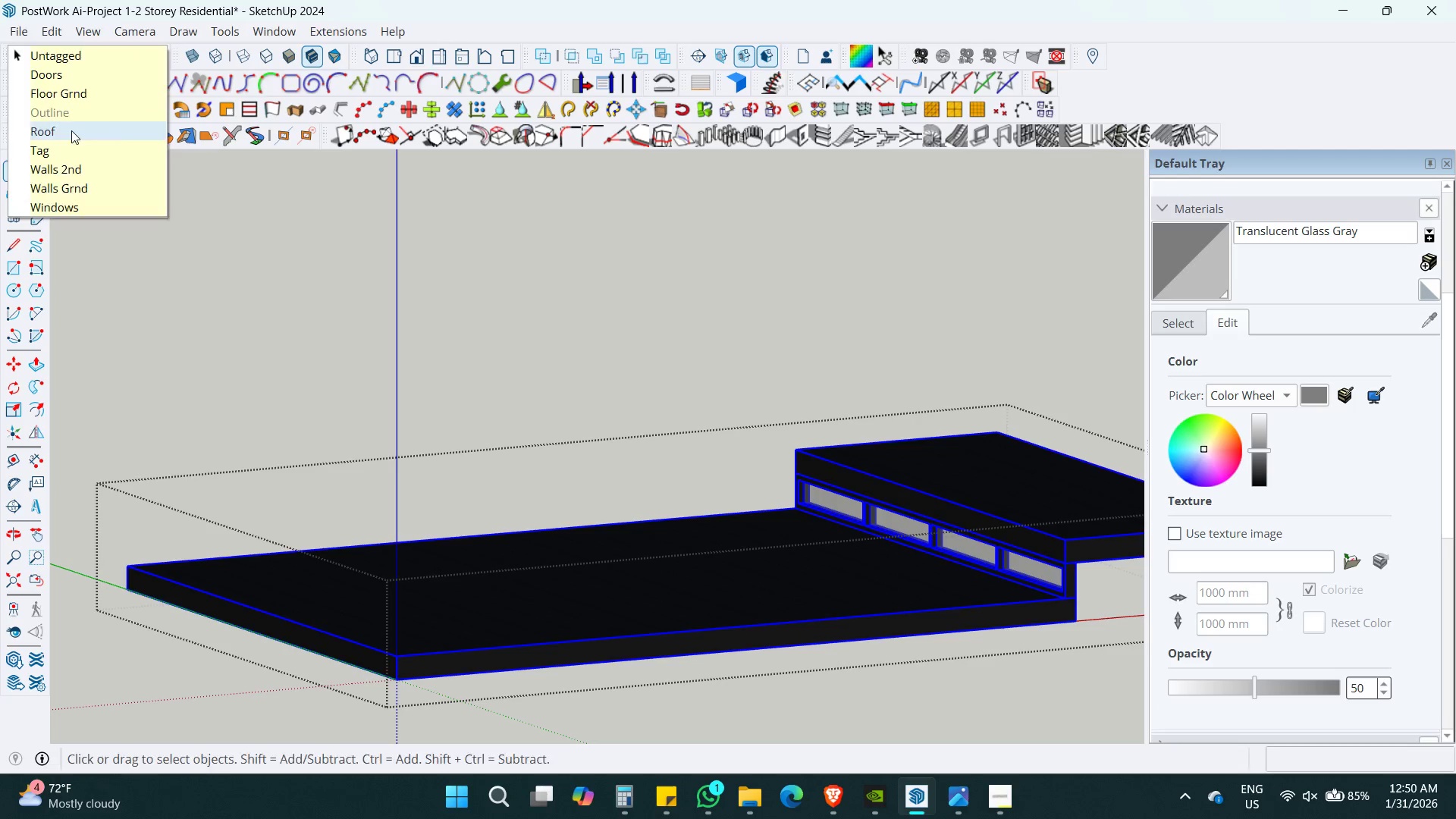 
key(Space)
 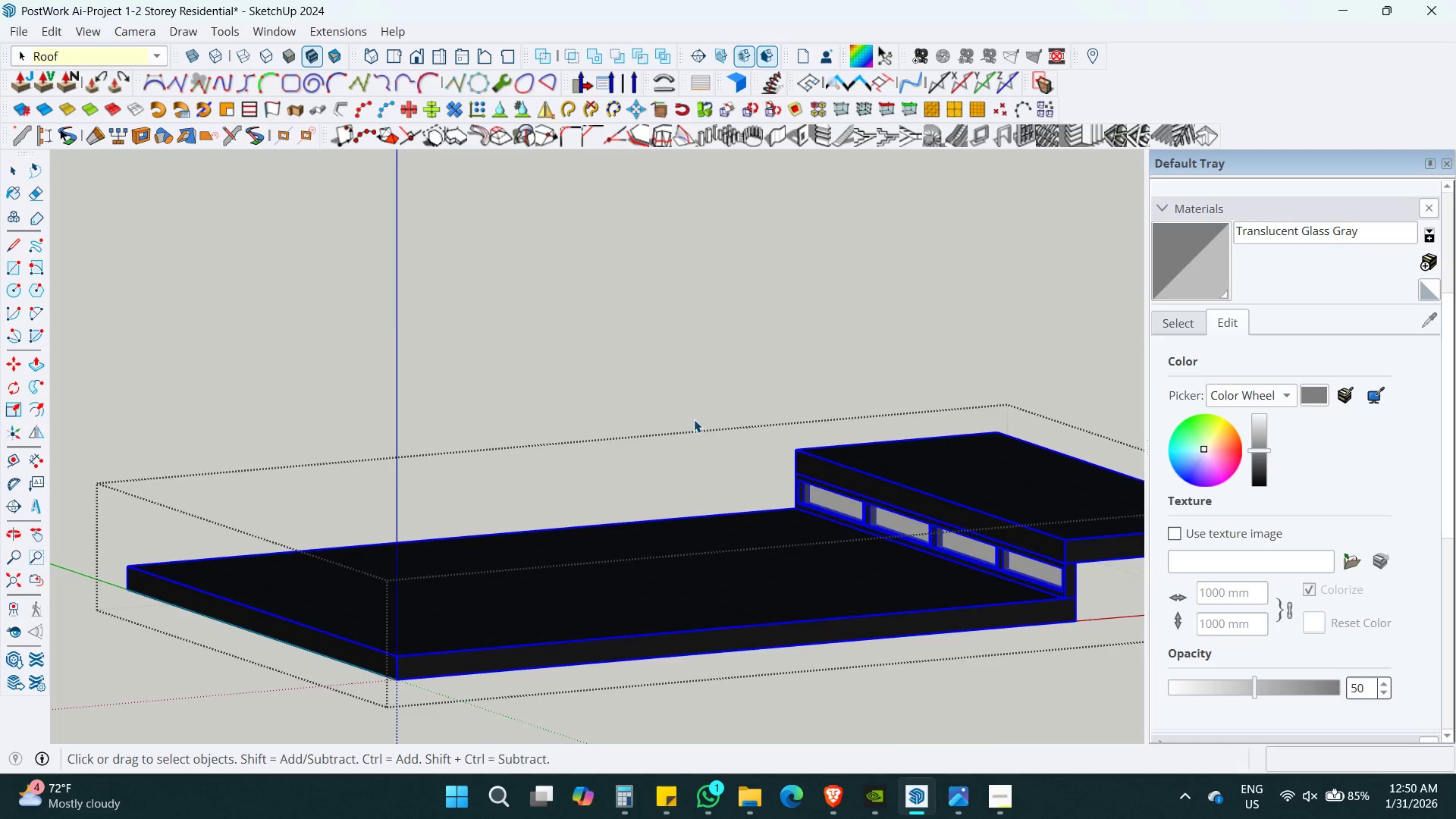 
key(Escape)
 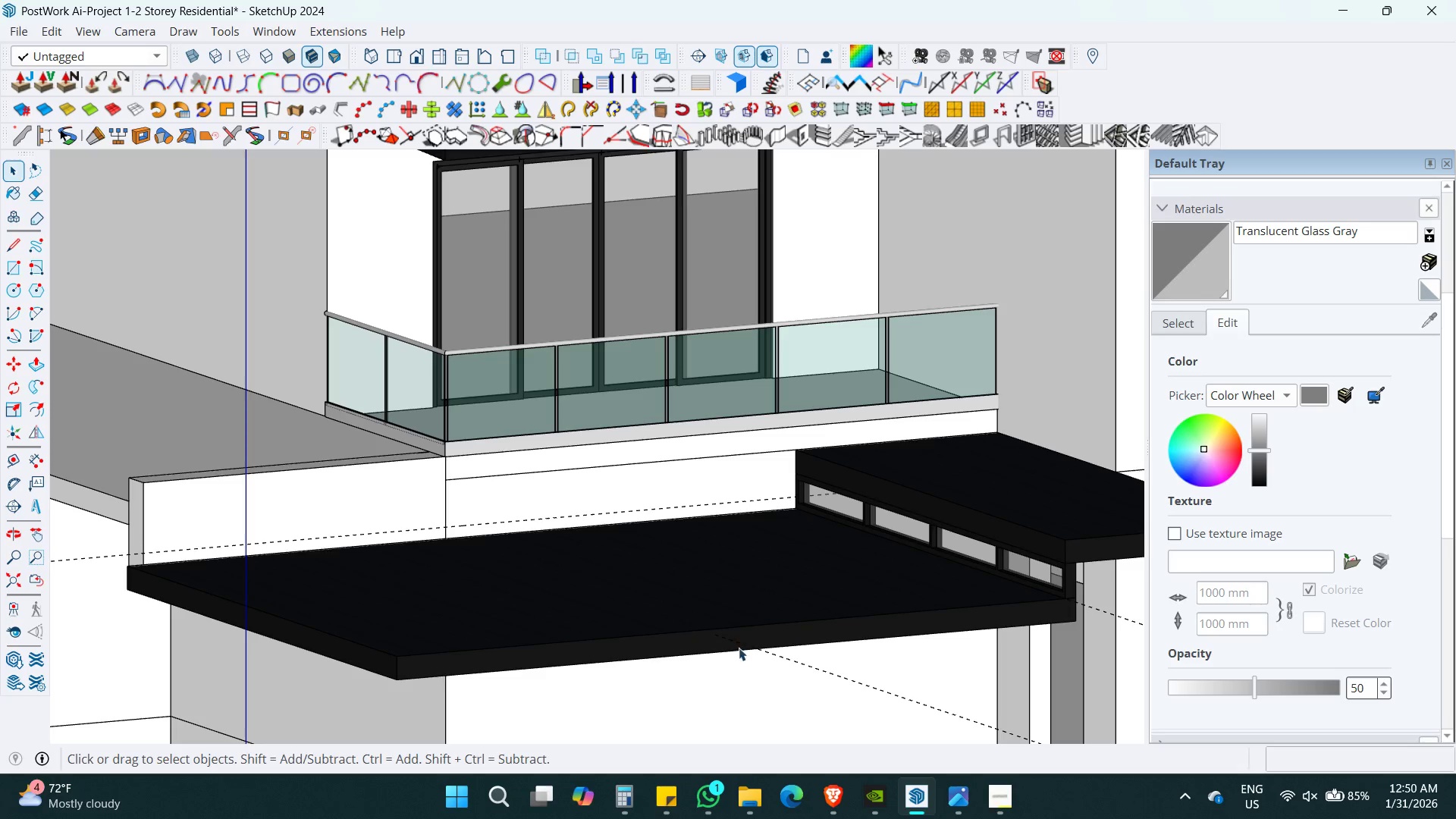 
key(Shift+ShiftLeft)
 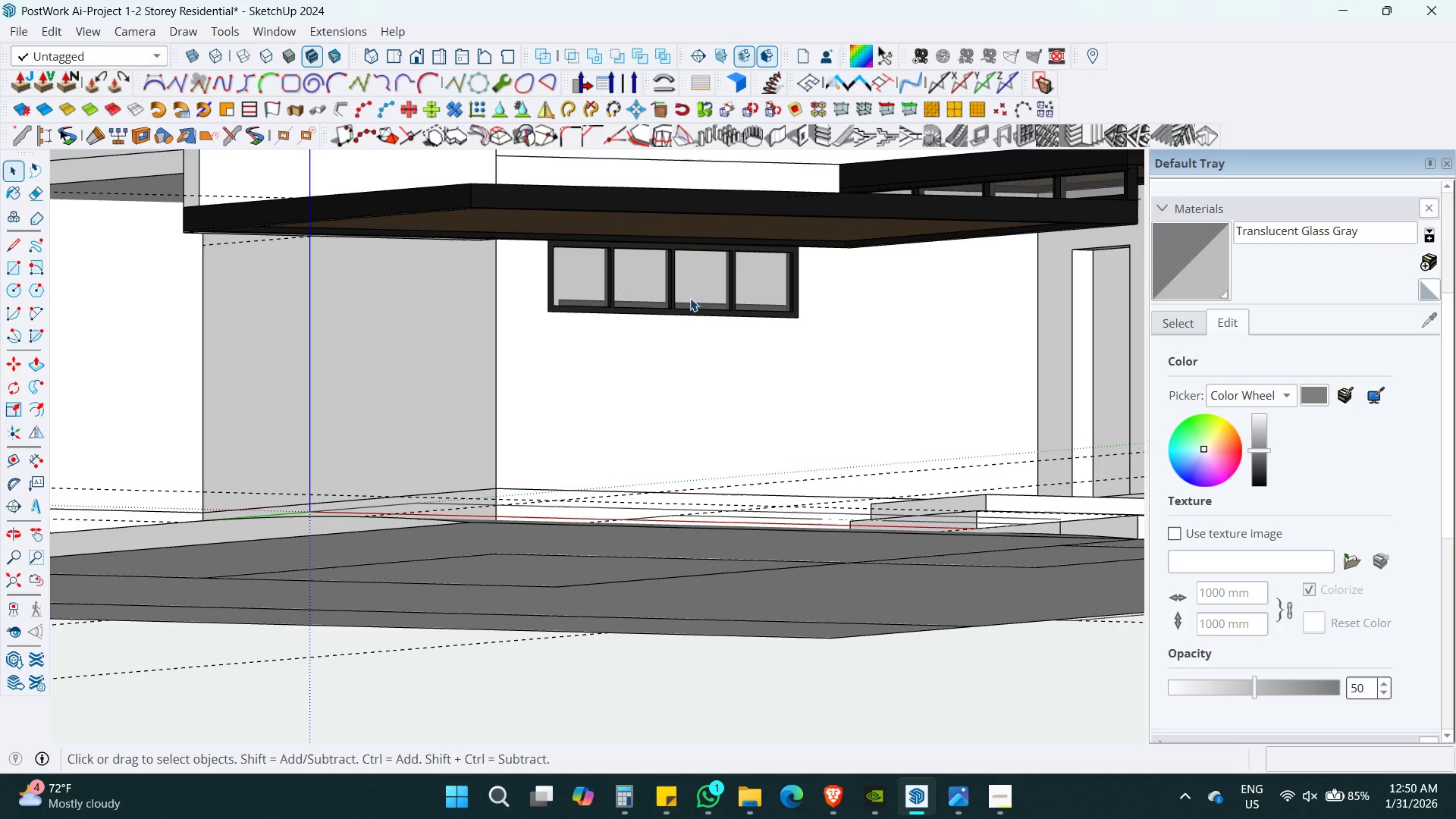 
left_click([685, 301])
 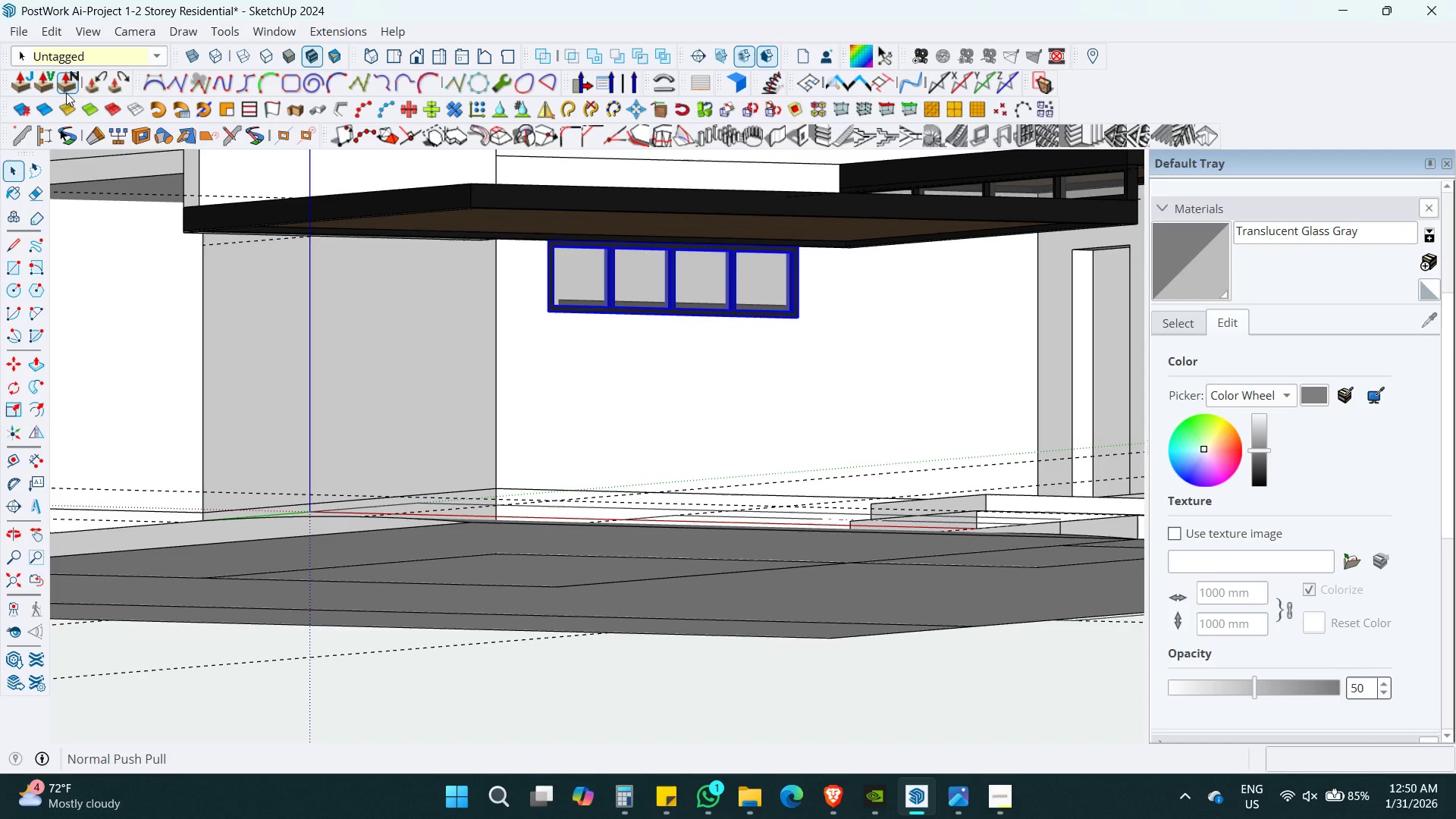 
left_click([84, 52])
 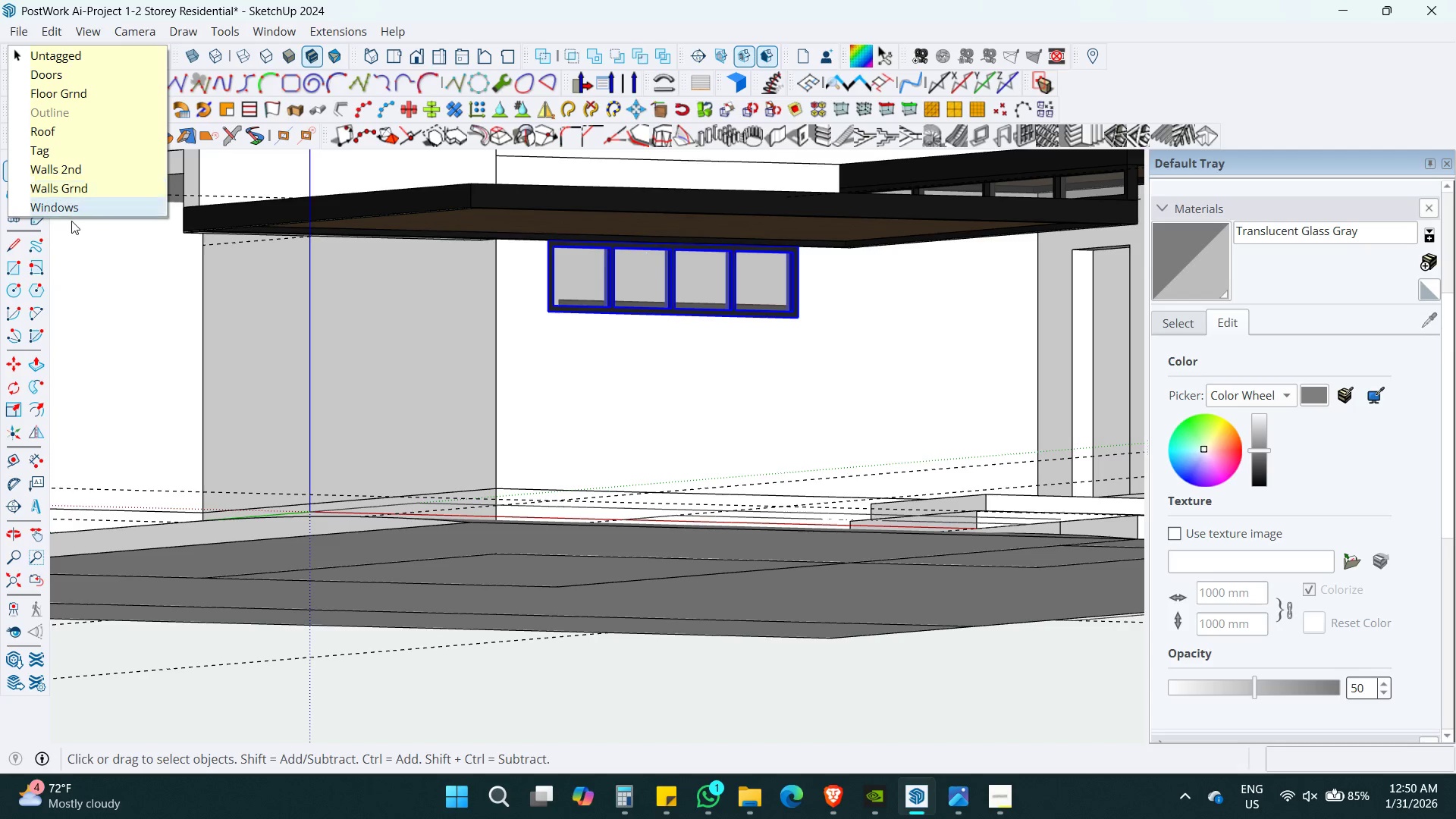 
left_click([77, 206])
 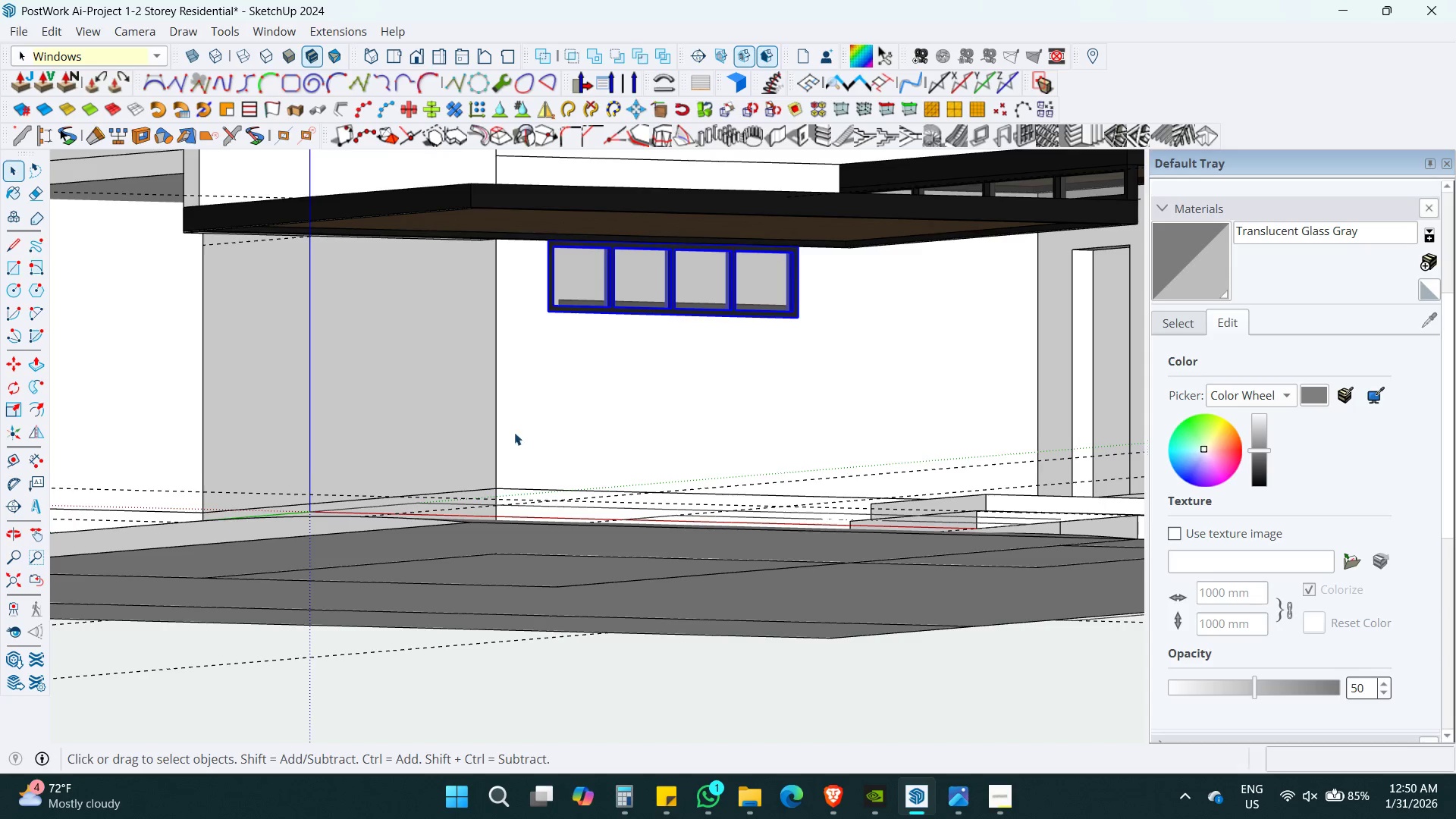 
key(Shift+ShiftLeft)
 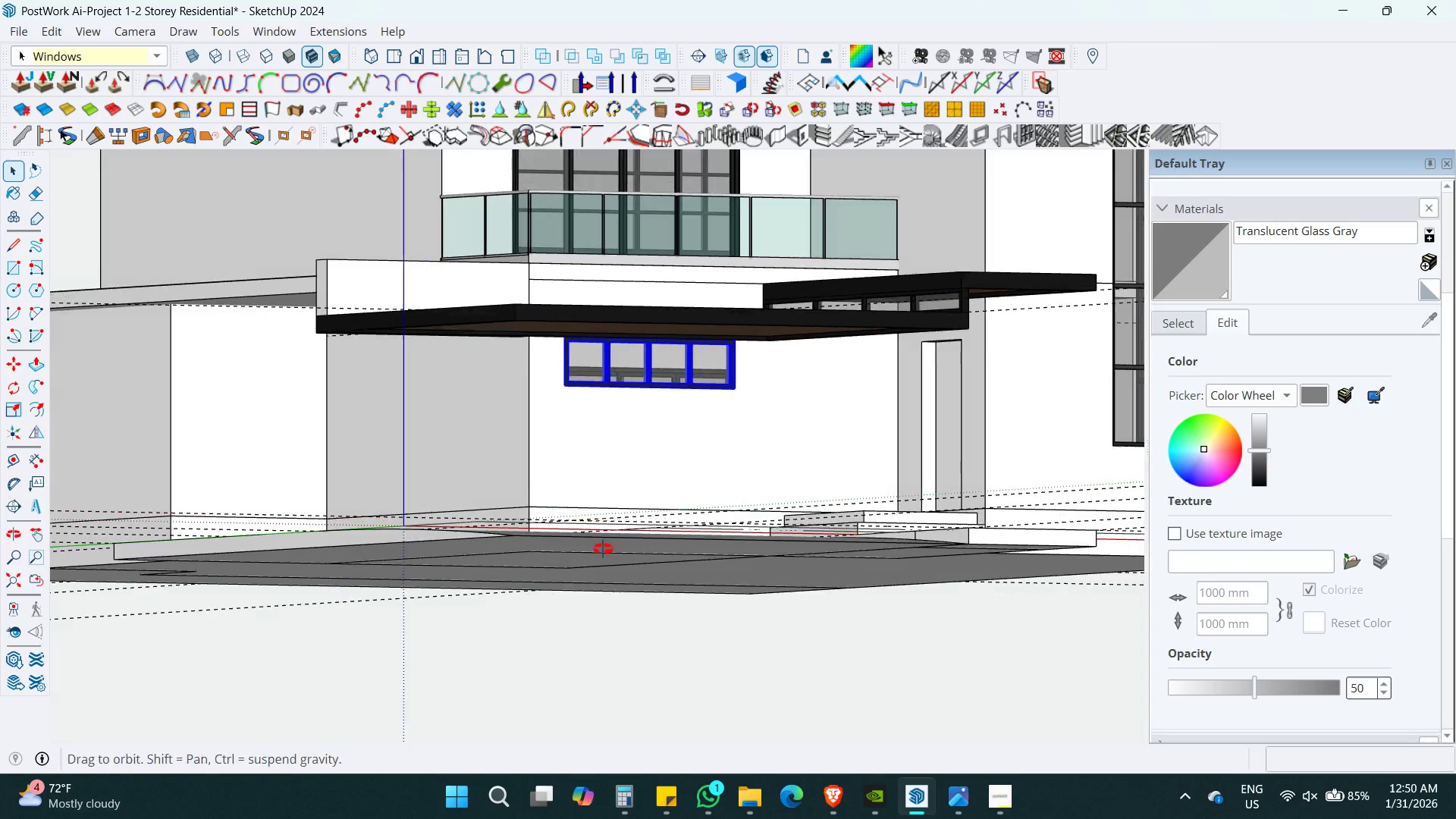 
key(Space)
 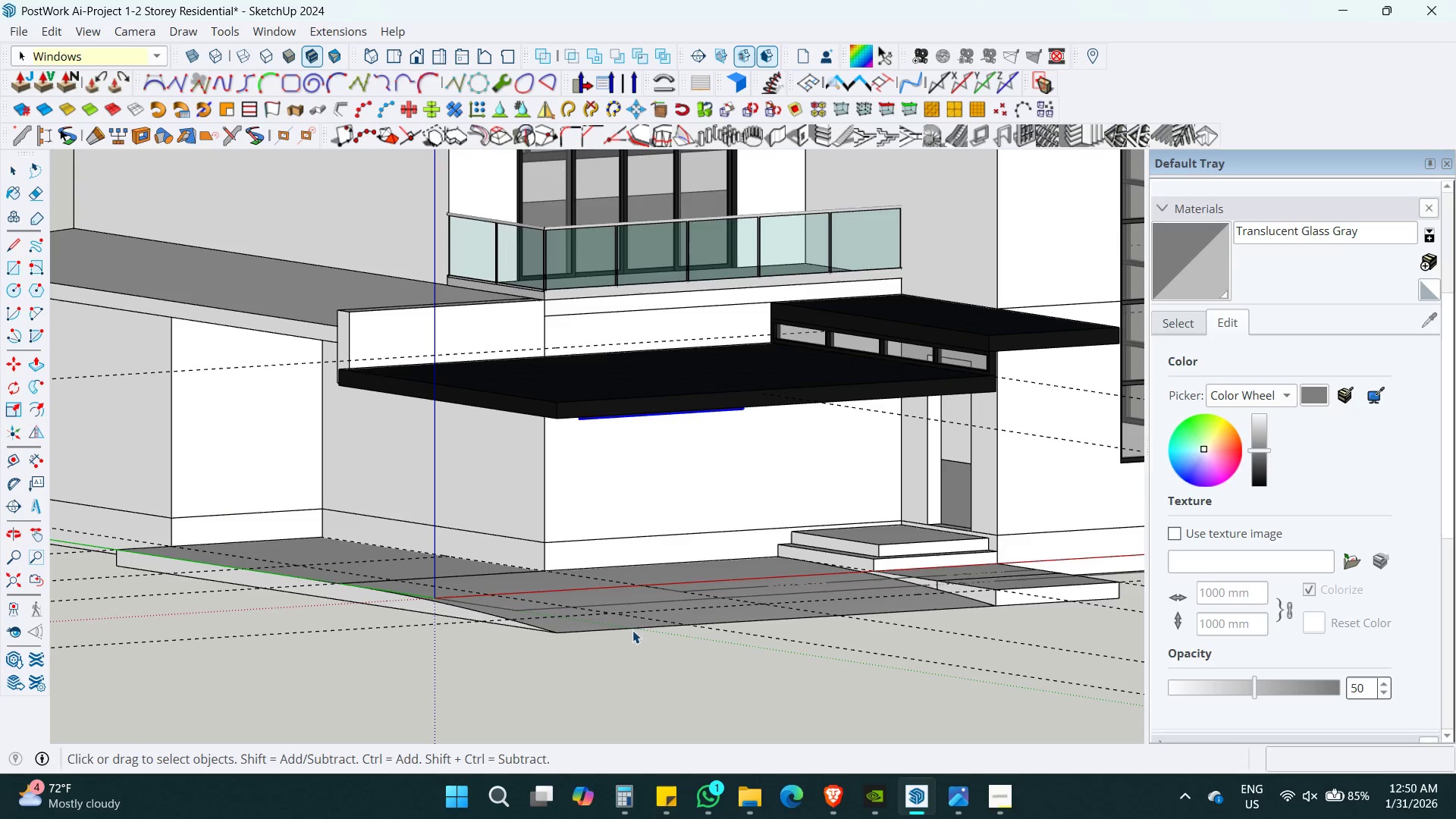 
scroll: coordinate [596, 537], scroll_direction: down, amount: 4.0
 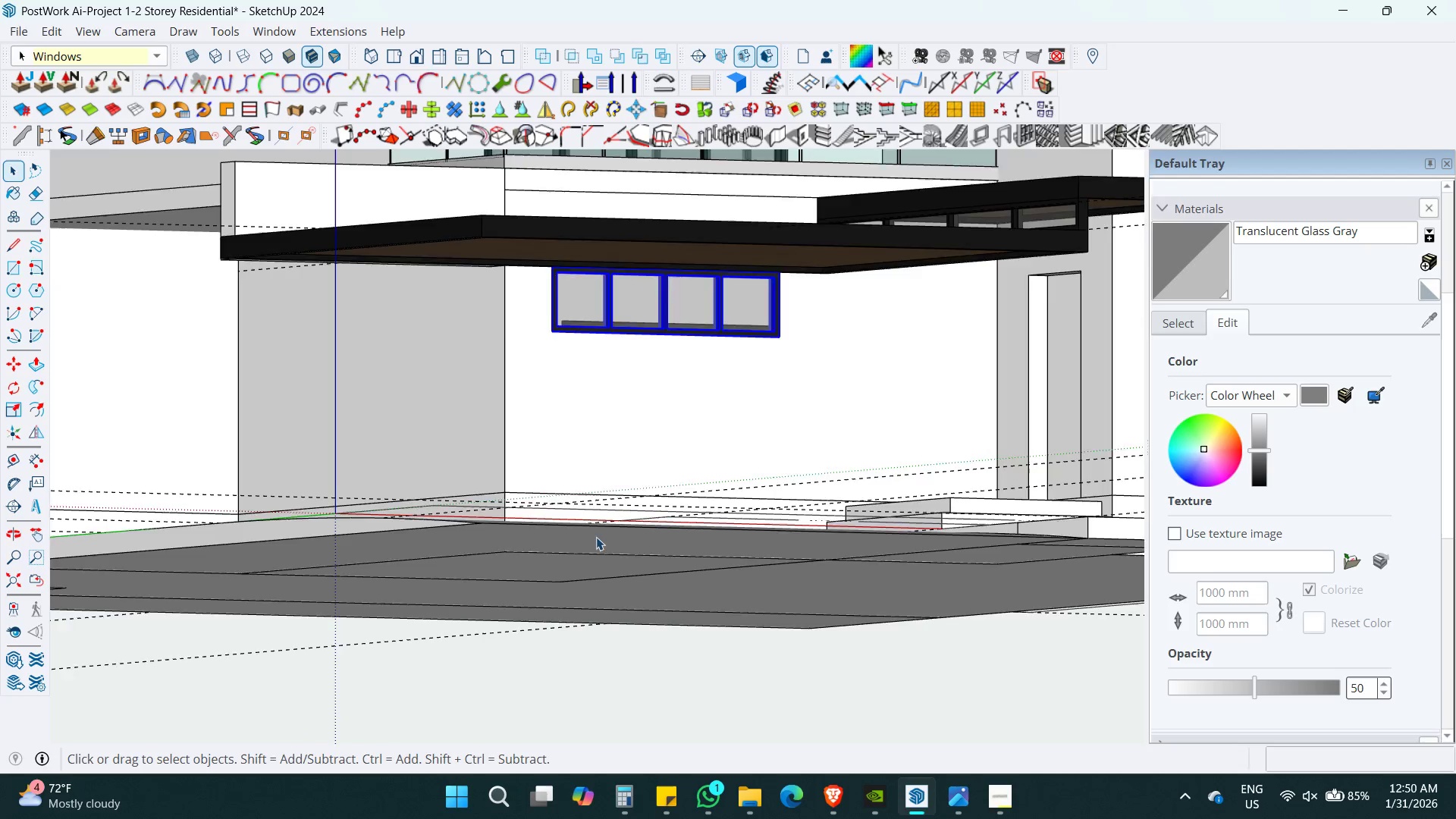 
key(Control+S)
 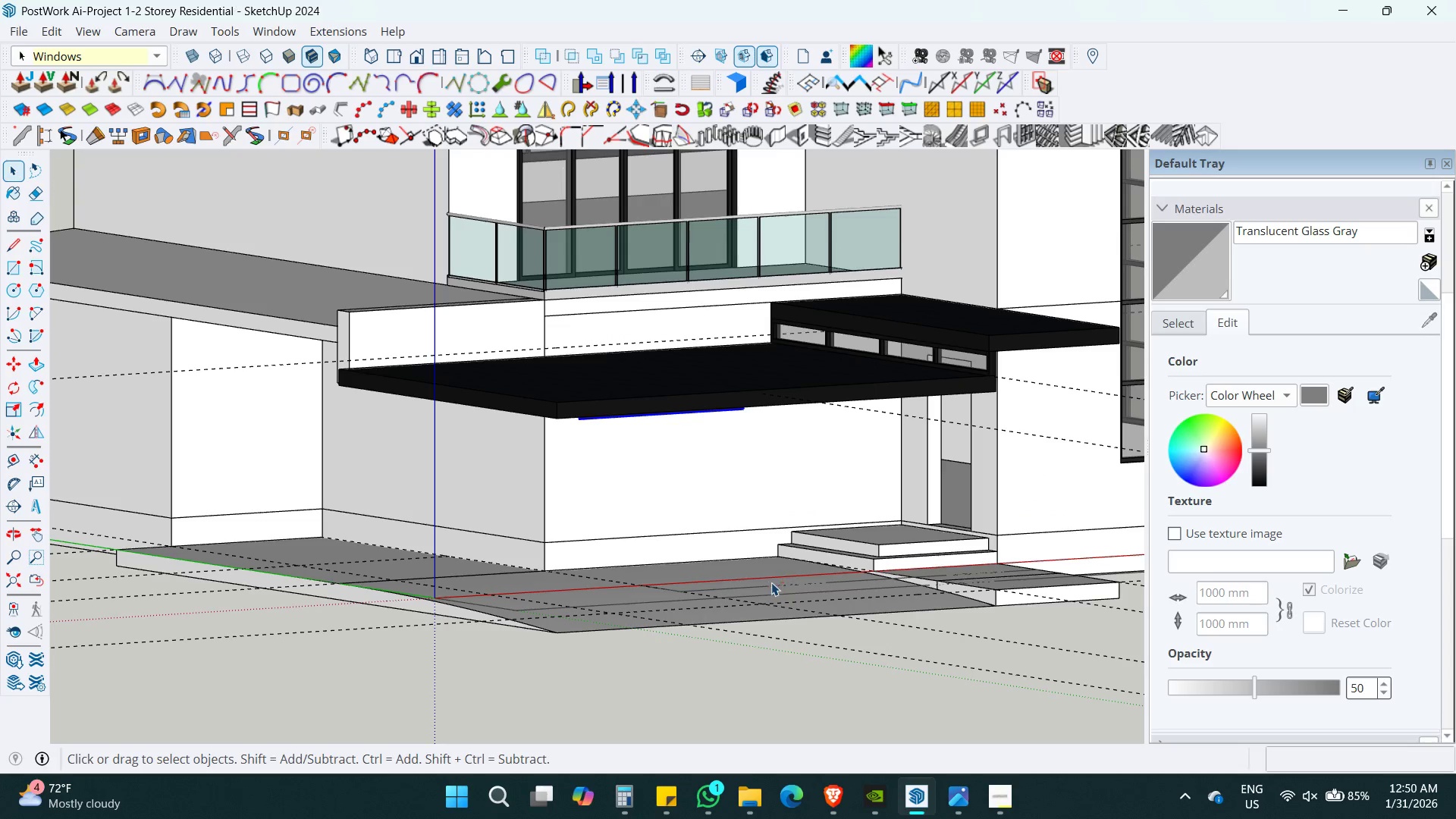 
key(Shift+ShiftLeft)
 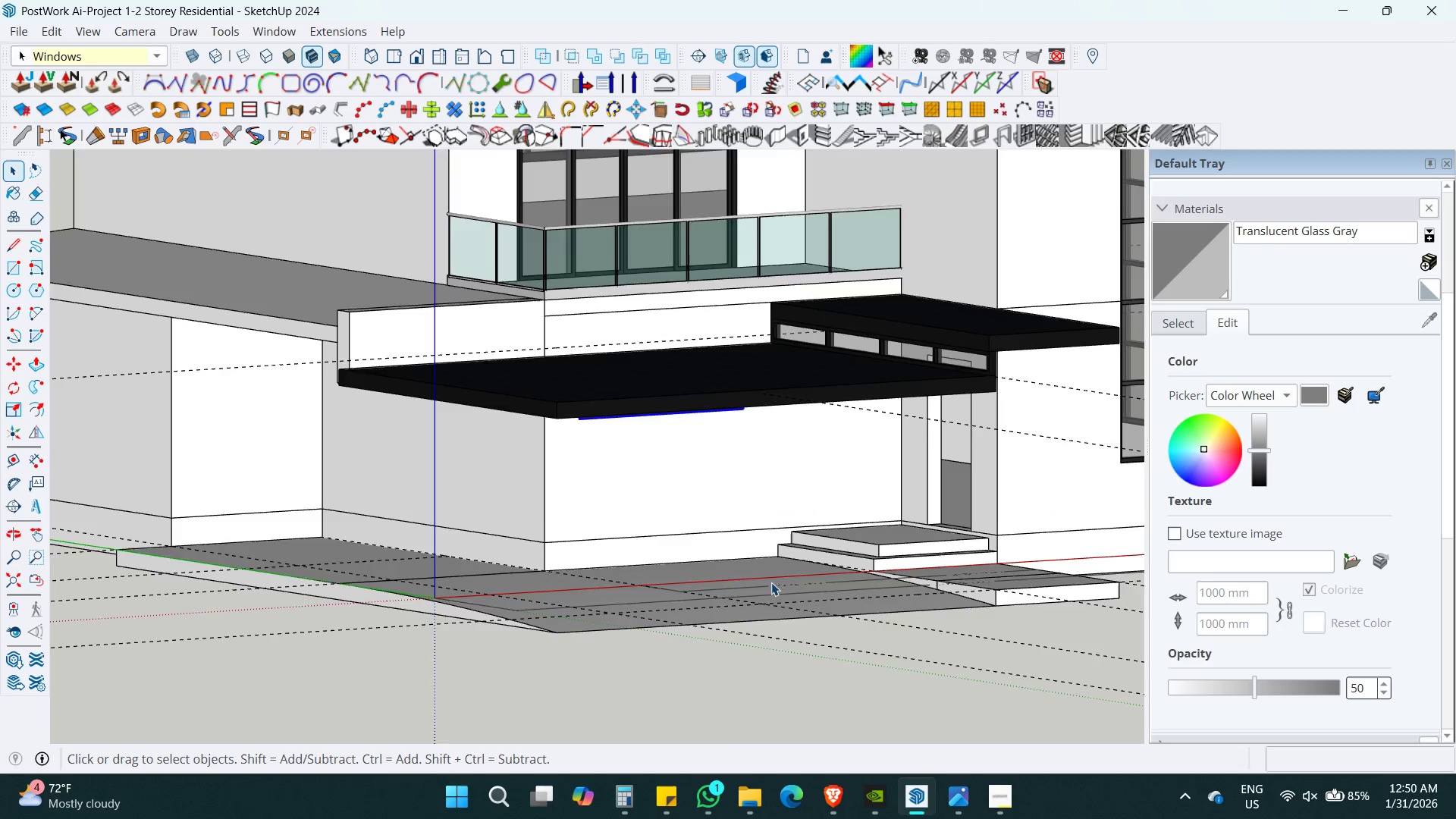 
key(Space)
 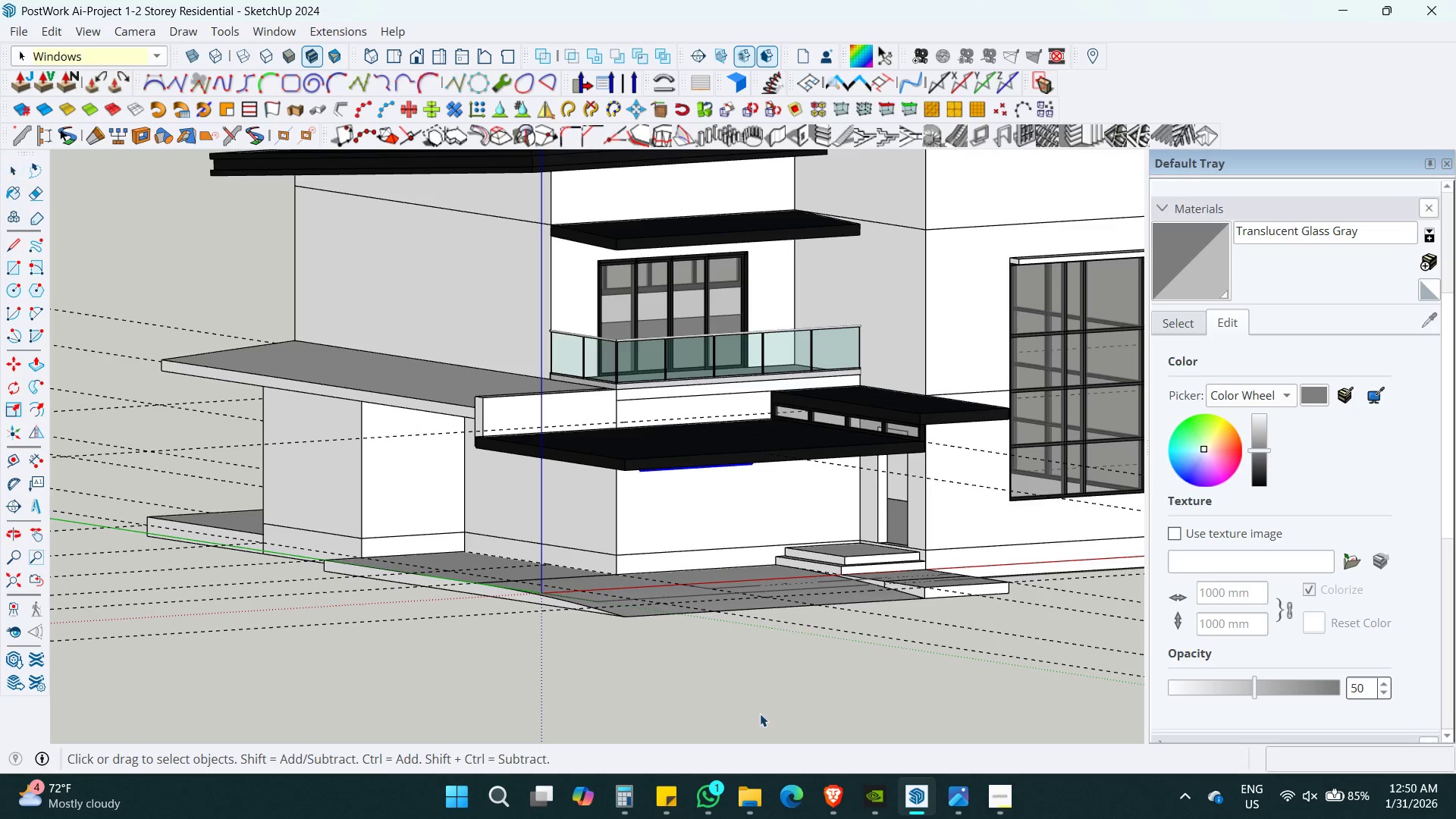 
left_click([760, 714])
 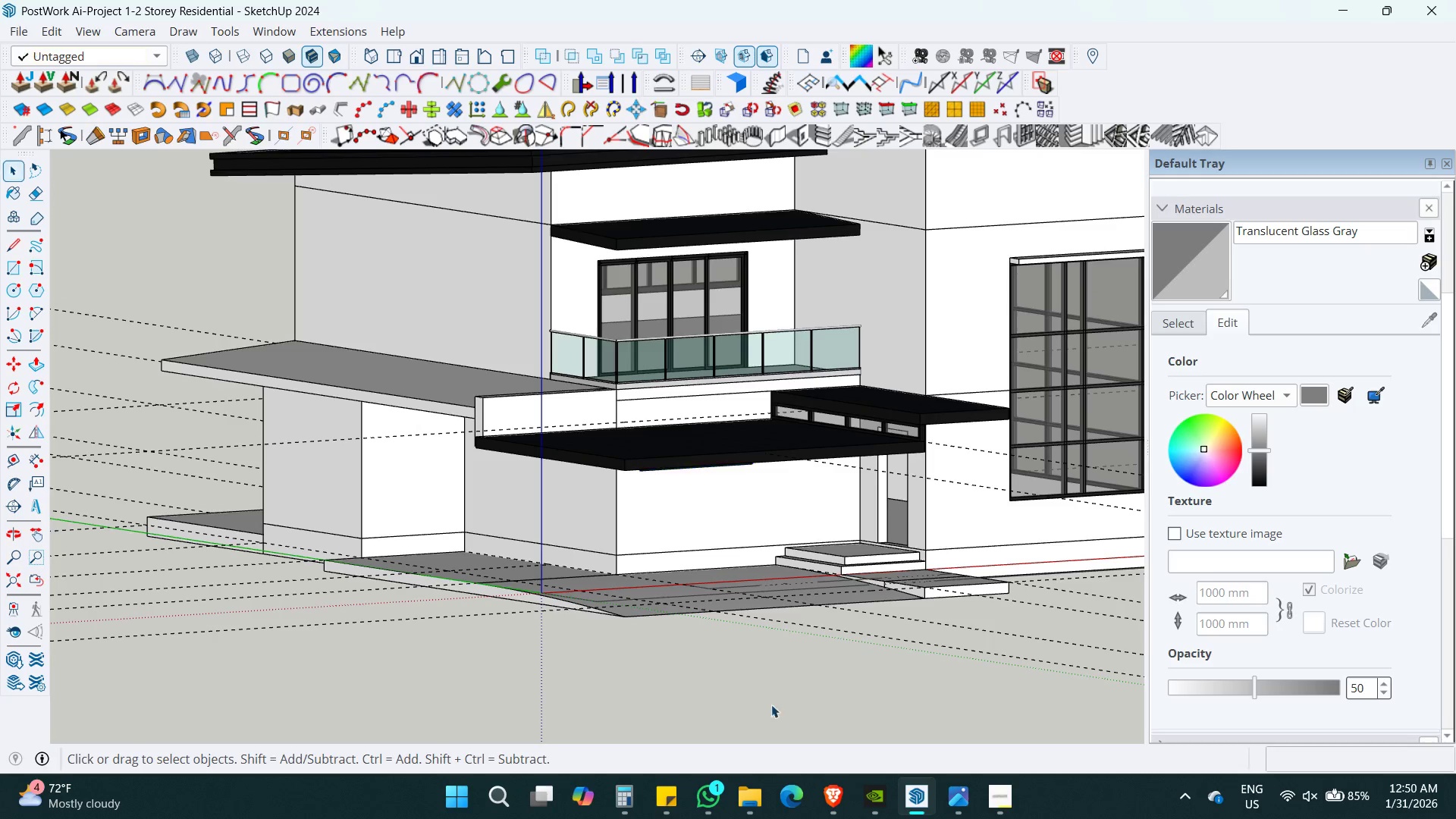 
scroll: coordinate [771, 582], scroll_direction: down, amount: 4.0
 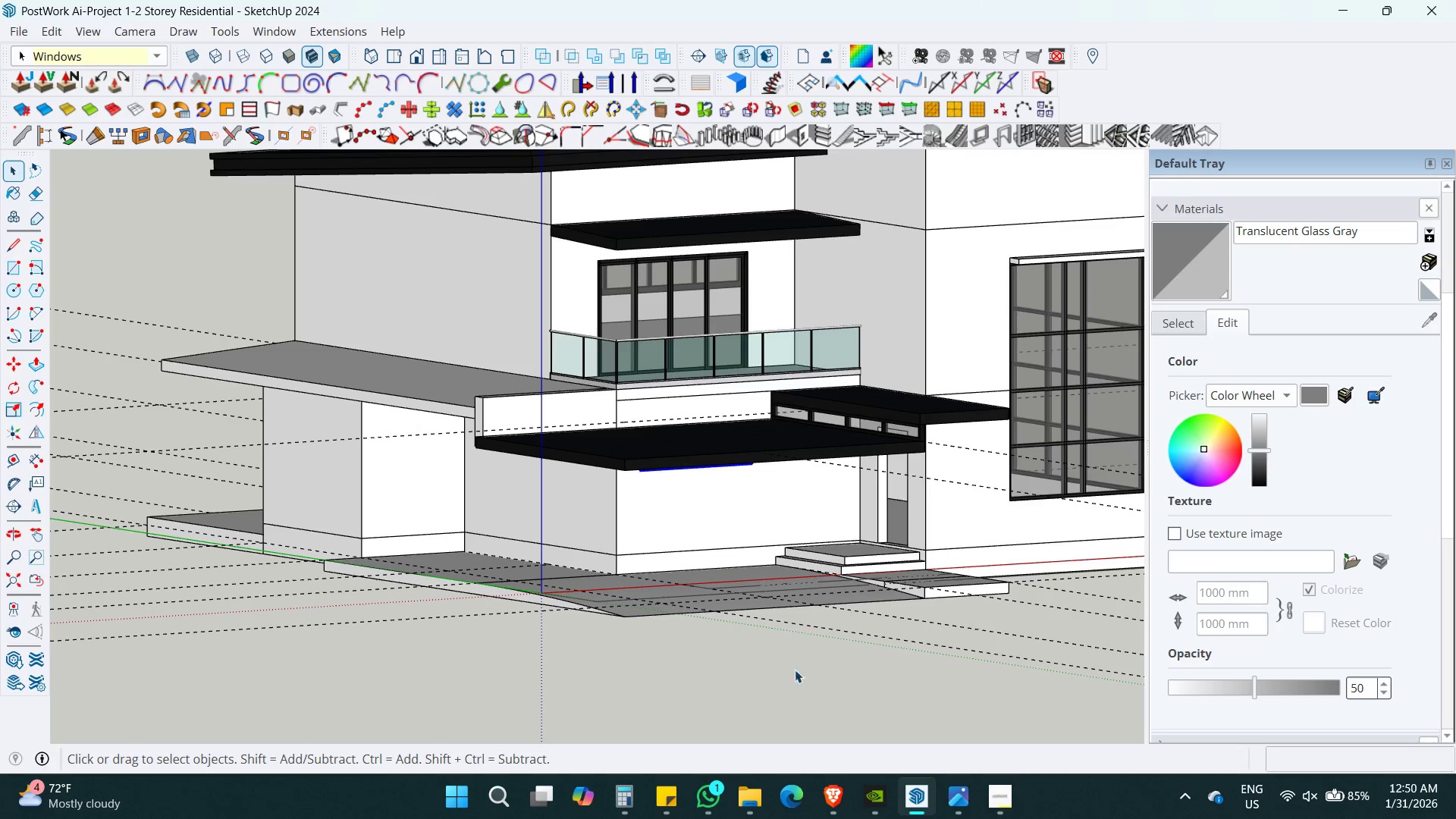 
hold_key(key=ShiftLeft, duration=0.39)
 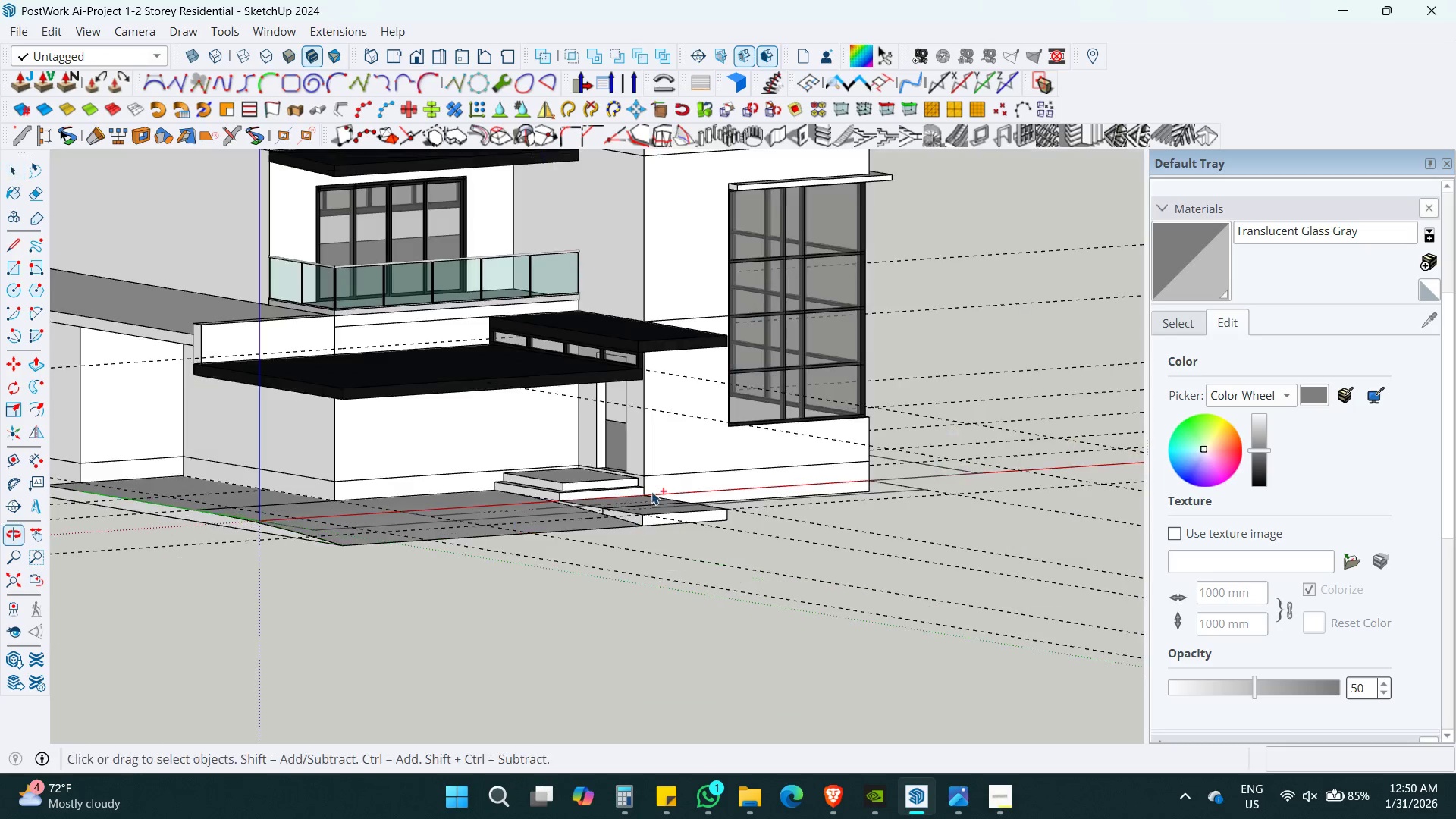 
key(Control+S)
 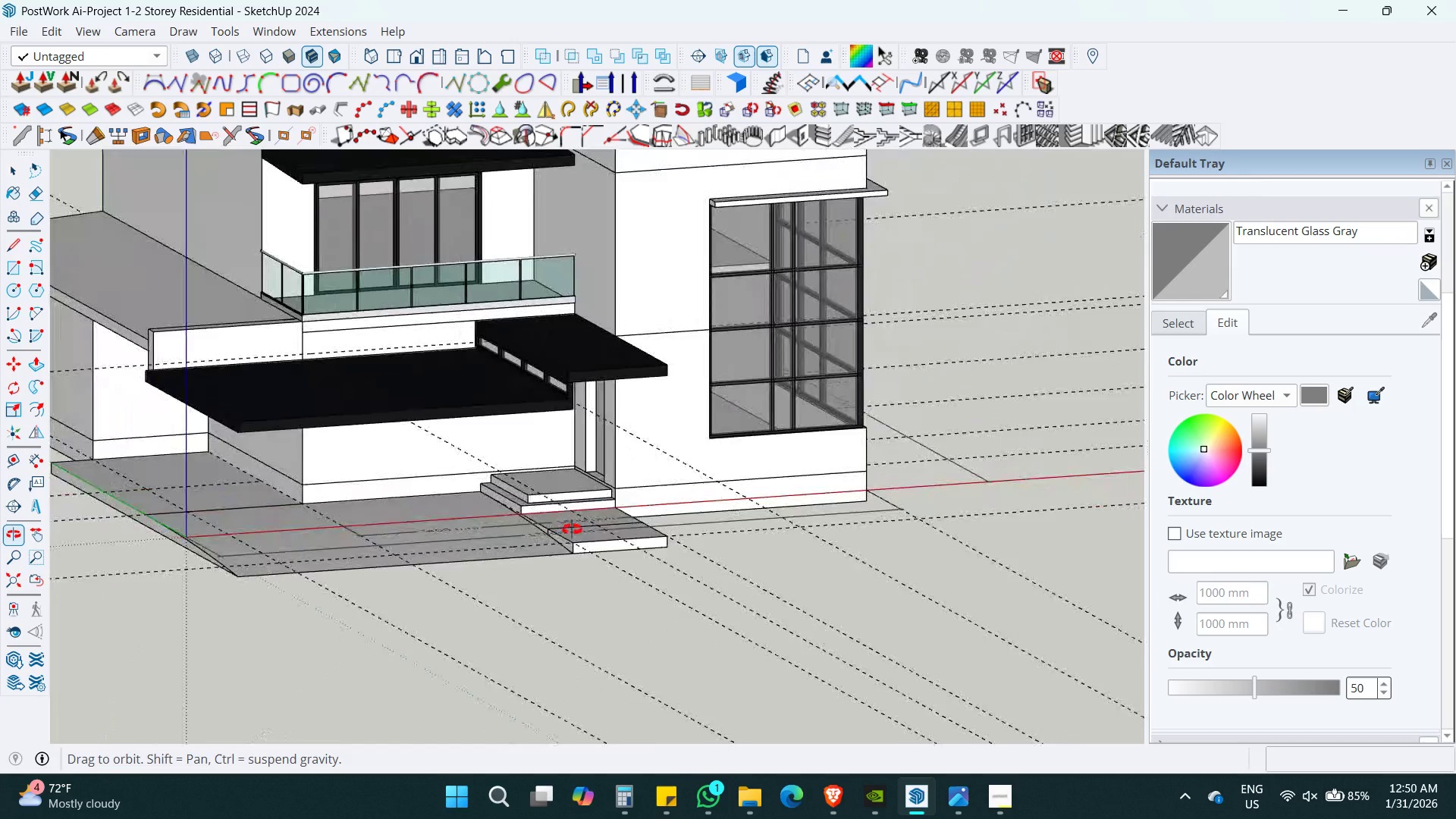 
wait(5.42)
 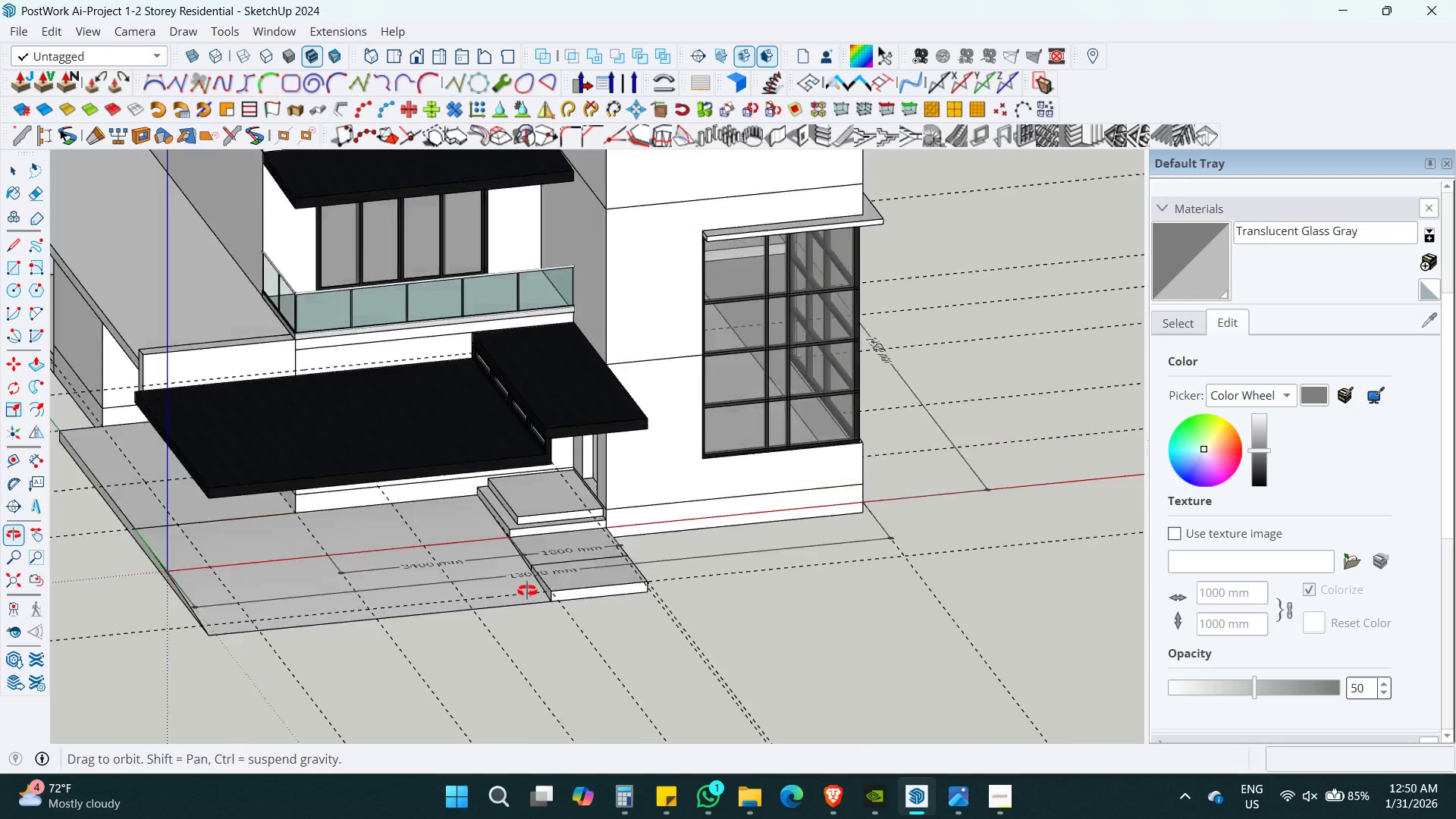 
hold_key(key=ShiftLeft, duration=0.33)
 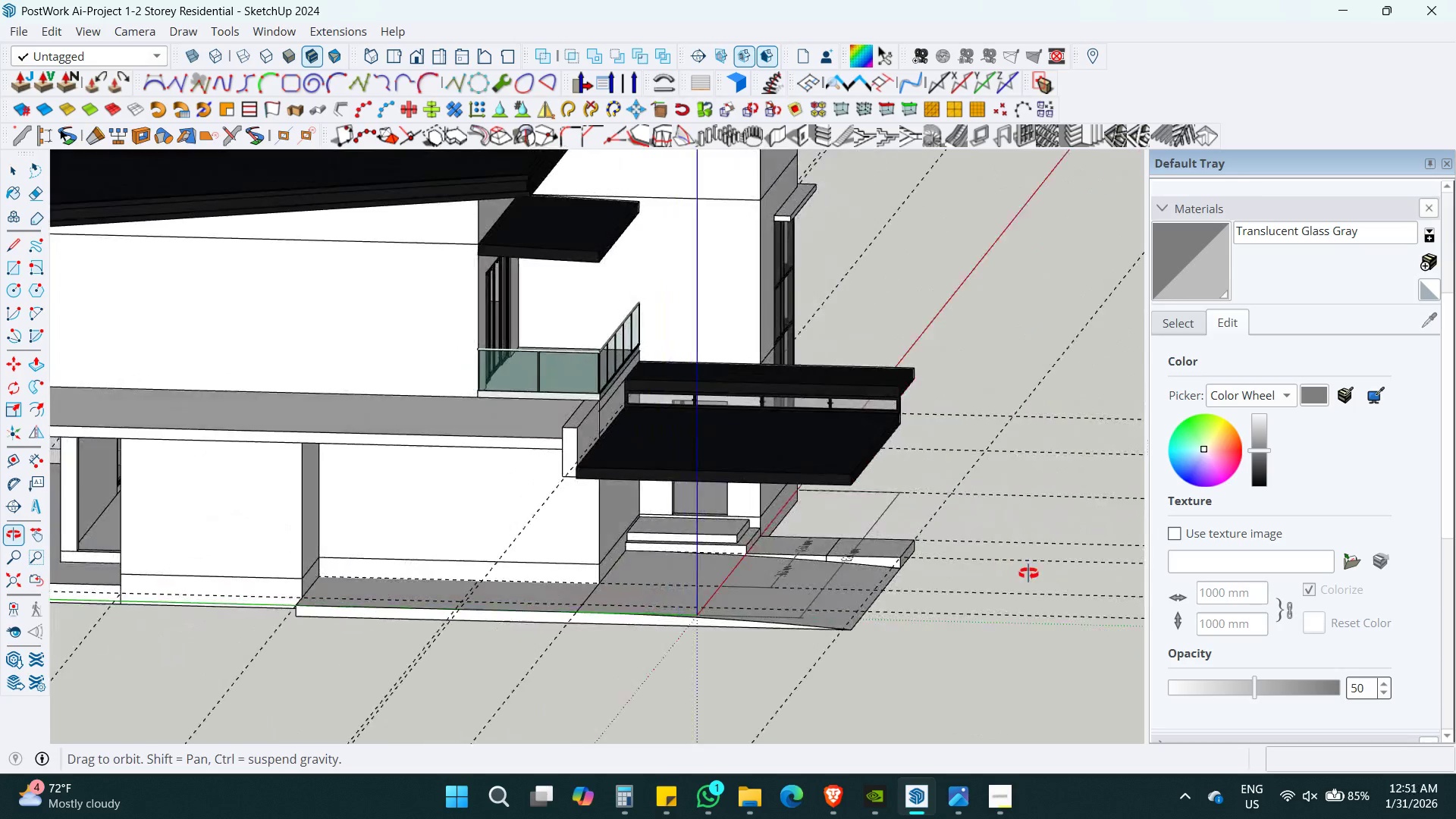 
hold_key(key=ShiftLeft, duration=0.66)
 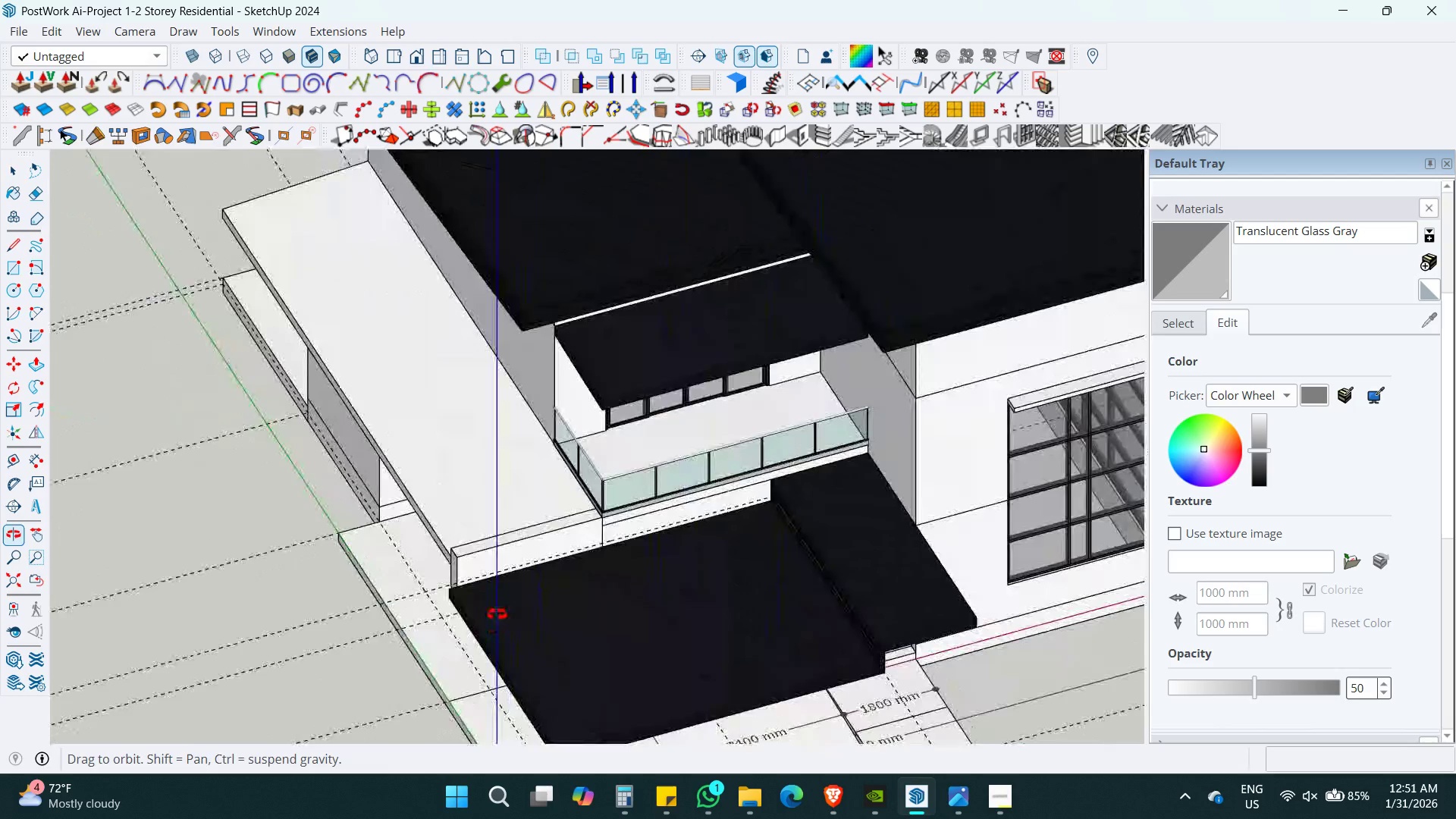 
hold_key(key=ShiftLeft, duration=0.33)
 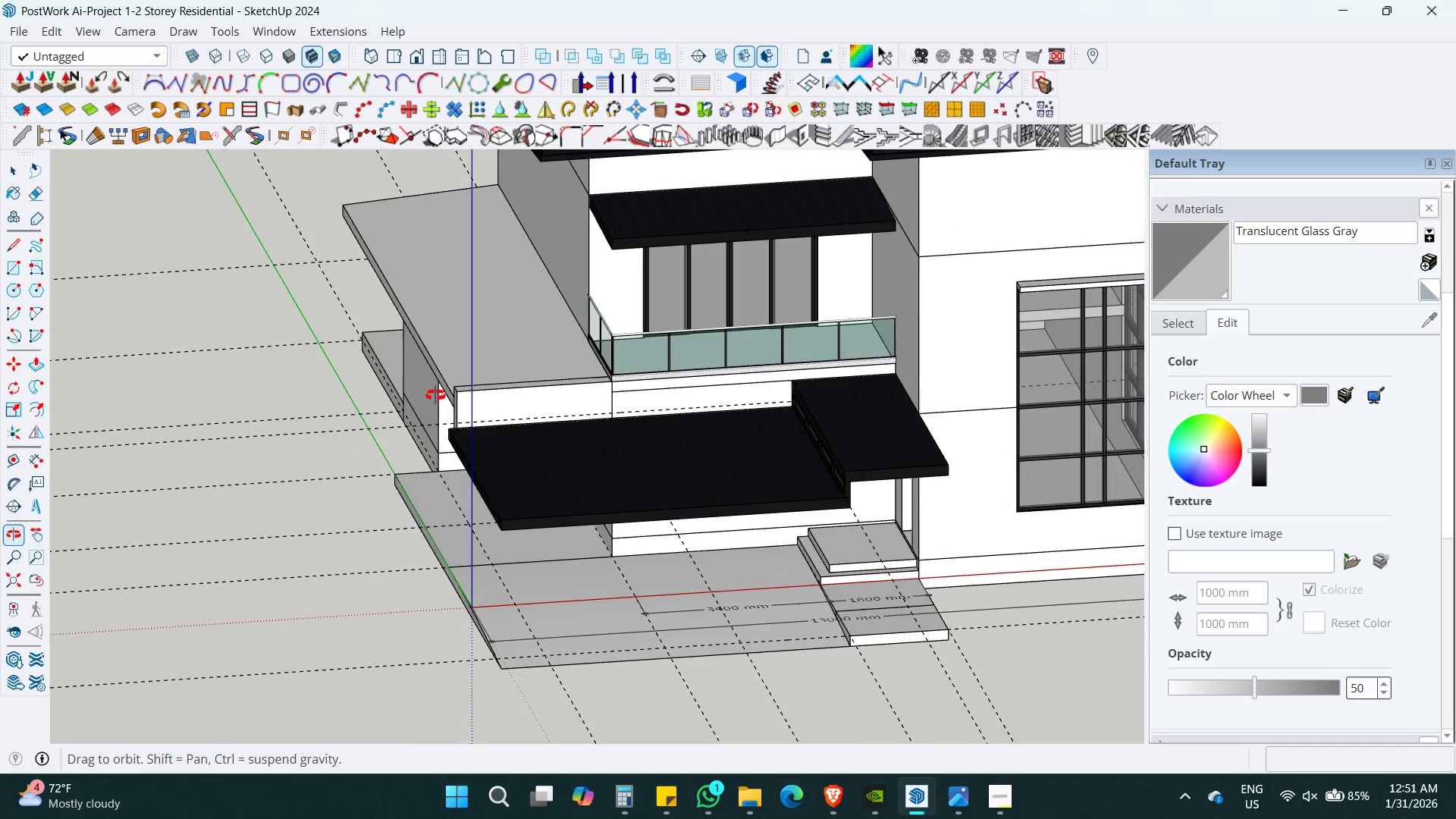 
key(Shift+ShiftLeft)
 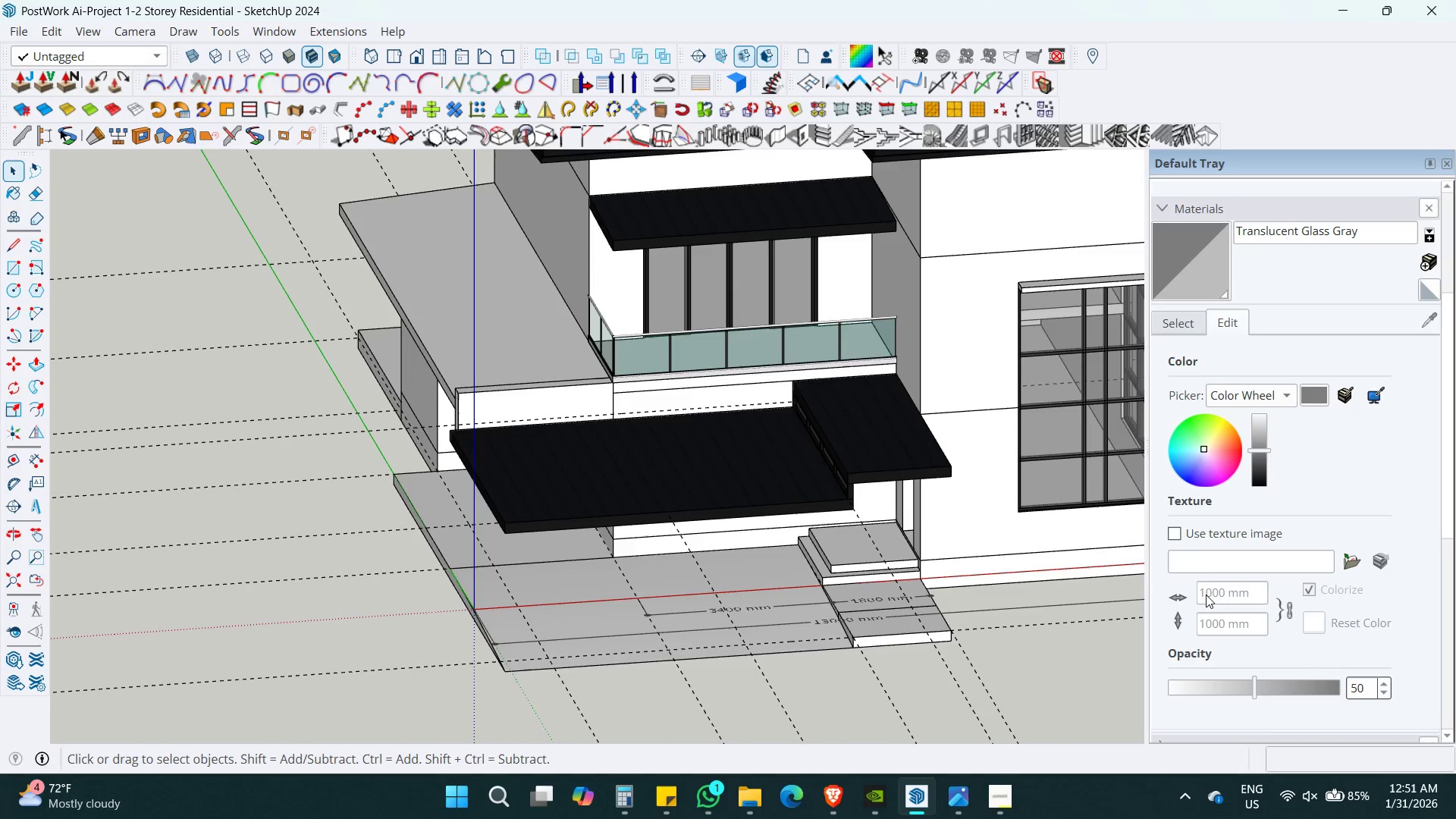 
scroll: coordinate [1326, 658], scroll_direction: down, amount: 4.0
 